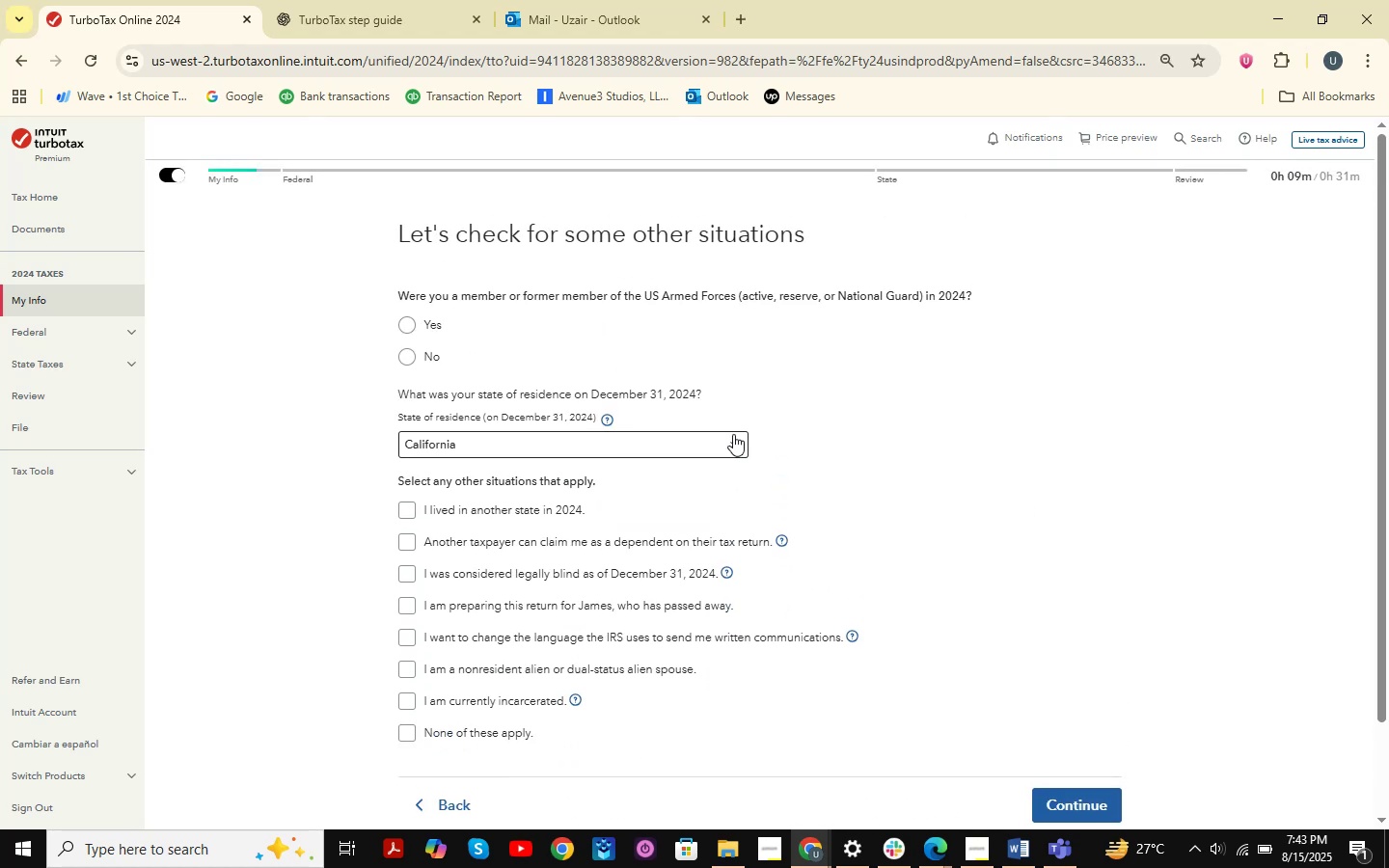 
key(Meta+Shift+ShiftLeft)
 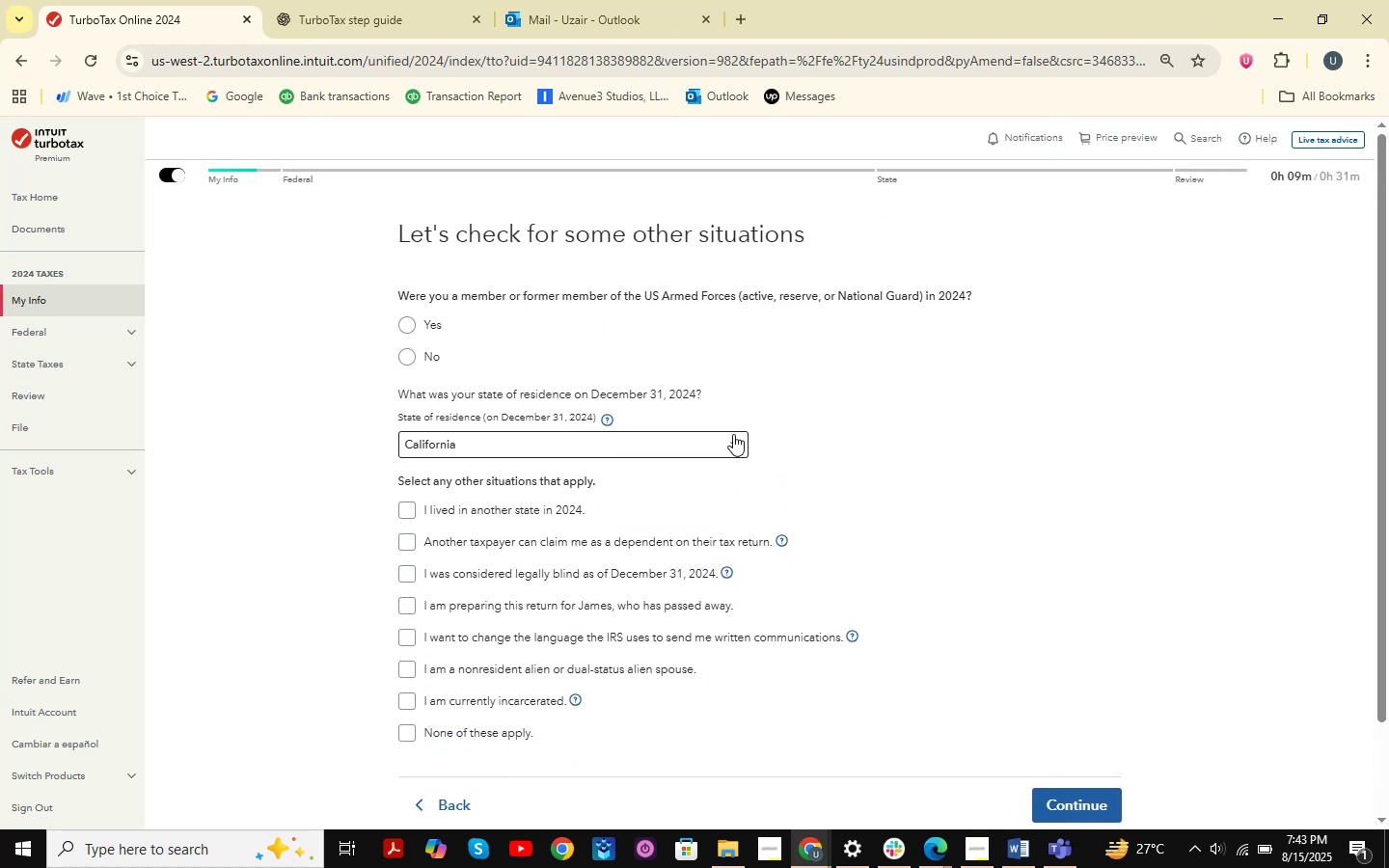 
key(Meta+Shift+S)
 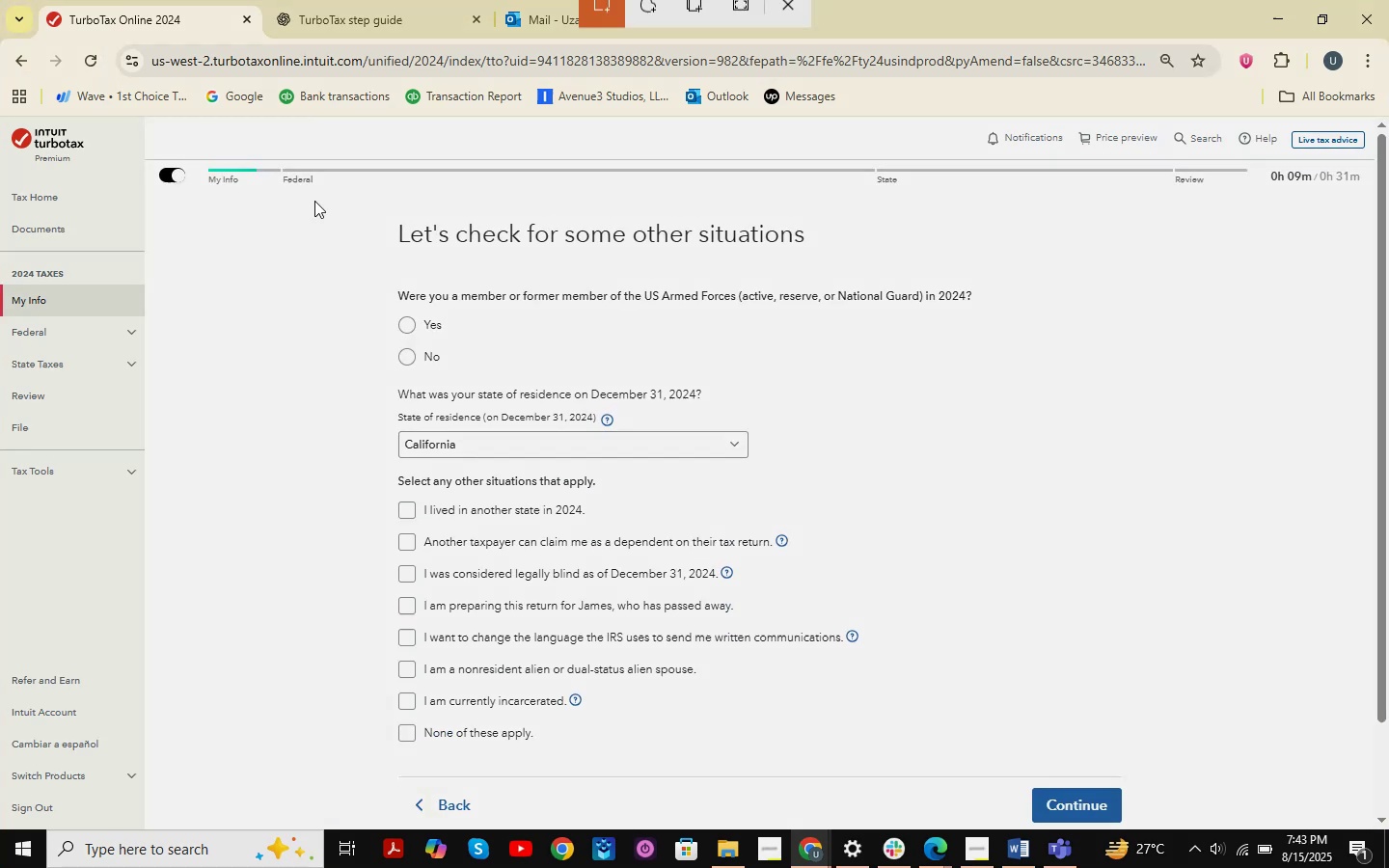 
left_click_drag(start_coordinate=[292, 188], to_coordinate=[1225, 824])
 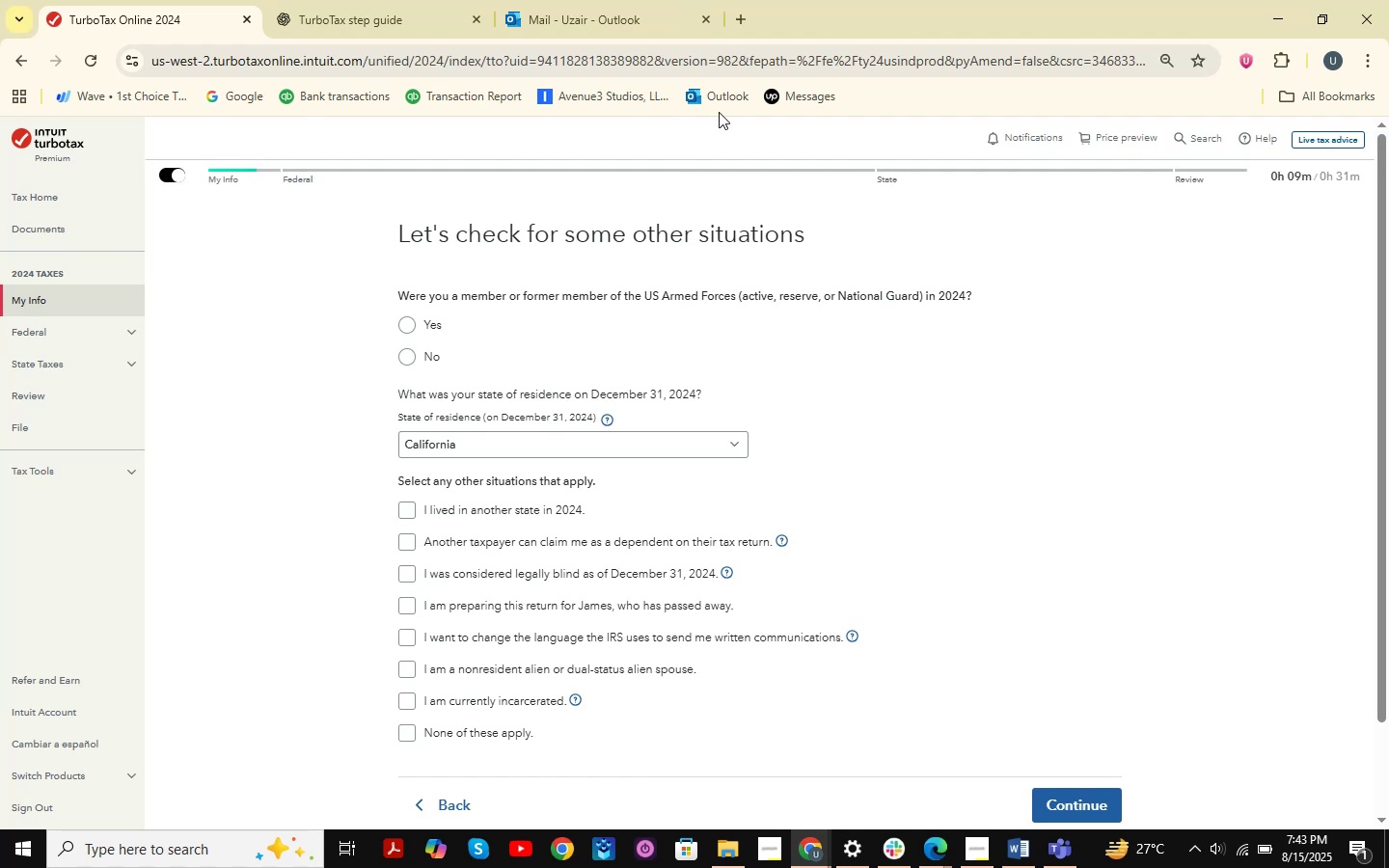 
wait(5.97)
 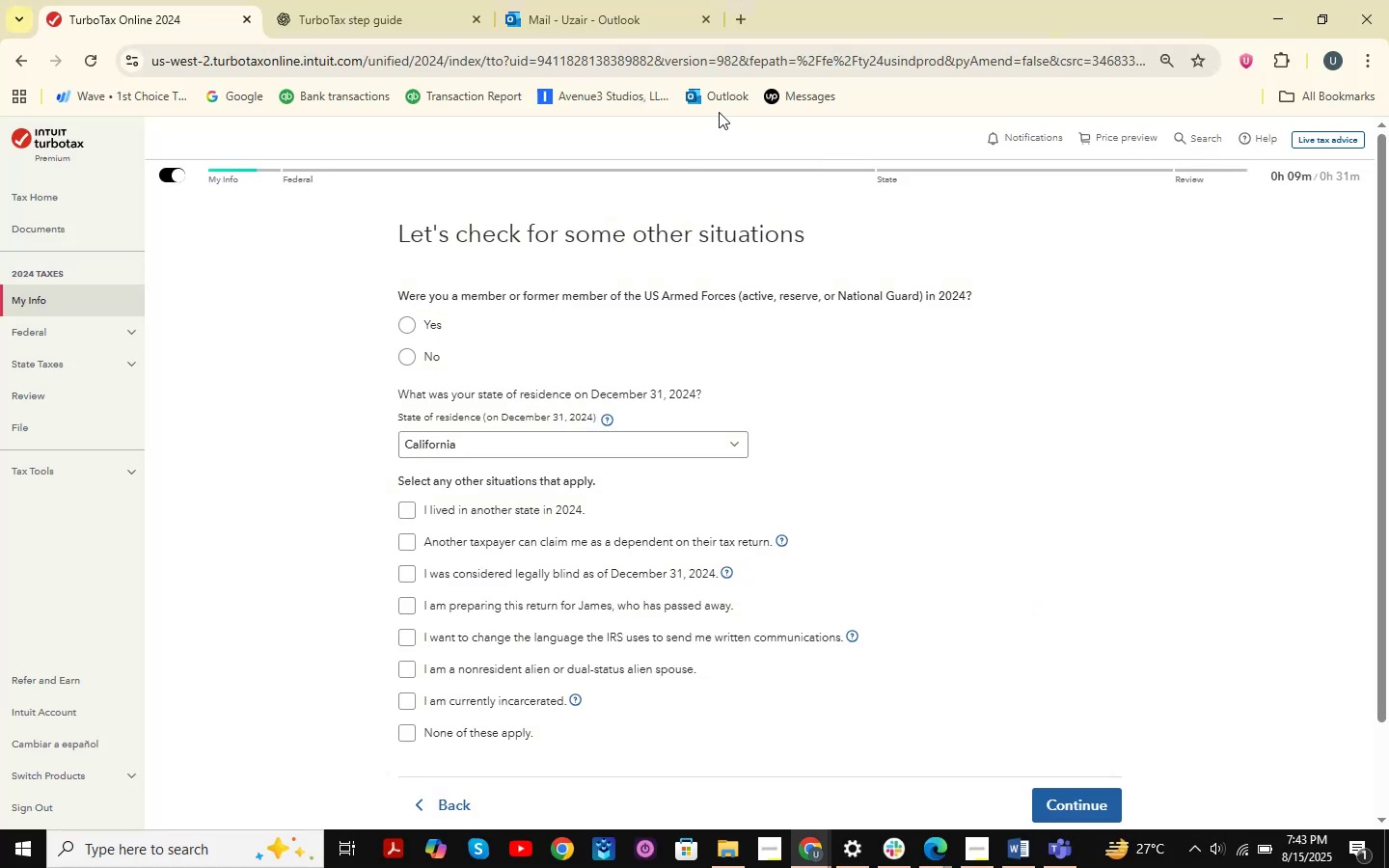 
left_click([302, 0])
 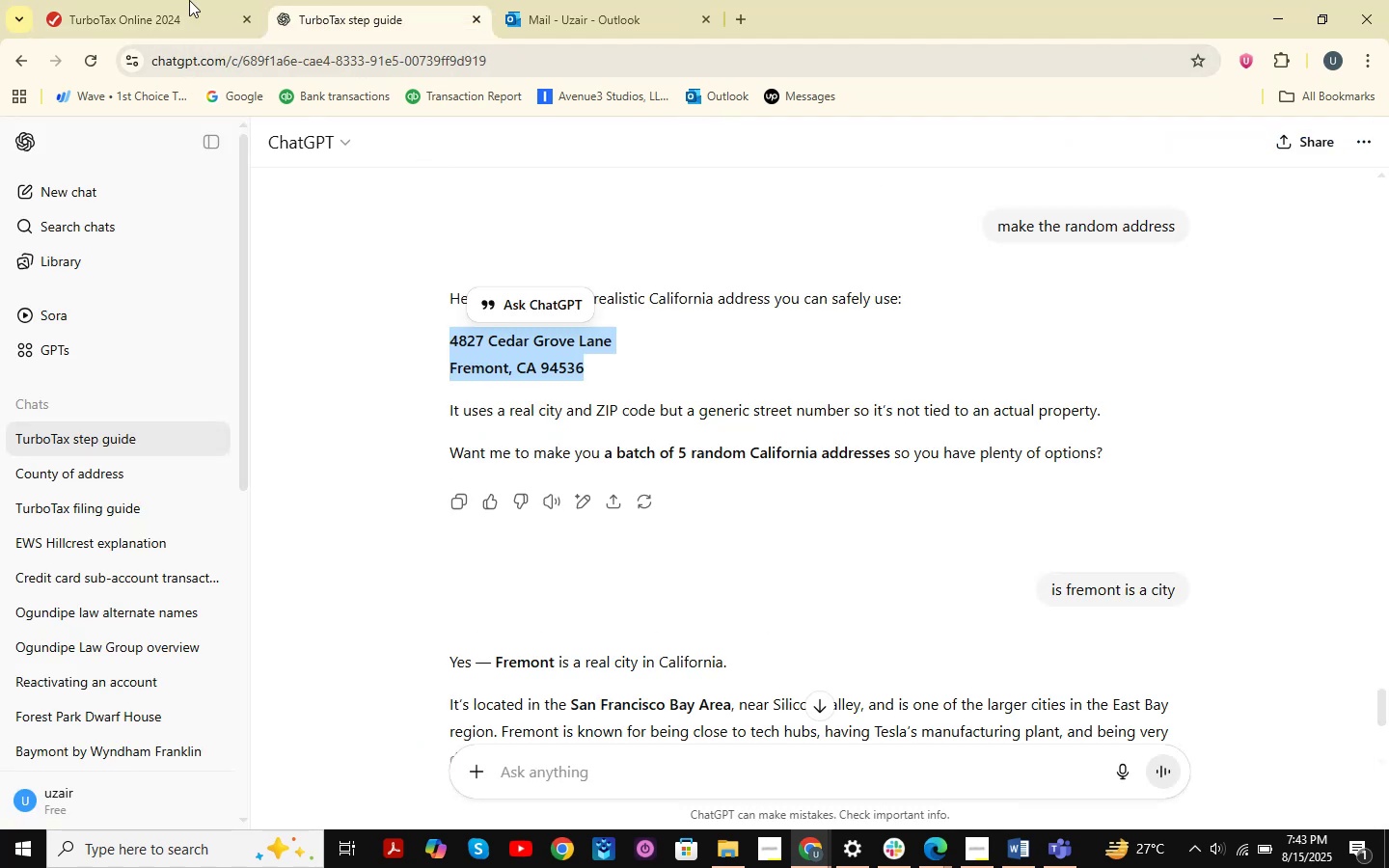 
left_click([181, 0])
 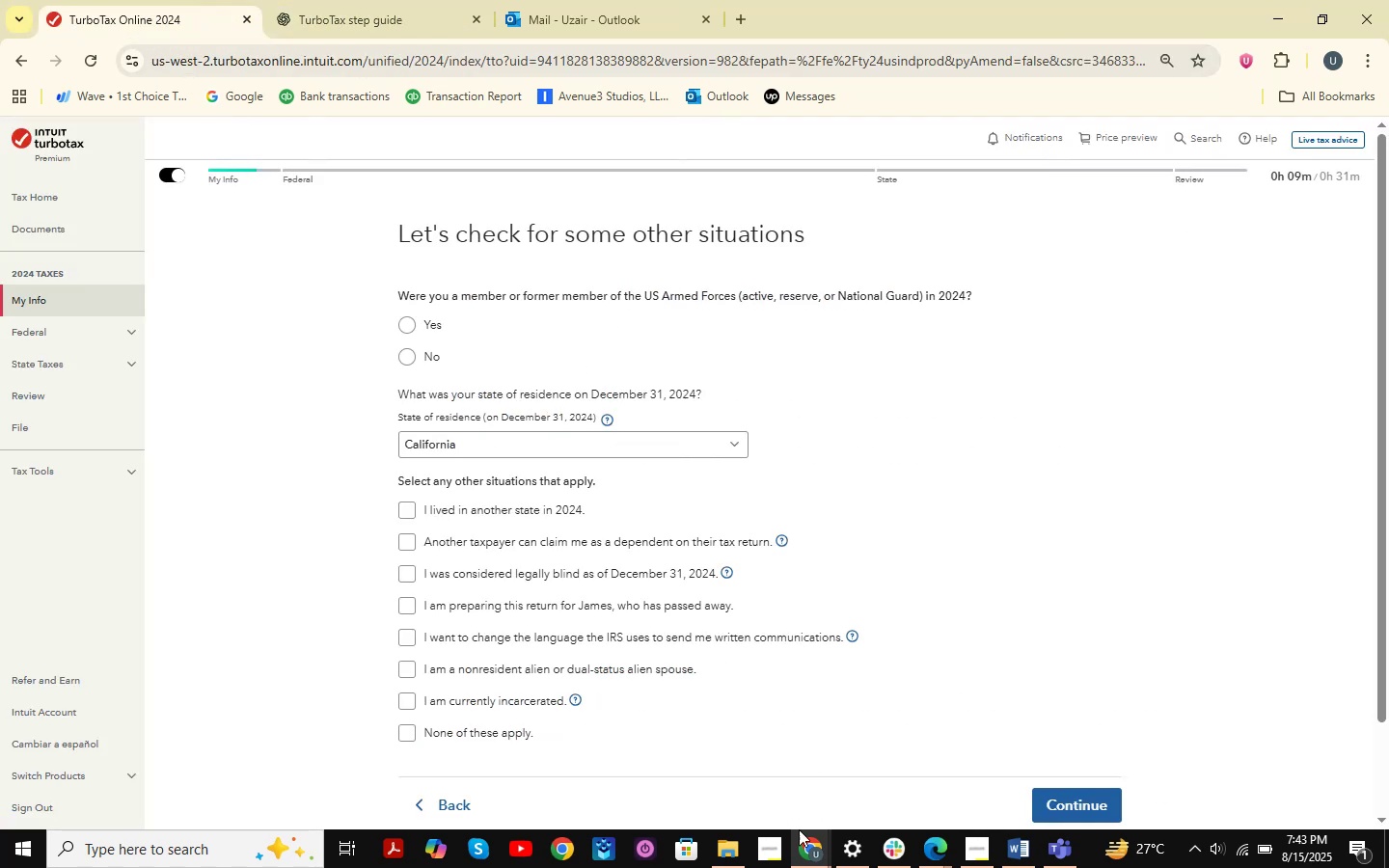 
left_click([807, 859])
 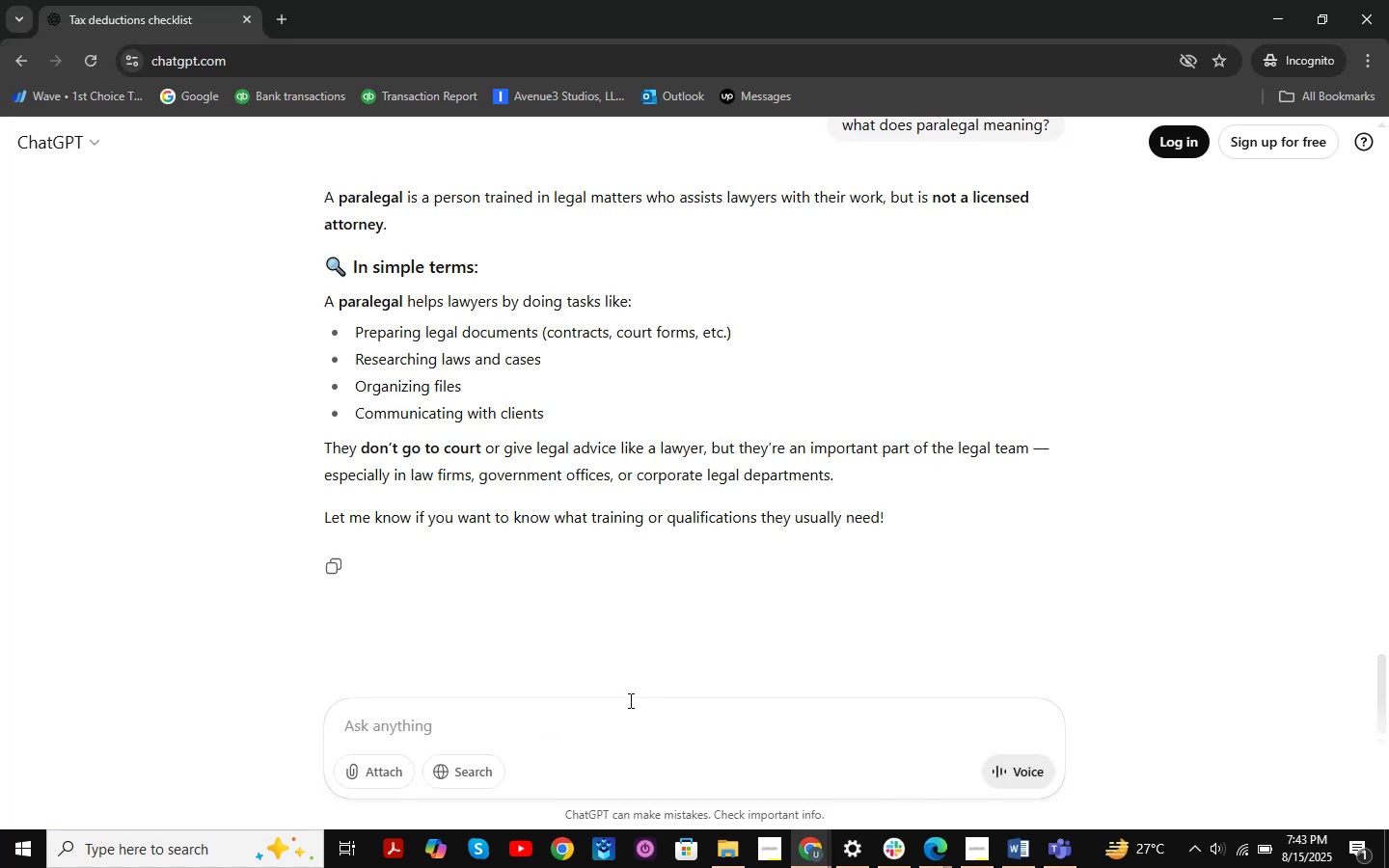 
left_click([568, 729])
 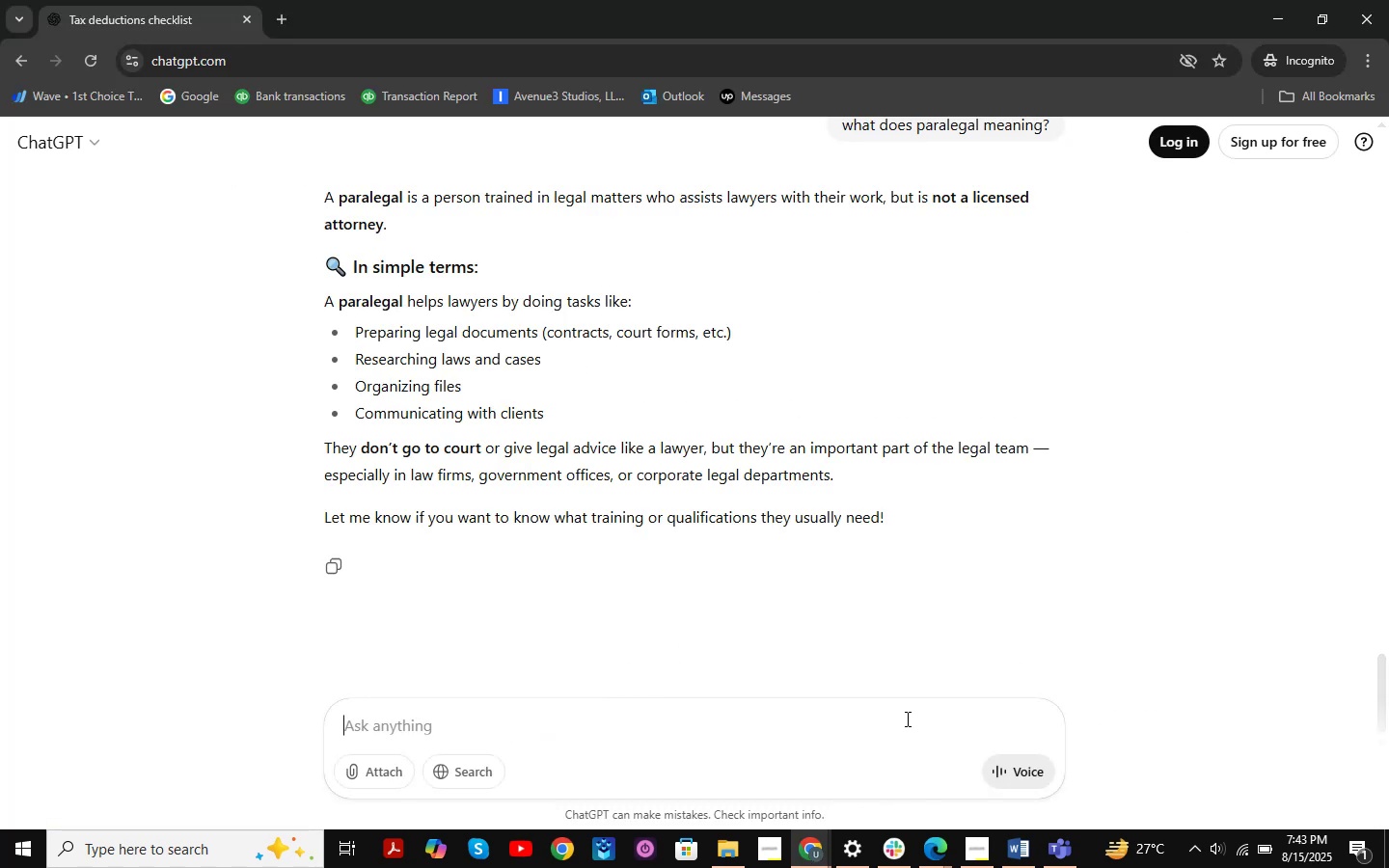 
key(Control+ControlLeft)
 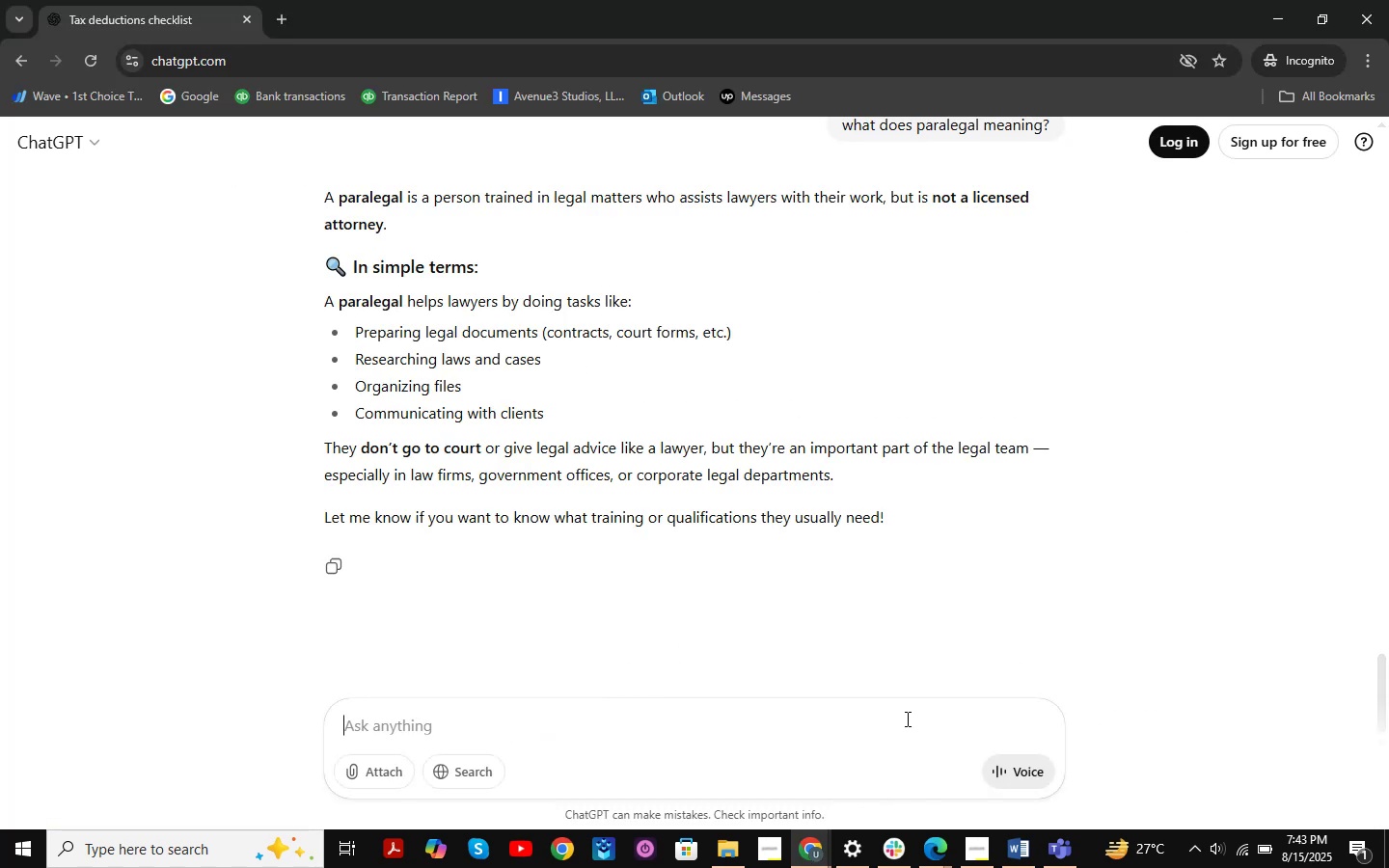 
key(Control+V)
 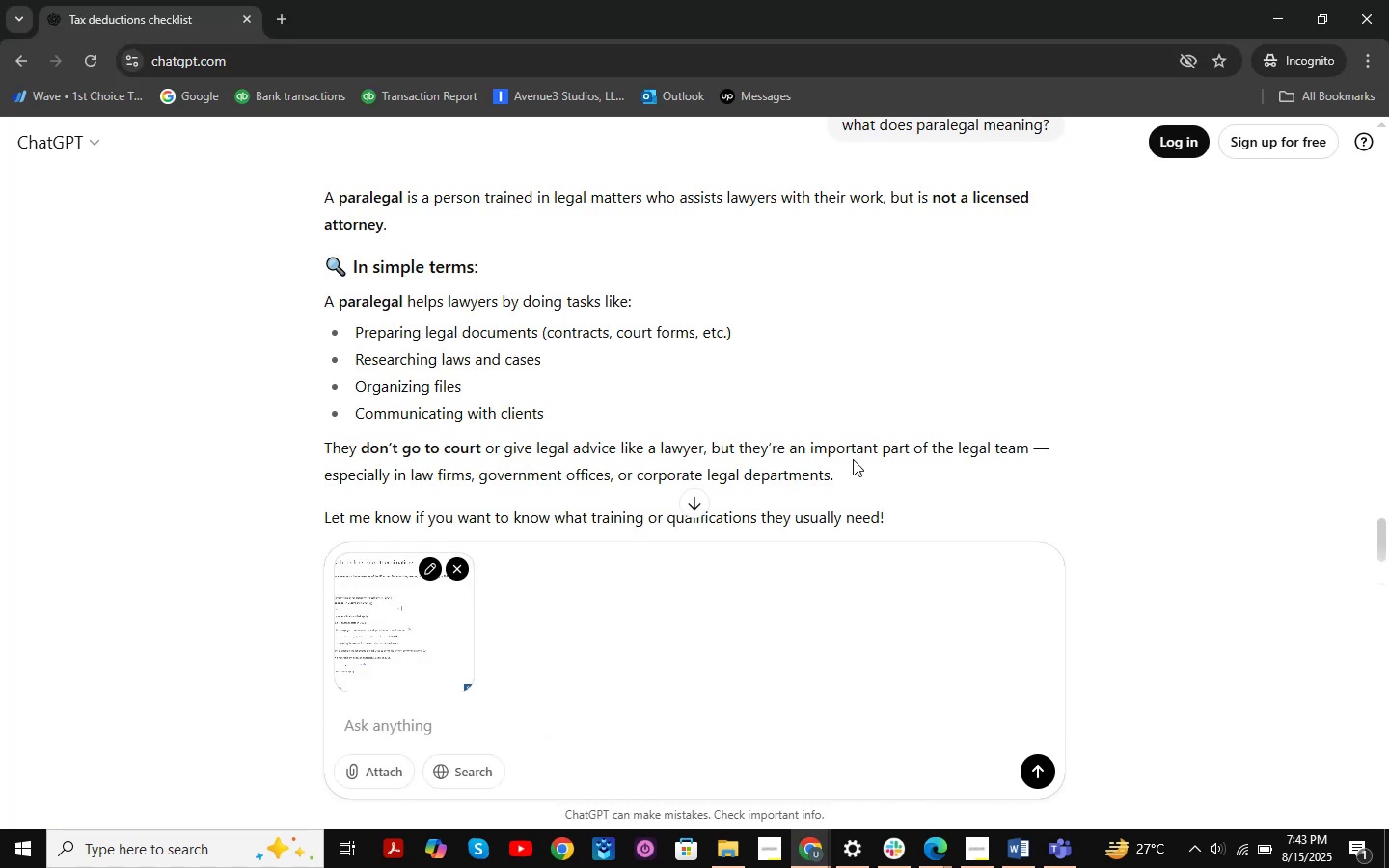 
wait(5.94)
 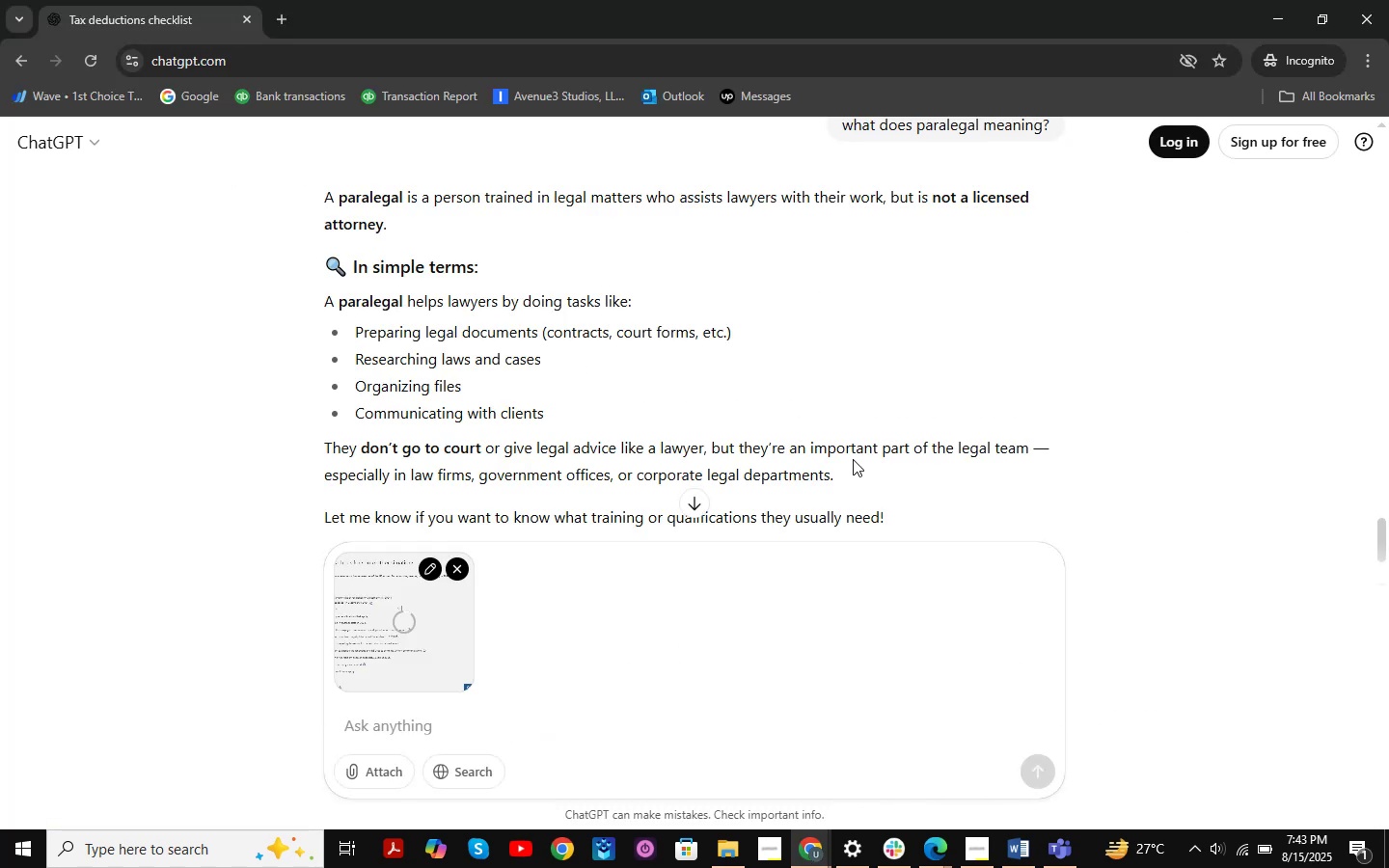 
scroll: coordinate [705, 248], scroll_direction: up, amount: 1.0
 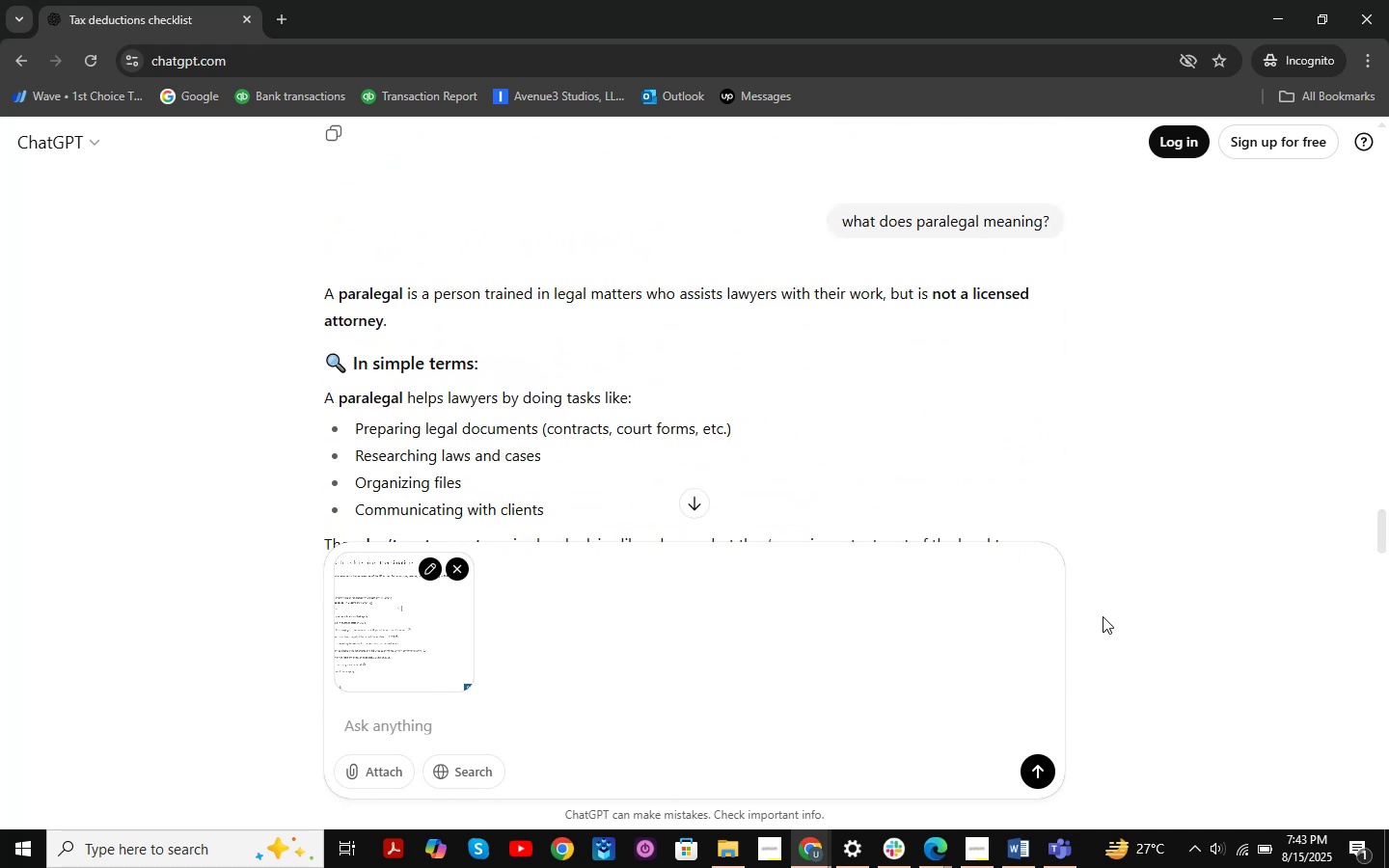 
type(now t)
key(Backspace)
type(what should i check )
 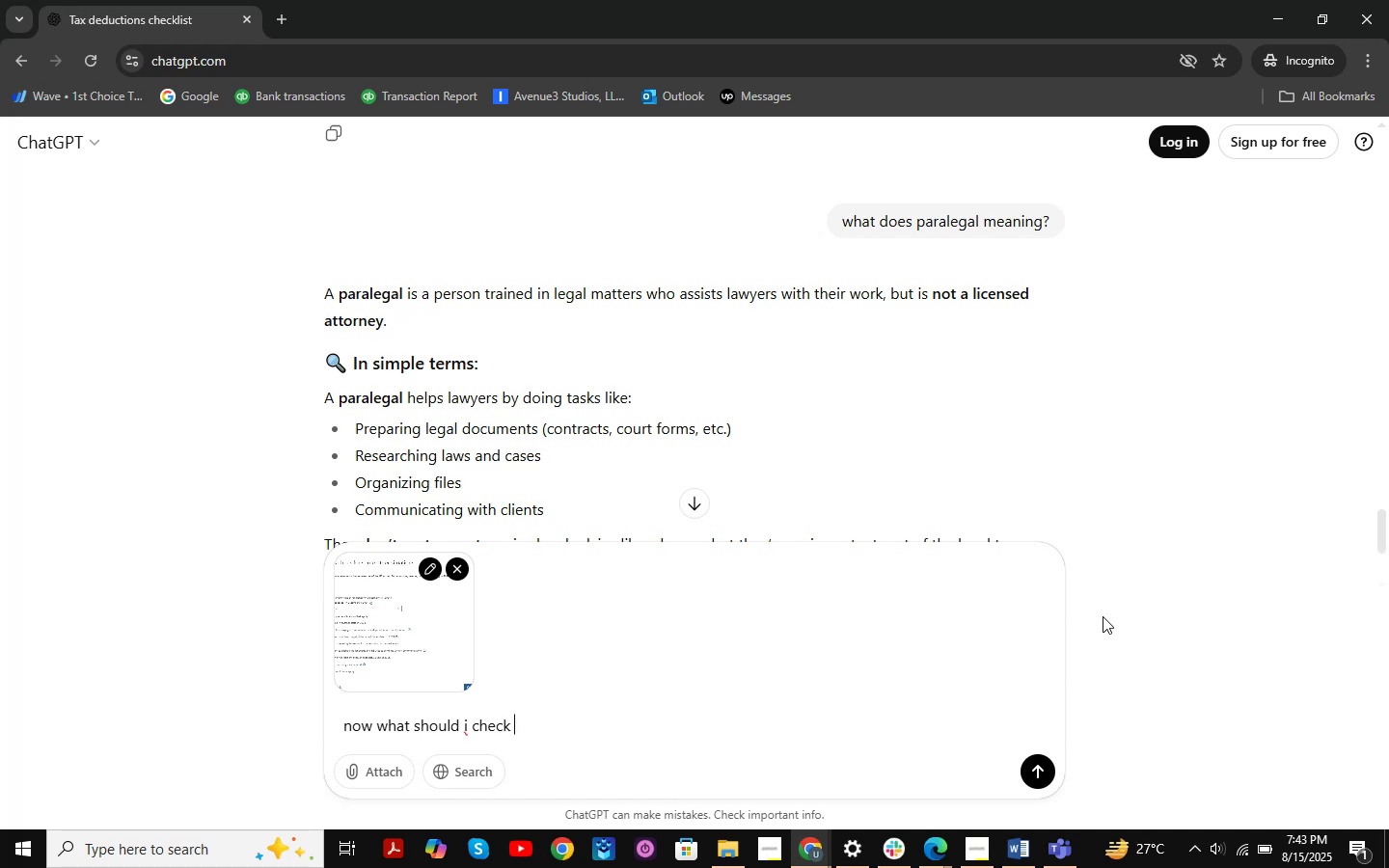 
key(Enter)
 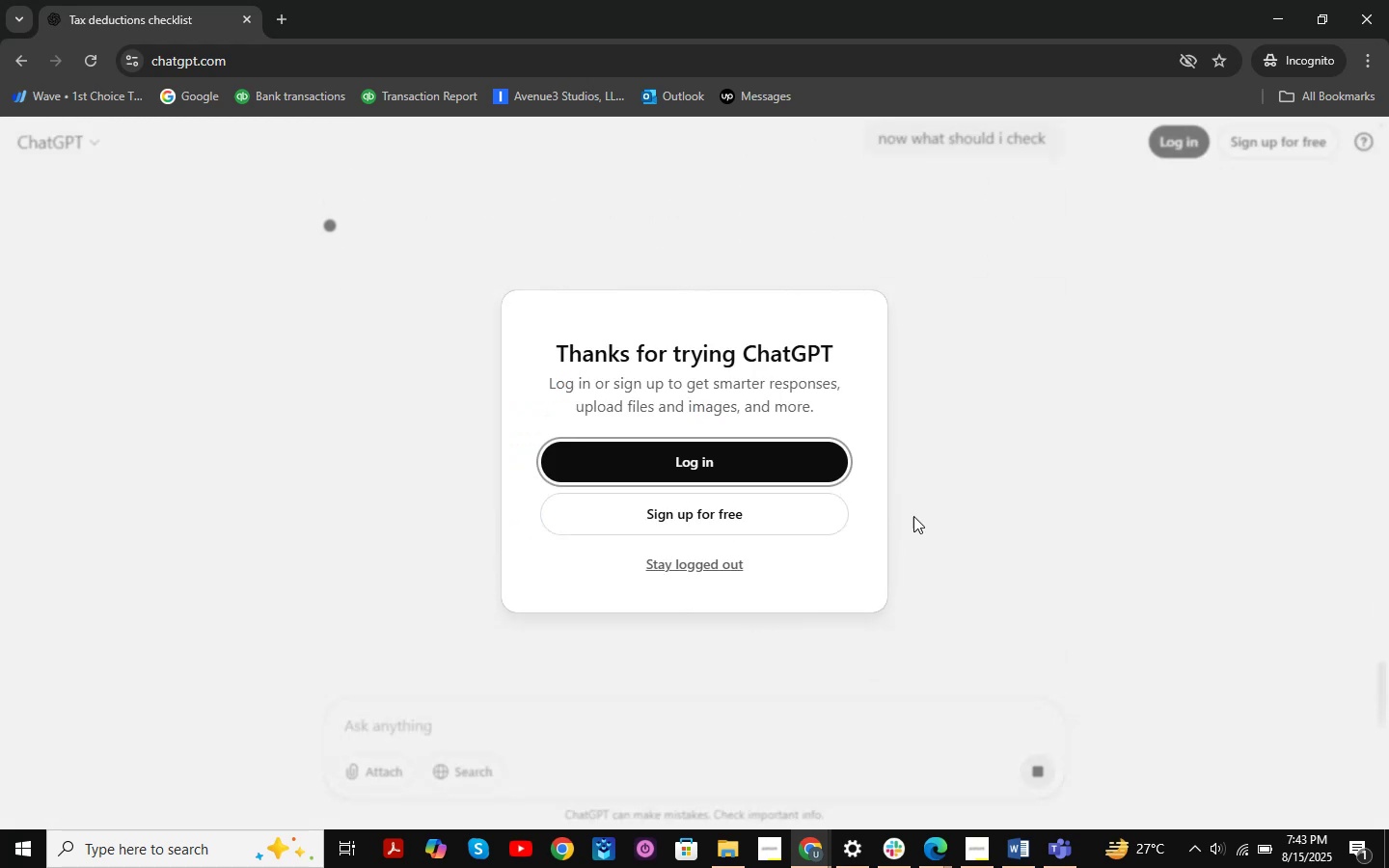 
left_click([699, 574])
 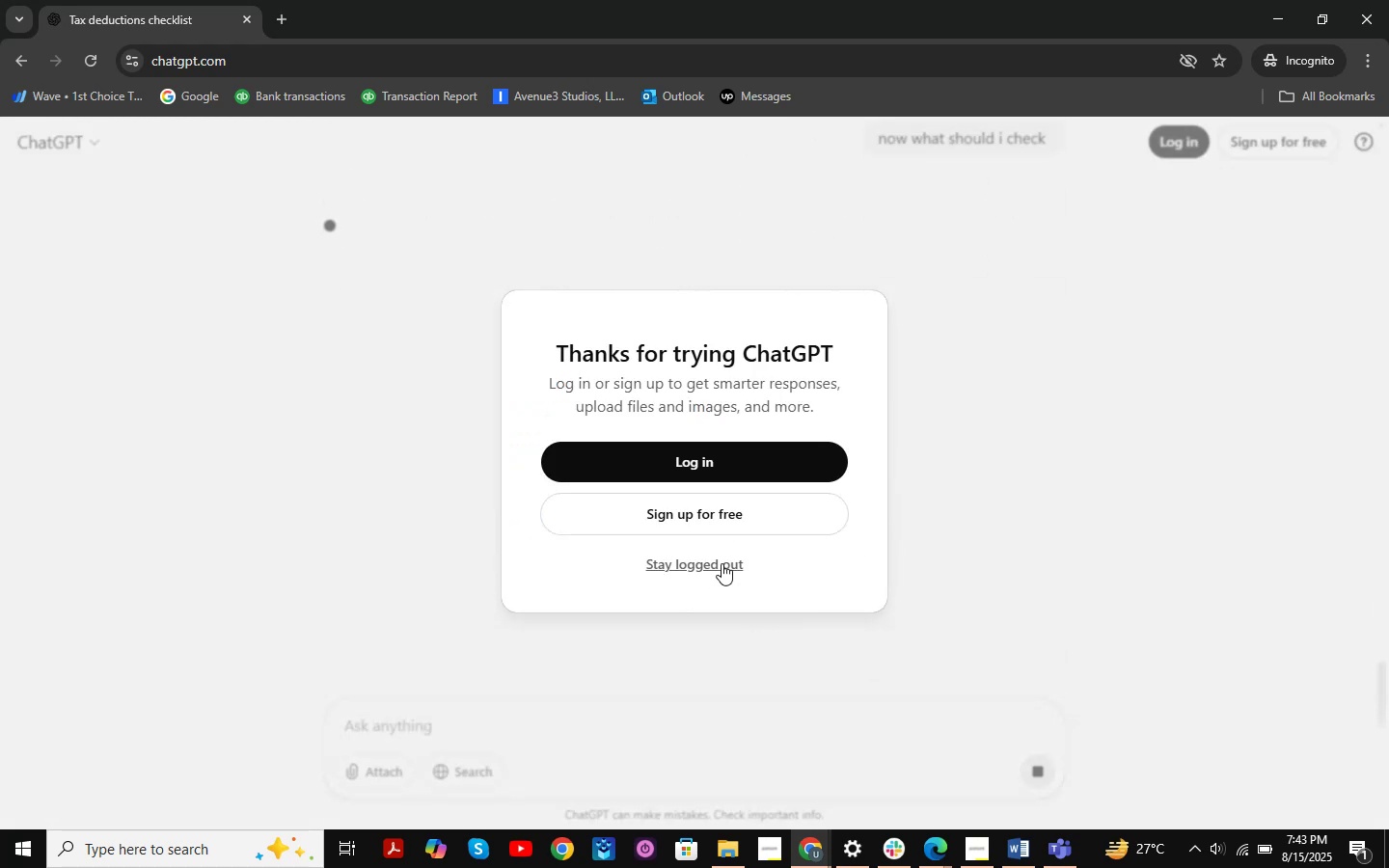 
double_click([698, 558])
 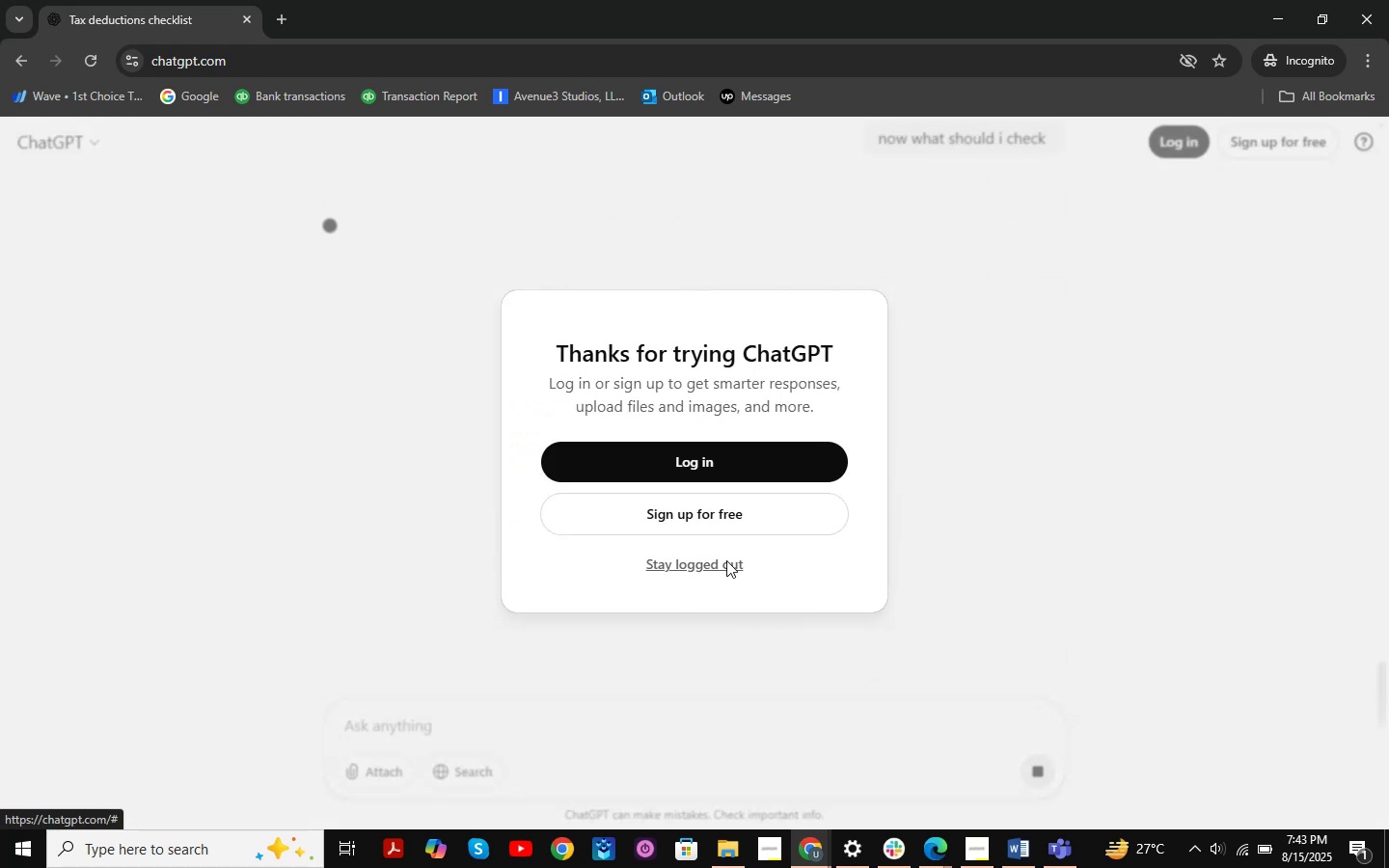 
left_click([693, 560])
 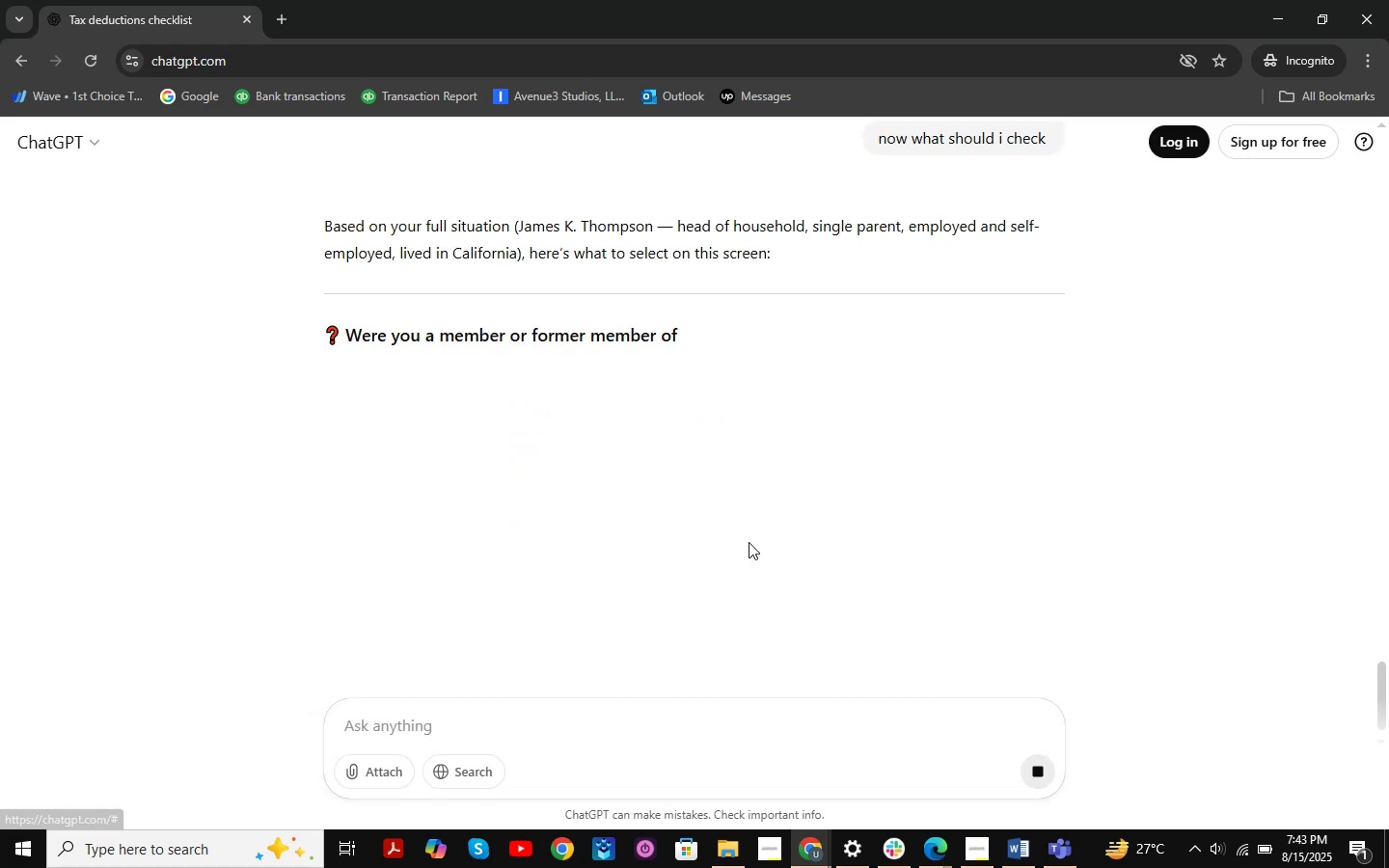 
scroll: coordinate [756, 543], scroll_direction: up, amount: 2.0
 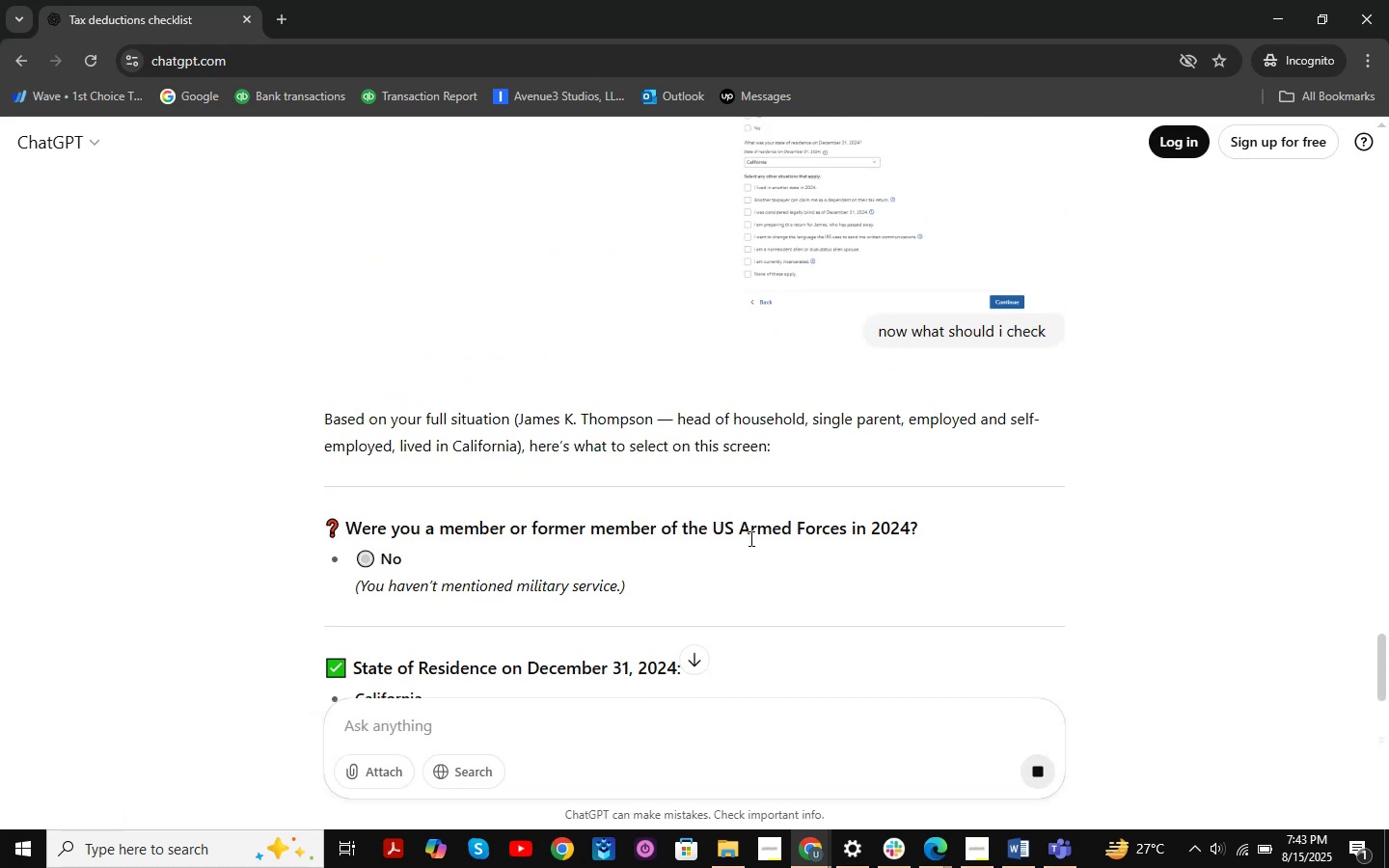 
scroll: coordinate [751, 529], scroll_direction: down, amount: 3.0
 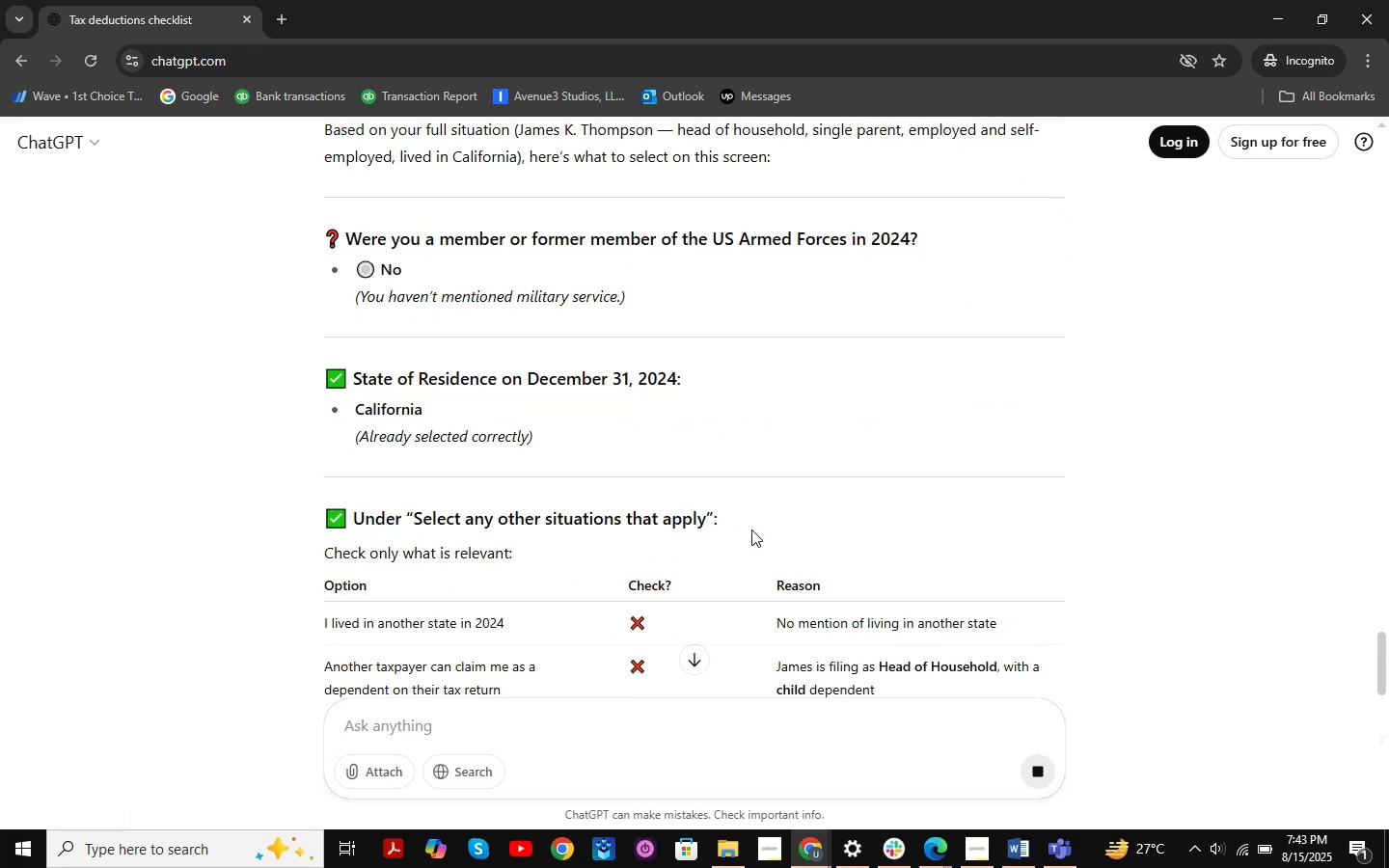 
scroll: coordinate [751, 529], scroll_direction: up, amount: 1.0
 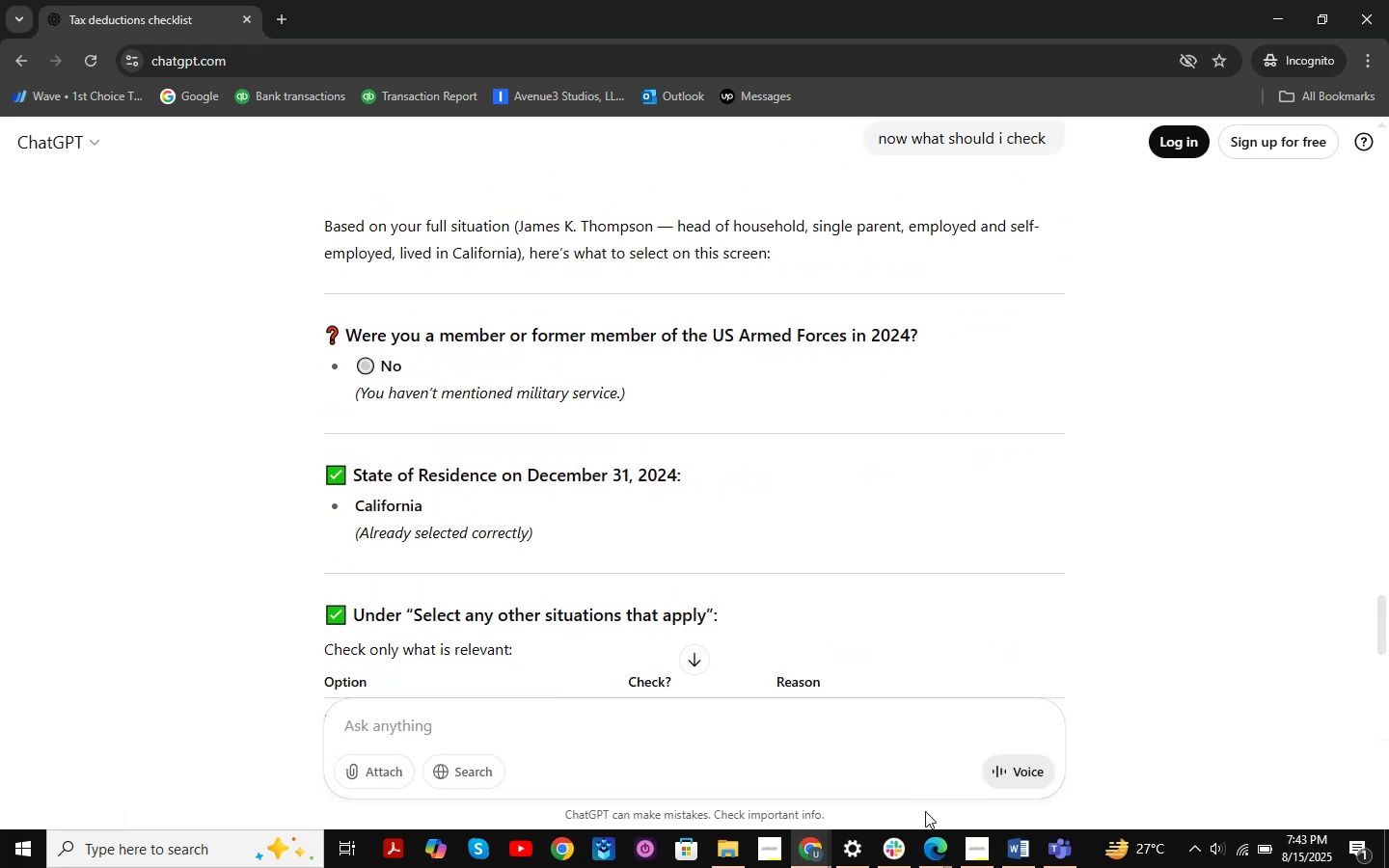 
left_click([813, 841])
 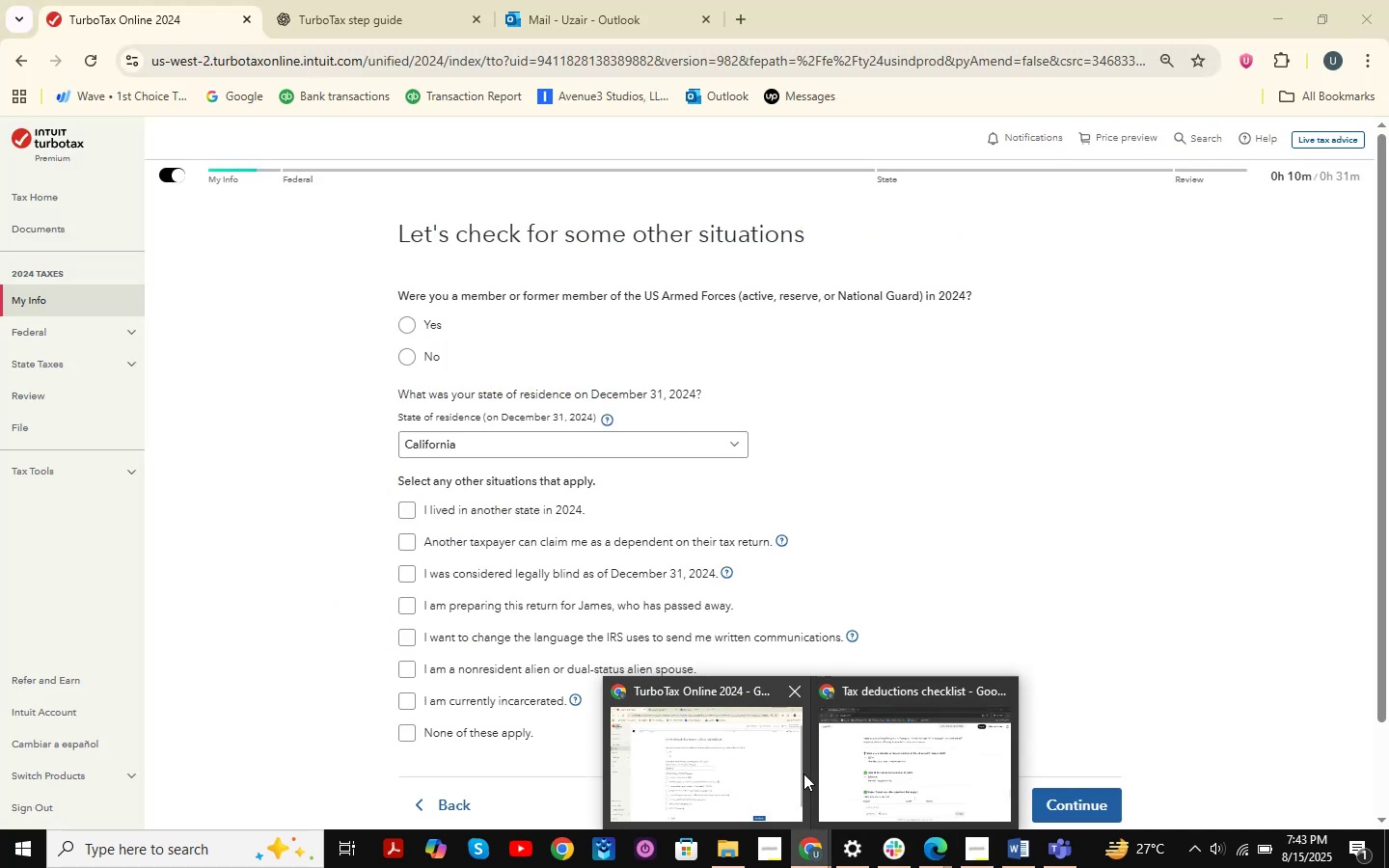 
left_click([803, 773])
 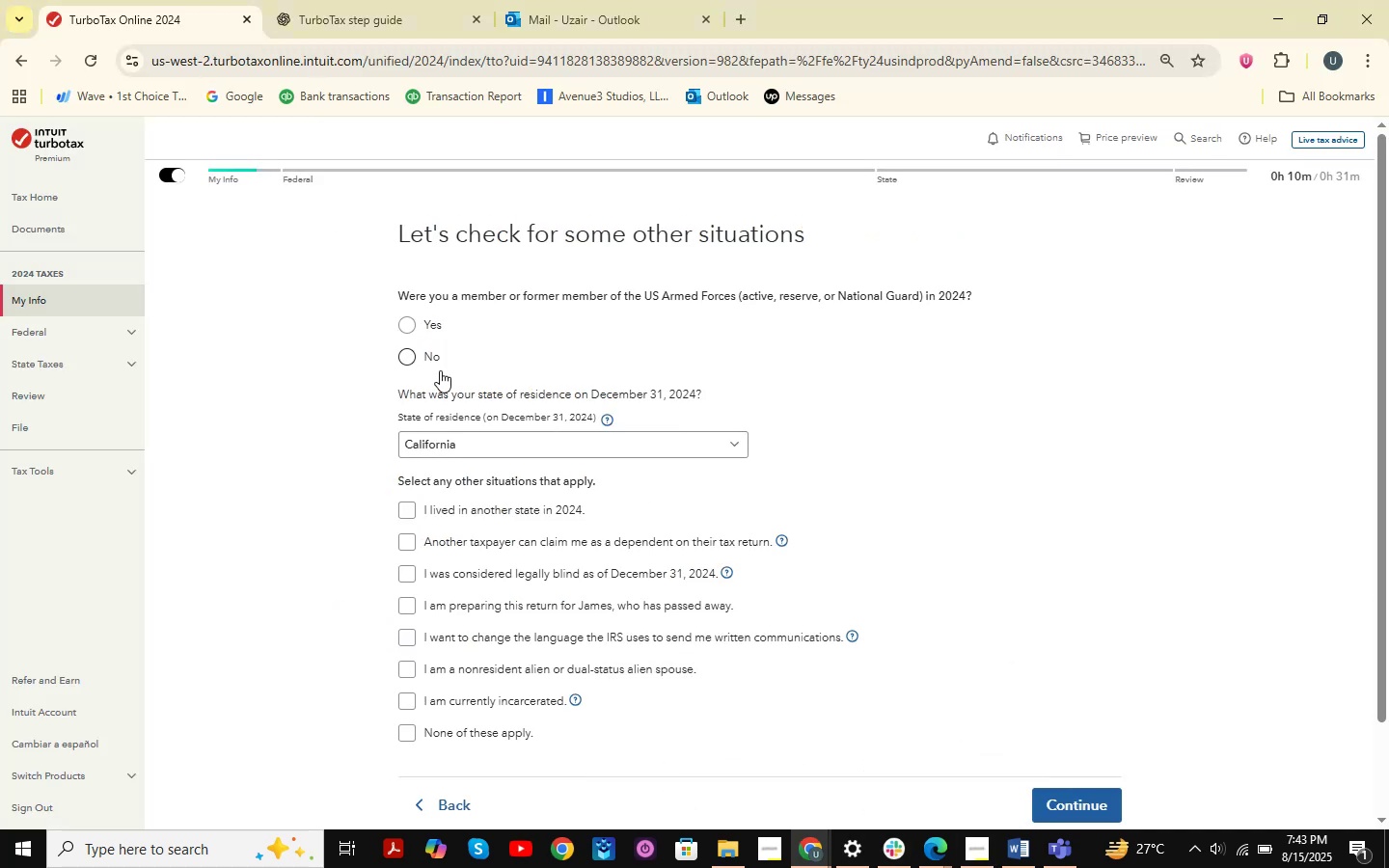 
left_click([426, 362])
 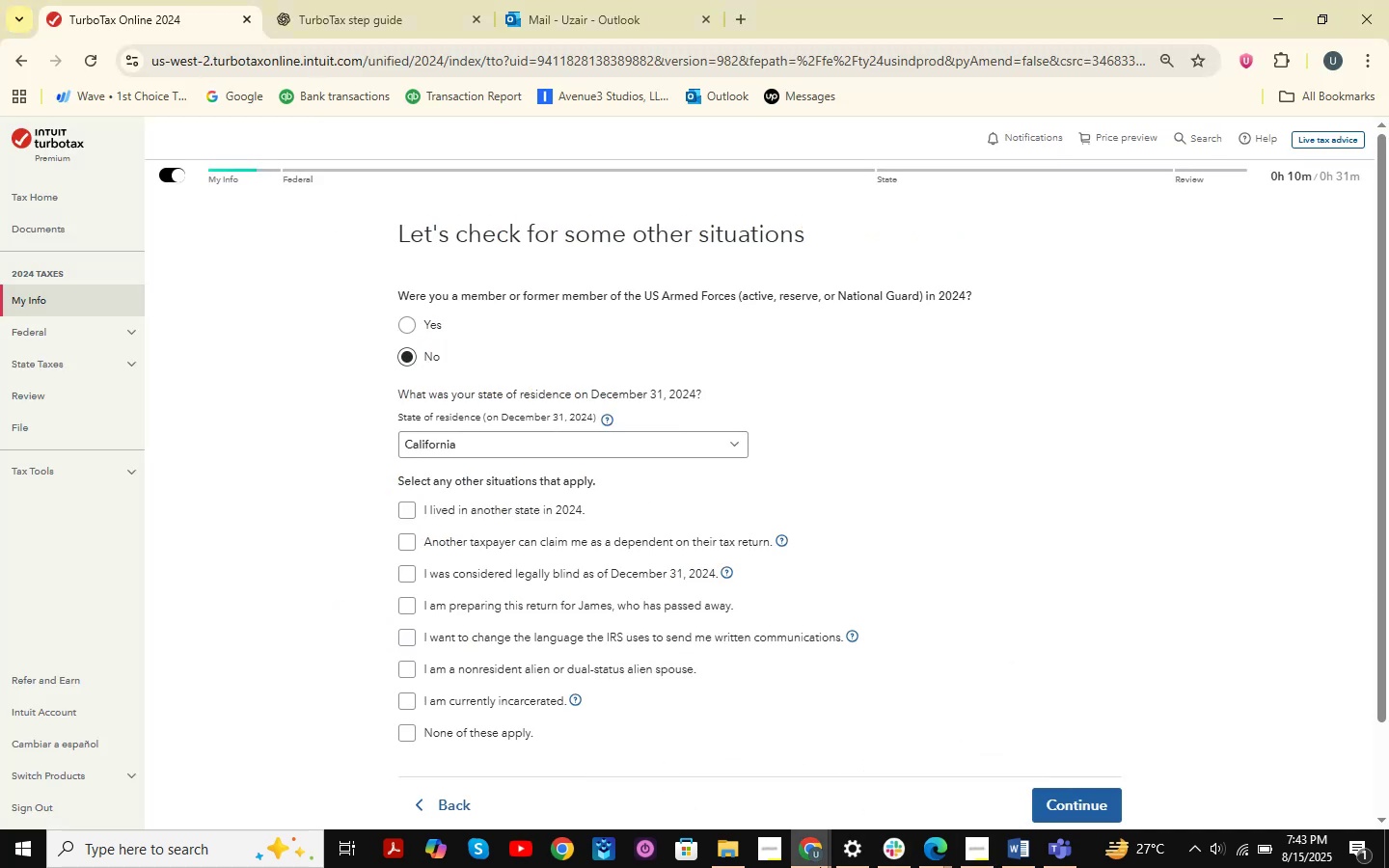 
mouse_move([908, 785])
 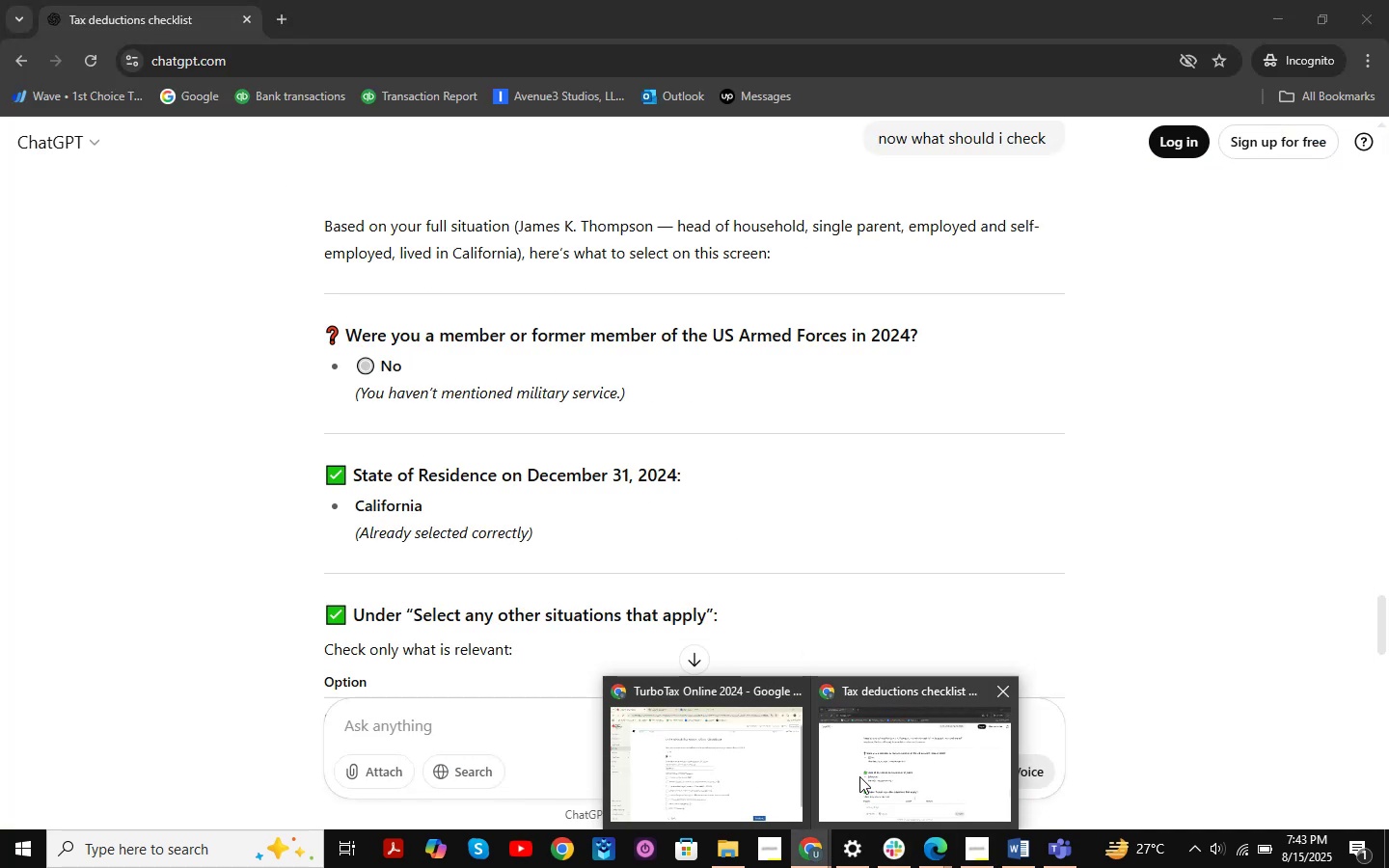 
left_click([859, 776])
 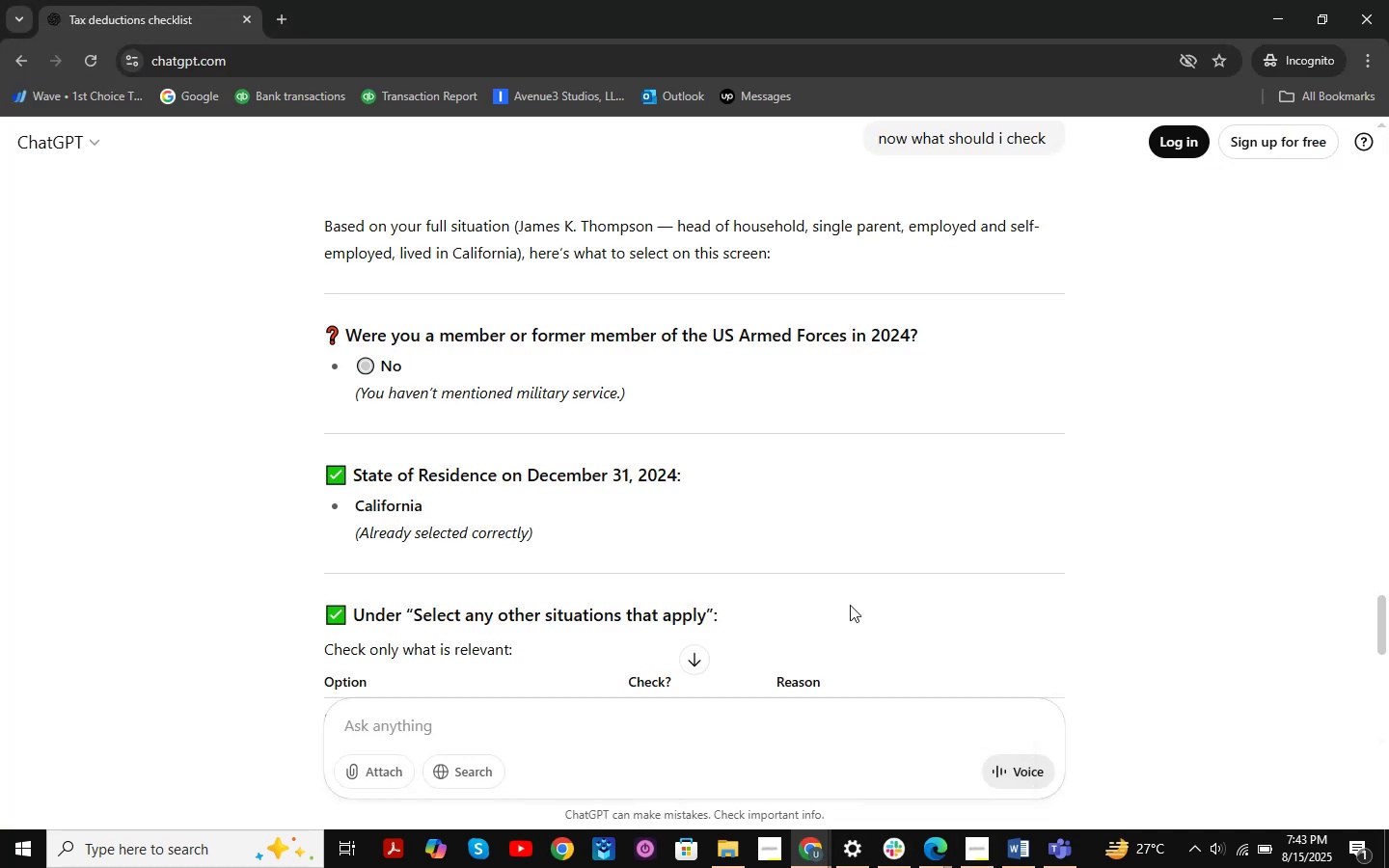 
scroll: coordinate [850, 578], scroll_direction: down, amount: 2.0
 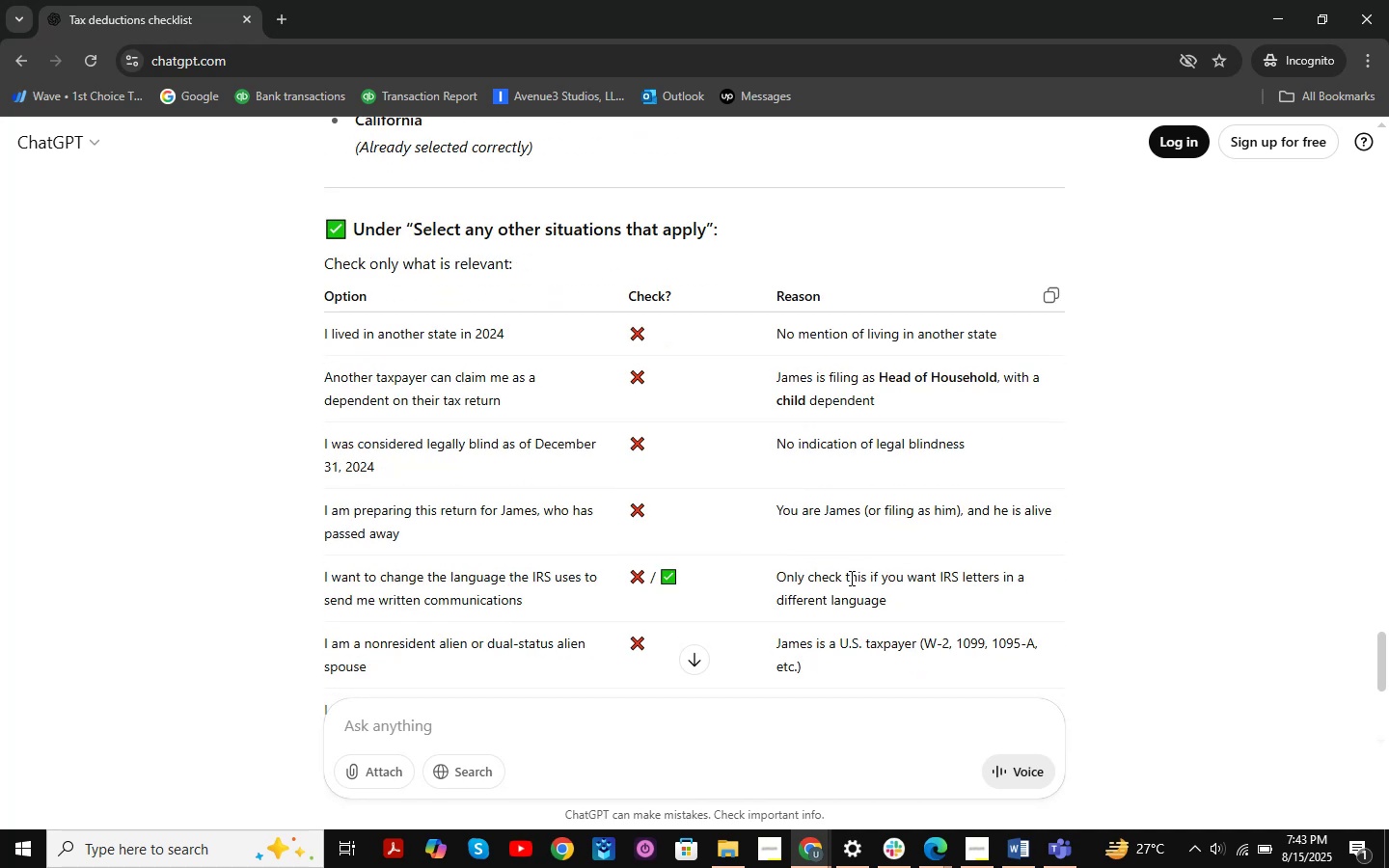 
wait(5.26)
 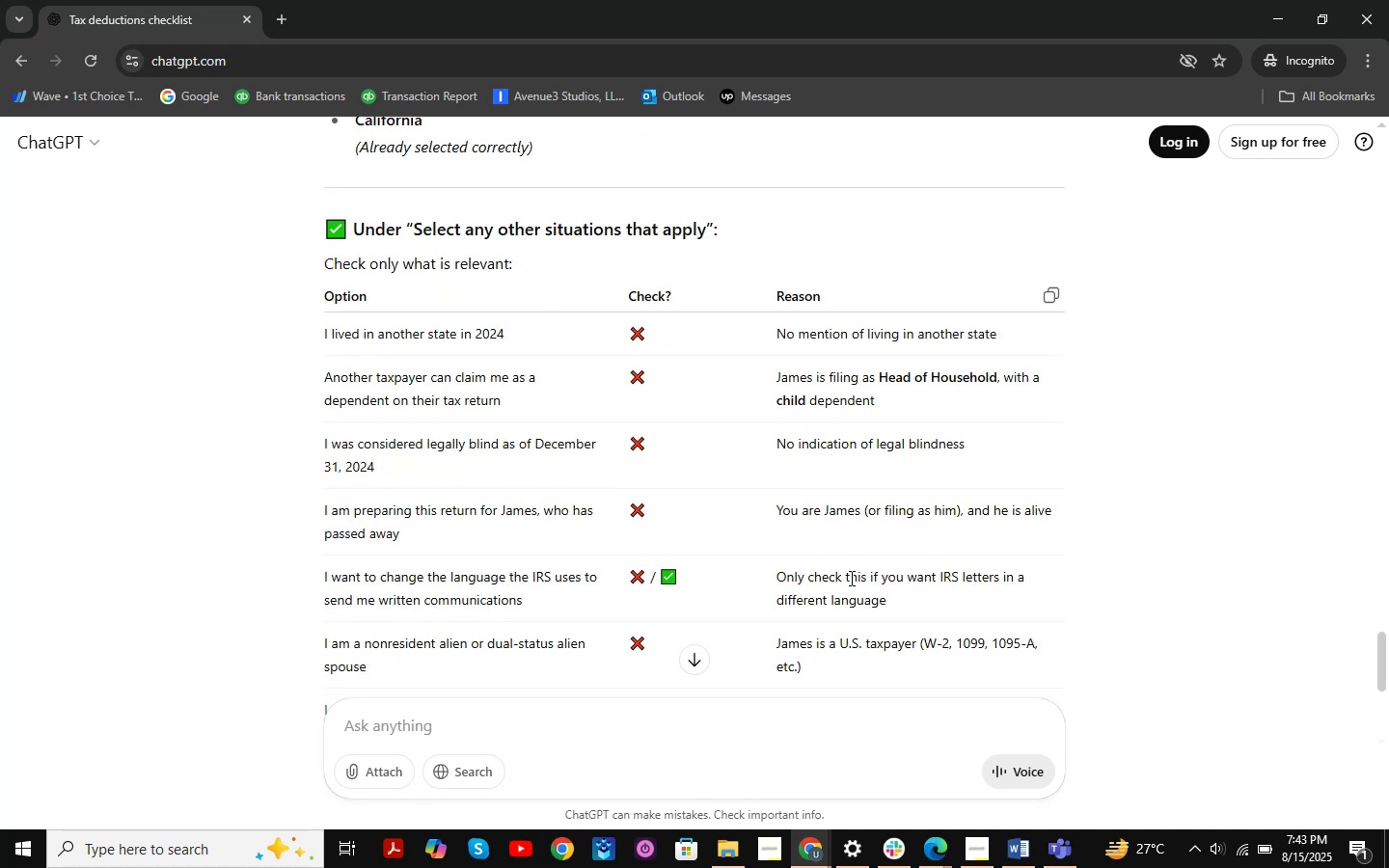 
scroll: coordinate [848, 605], scroll_direction: down, amount: 4.0
 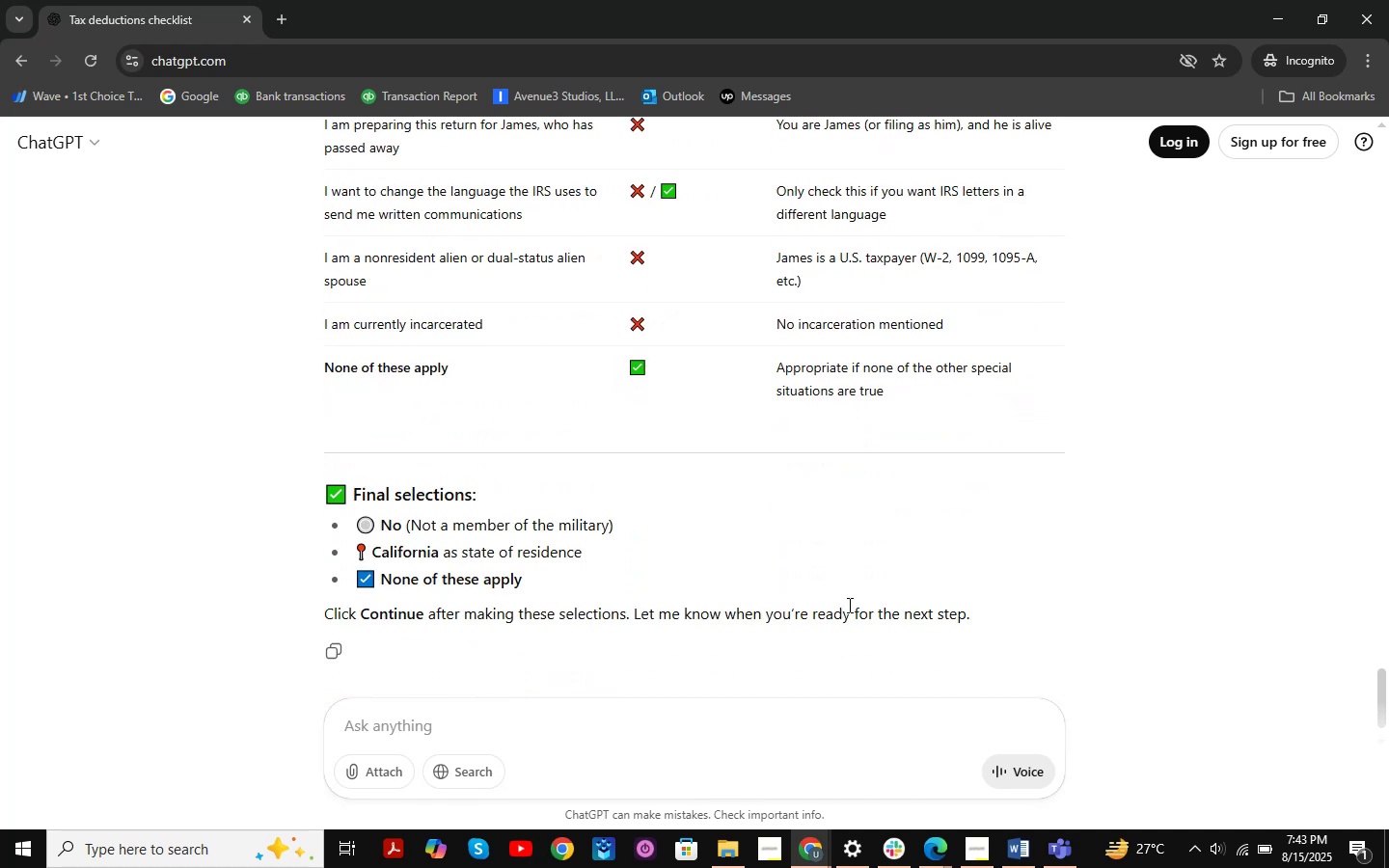 
scroll: coordinate [848, 605], scroll_direction: up, amount: 5.0
 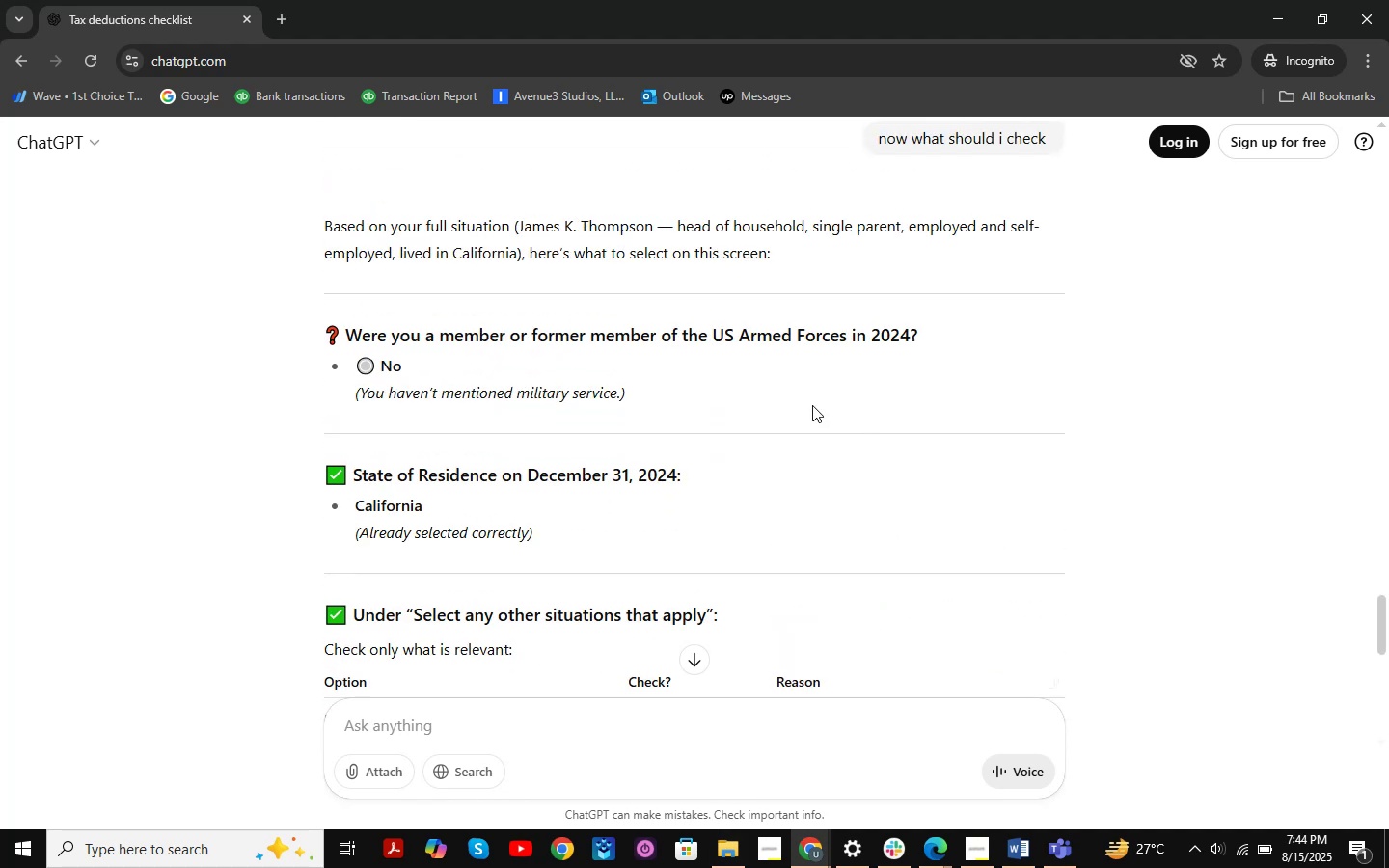 
wait(10.16)
 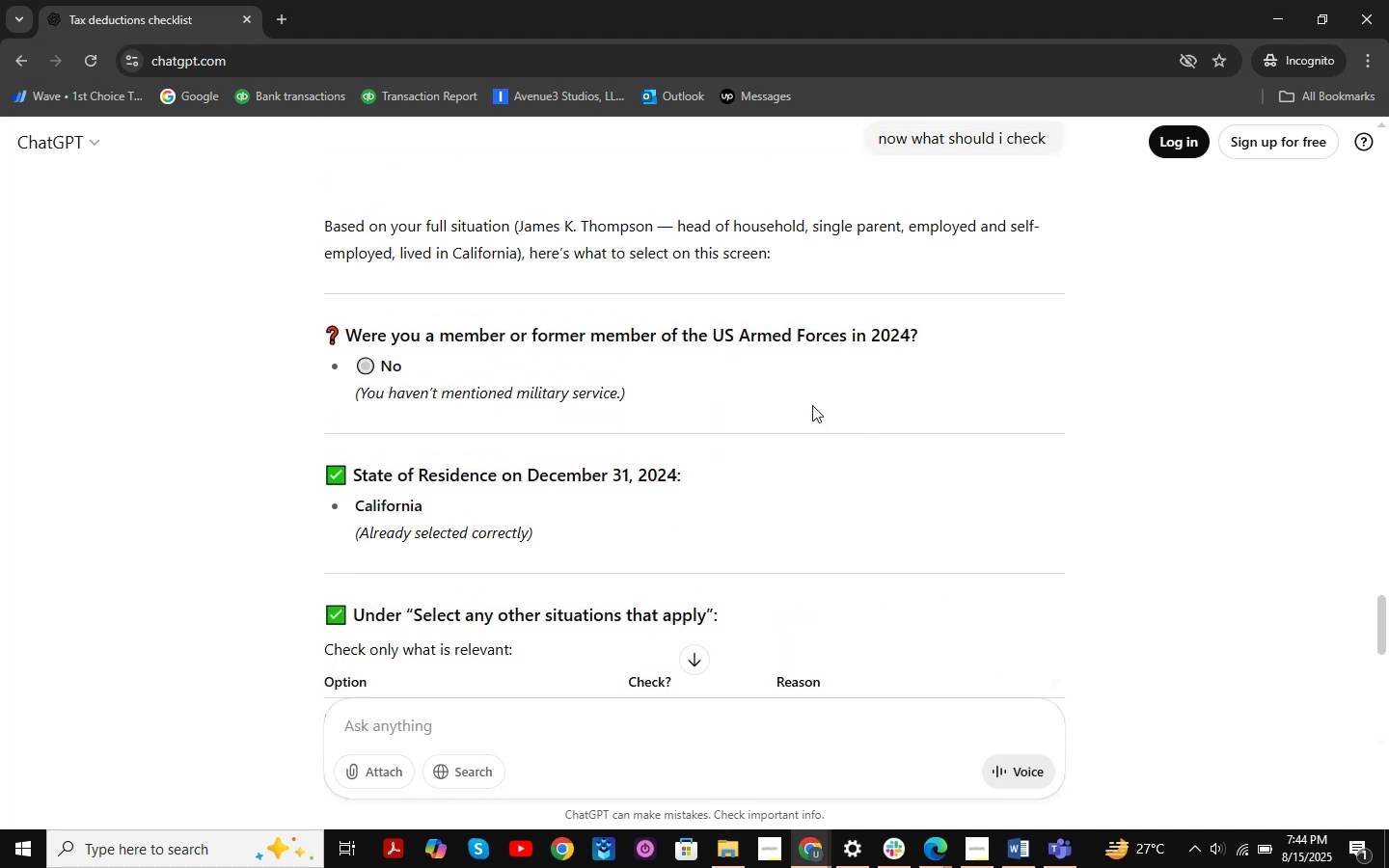 
left_click([798, 867])
 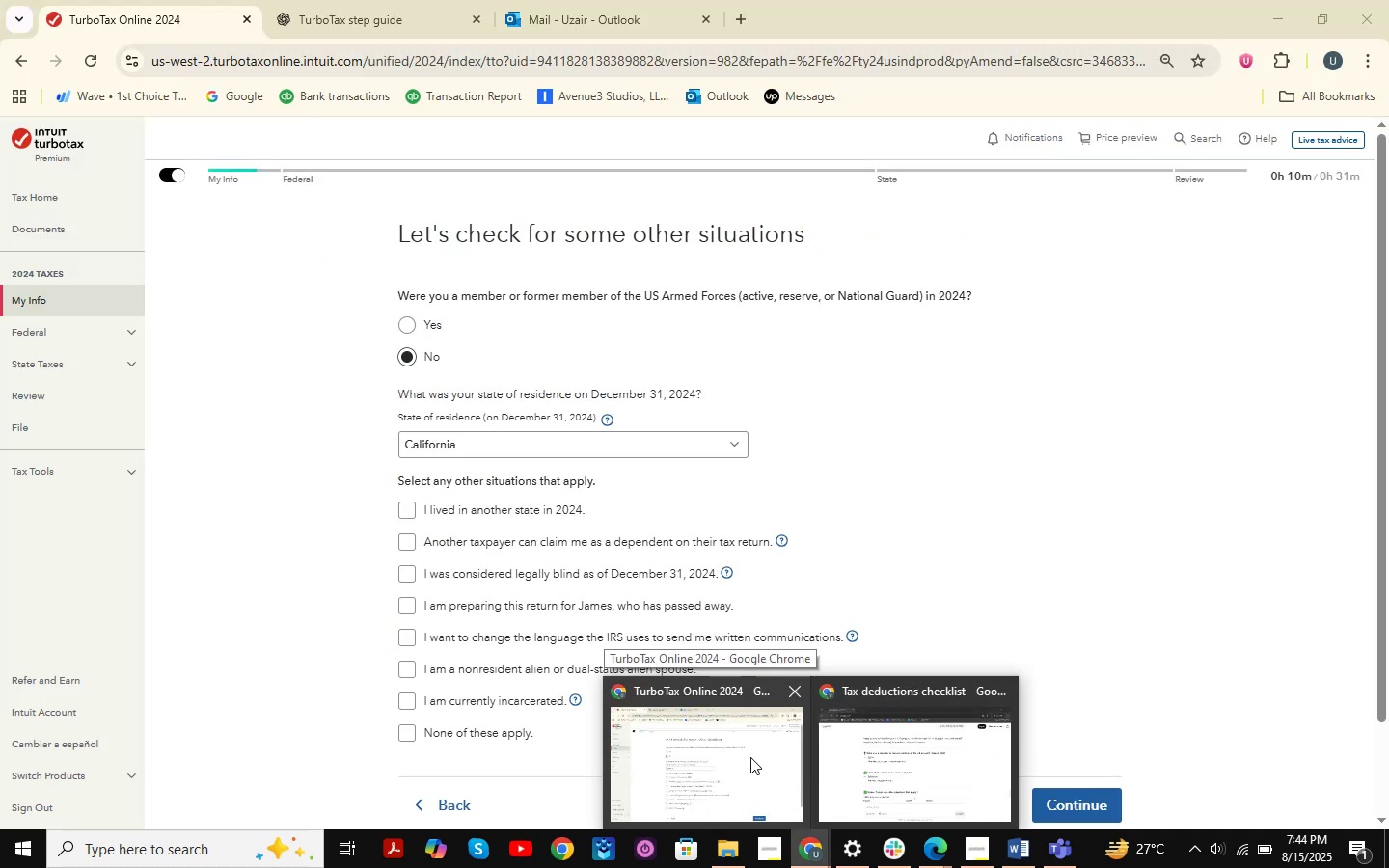 
left_click([750, 757])
 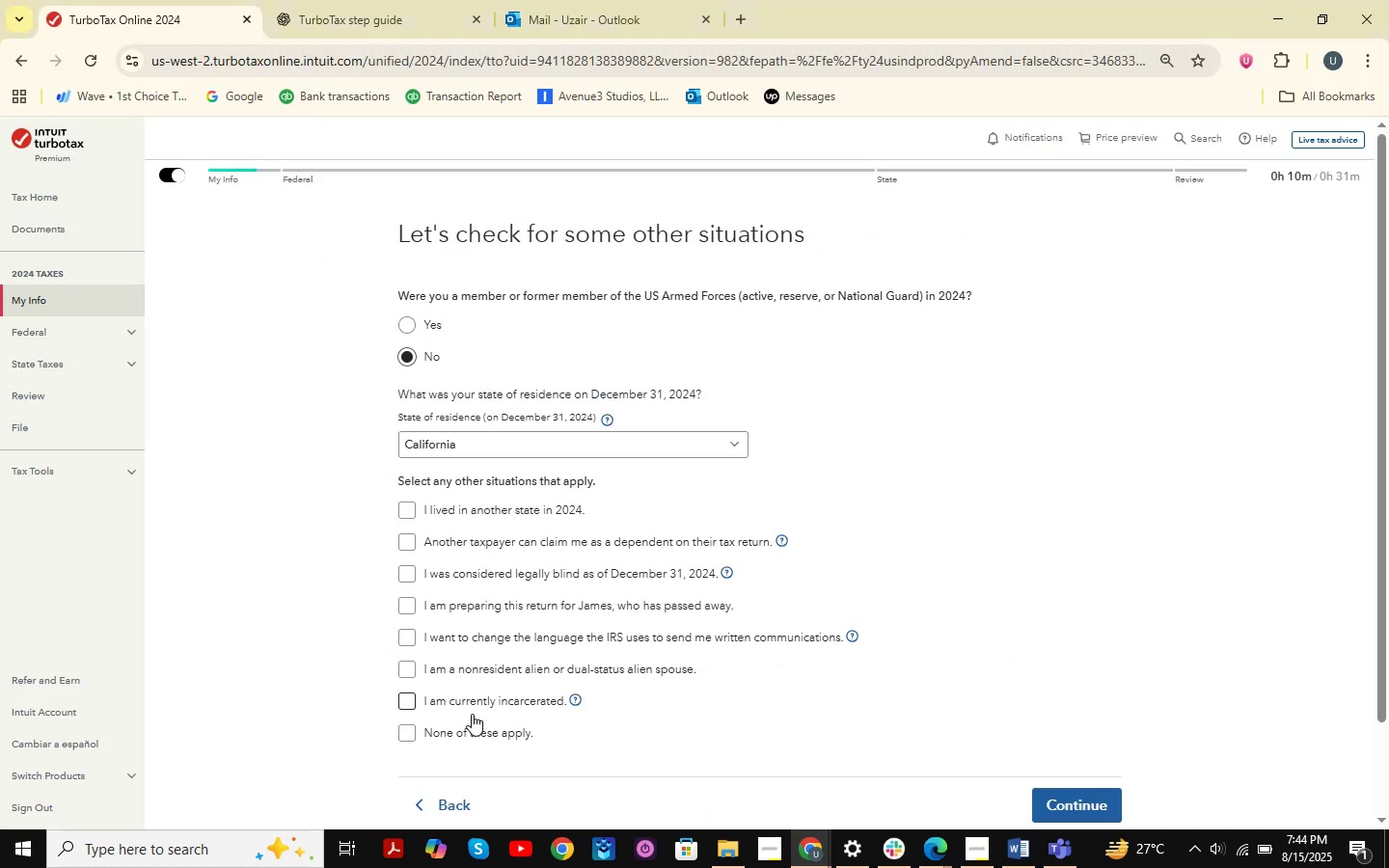 
left_click([451, 729])
 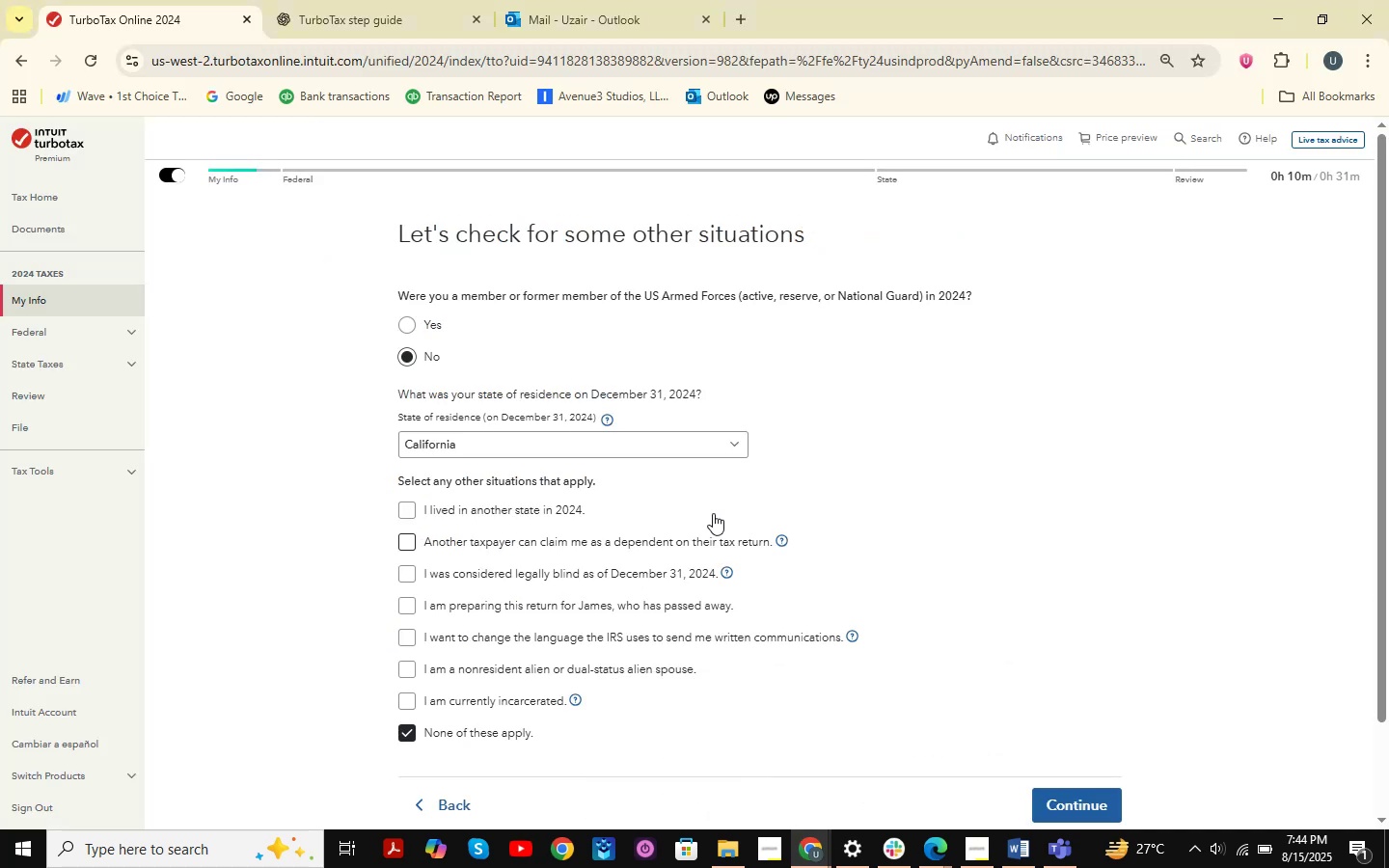 
scroll: coordinate [734, 499], scroll_direction: down, amount: 3.0
 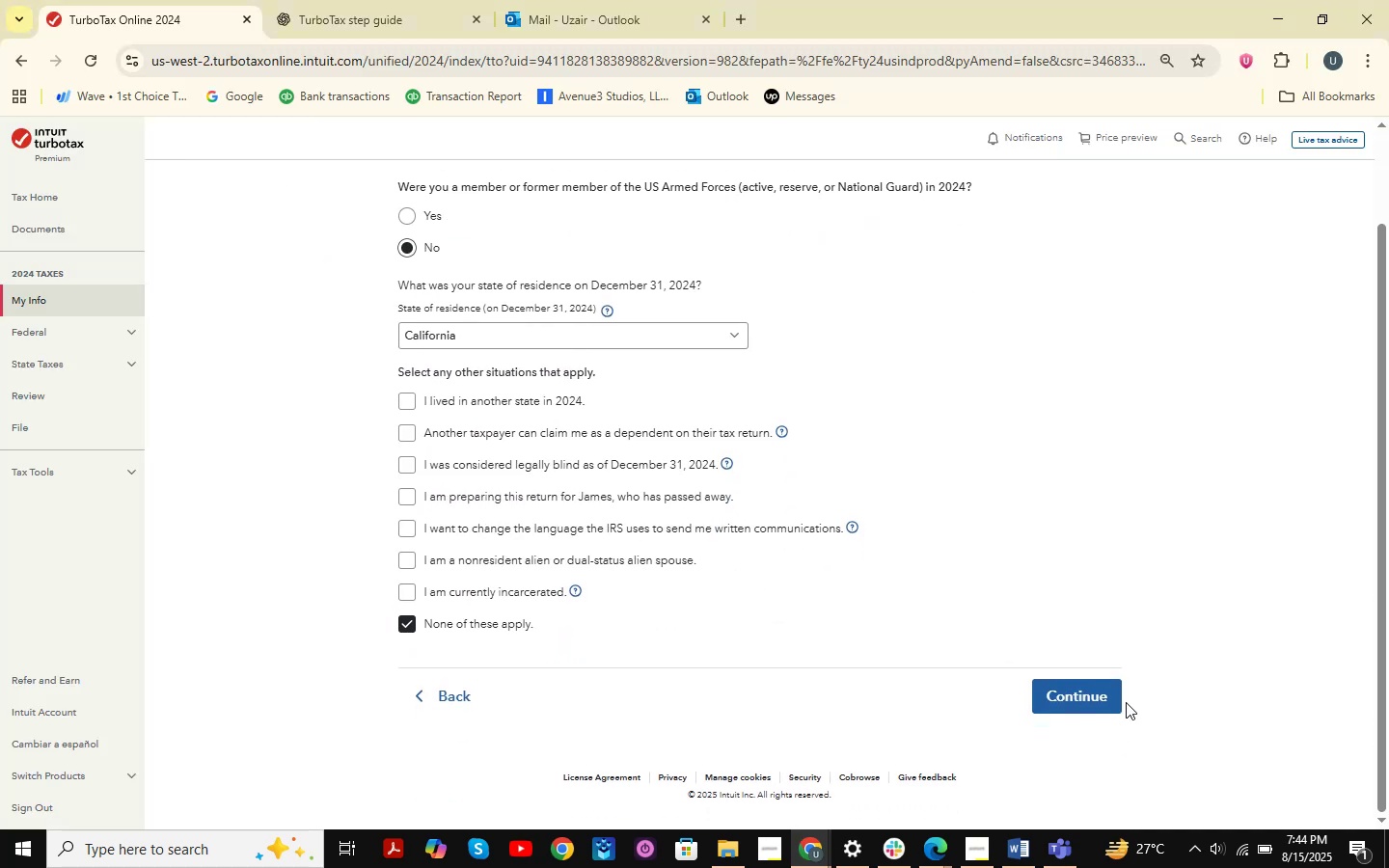 
left_click([1069, 698])
 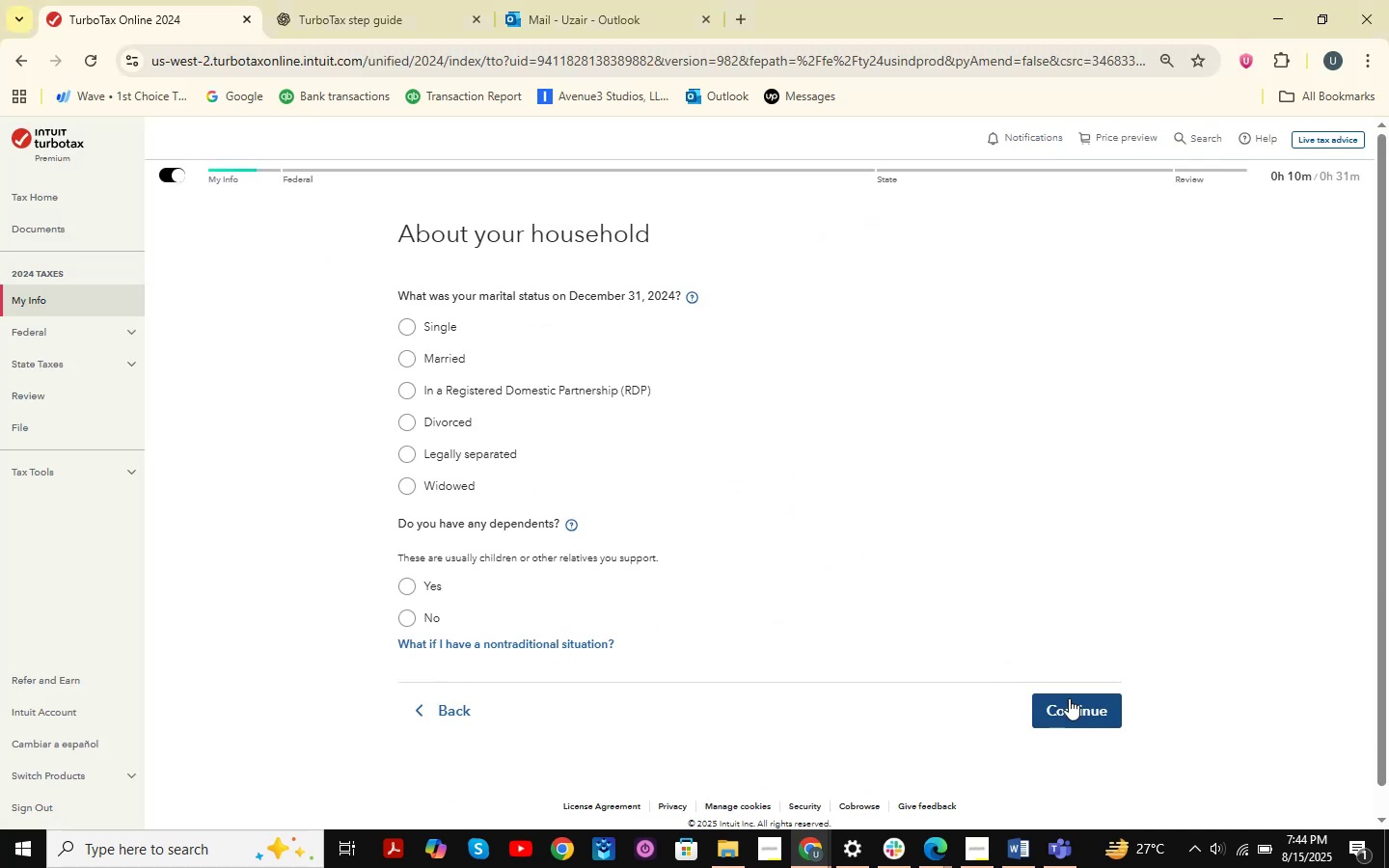 
wait(10.42)
 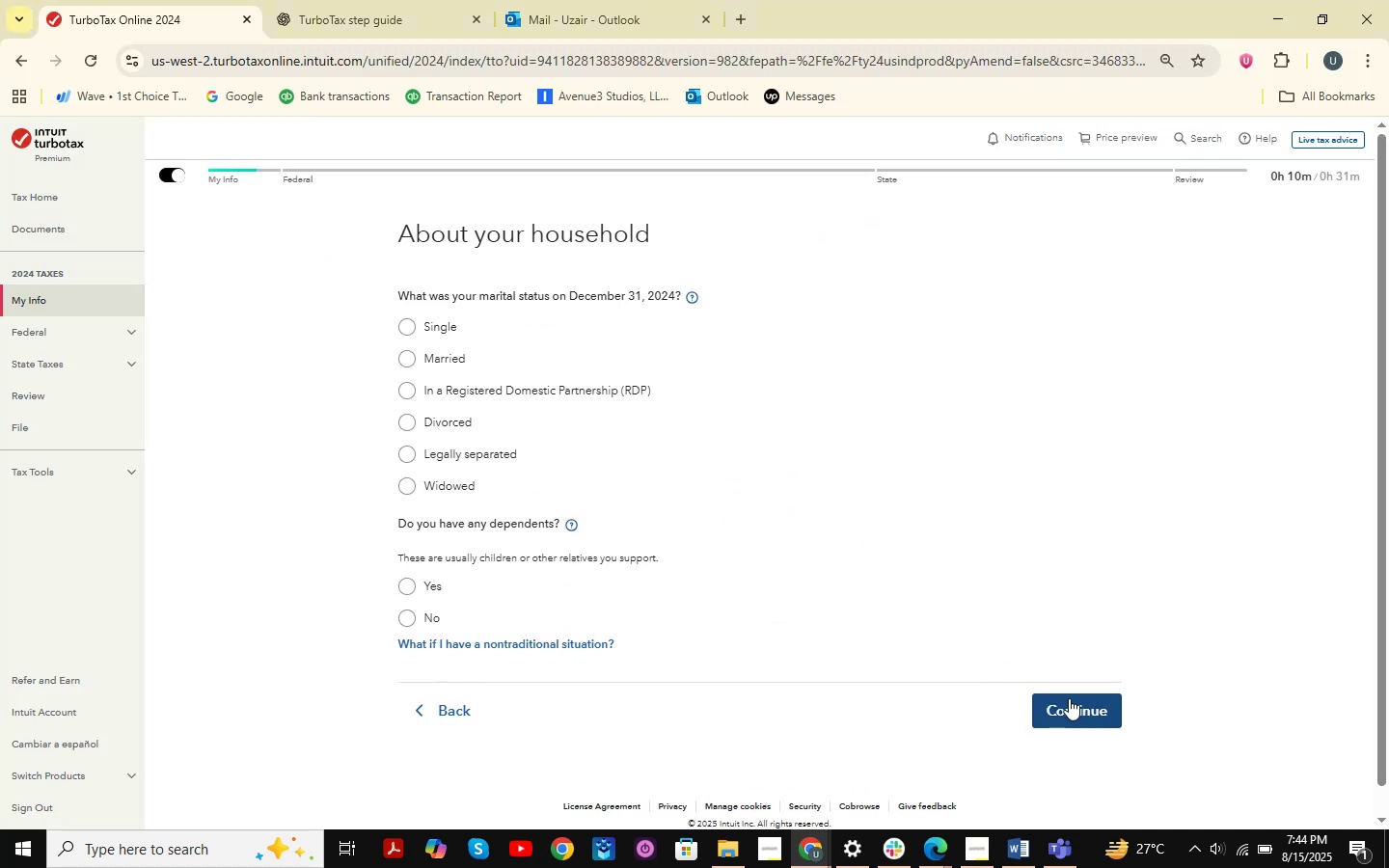 
scroll: coordinate [765, 485], scroll_direction: down, amount: 2.0
 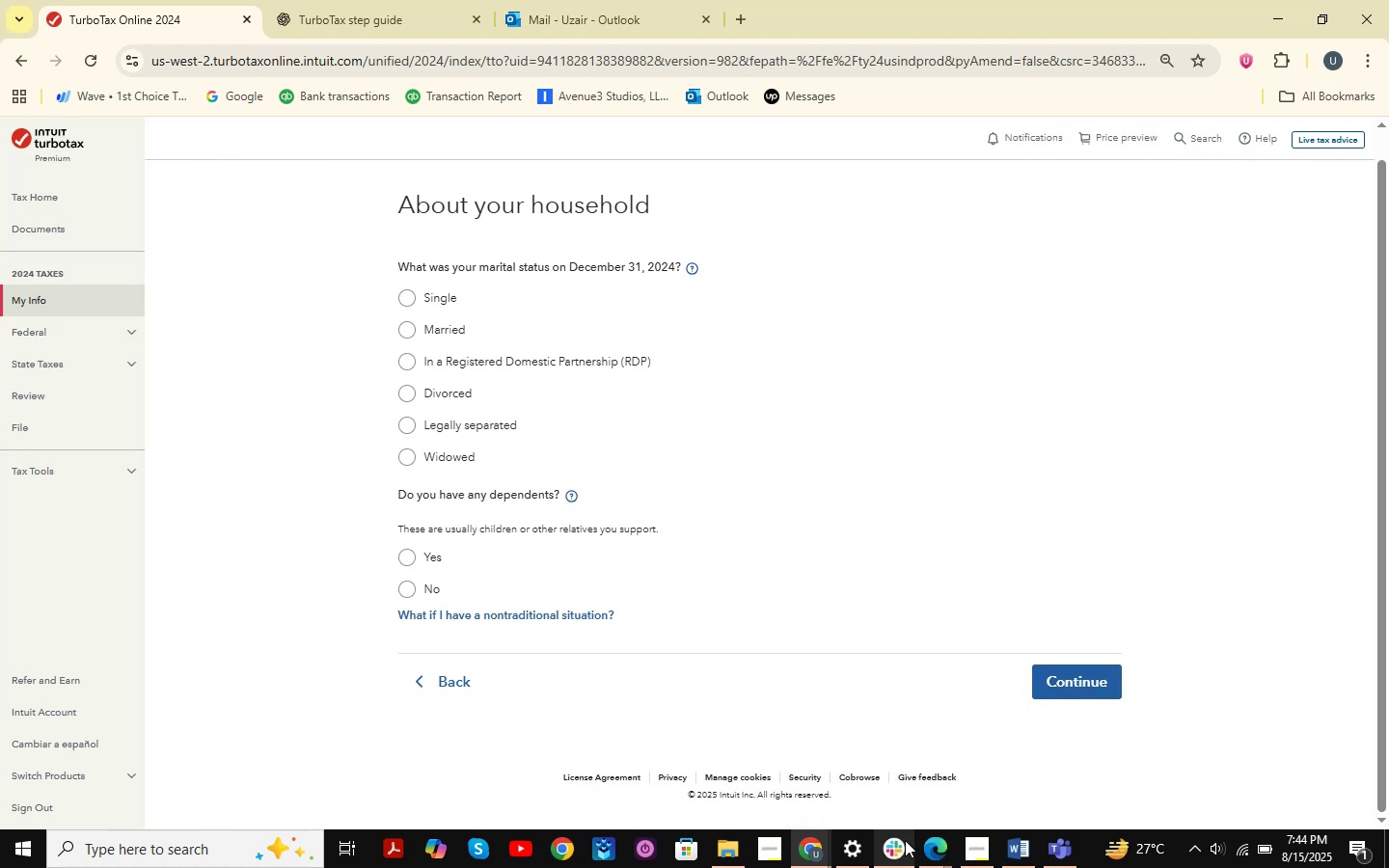 
left_click([928, 854])
 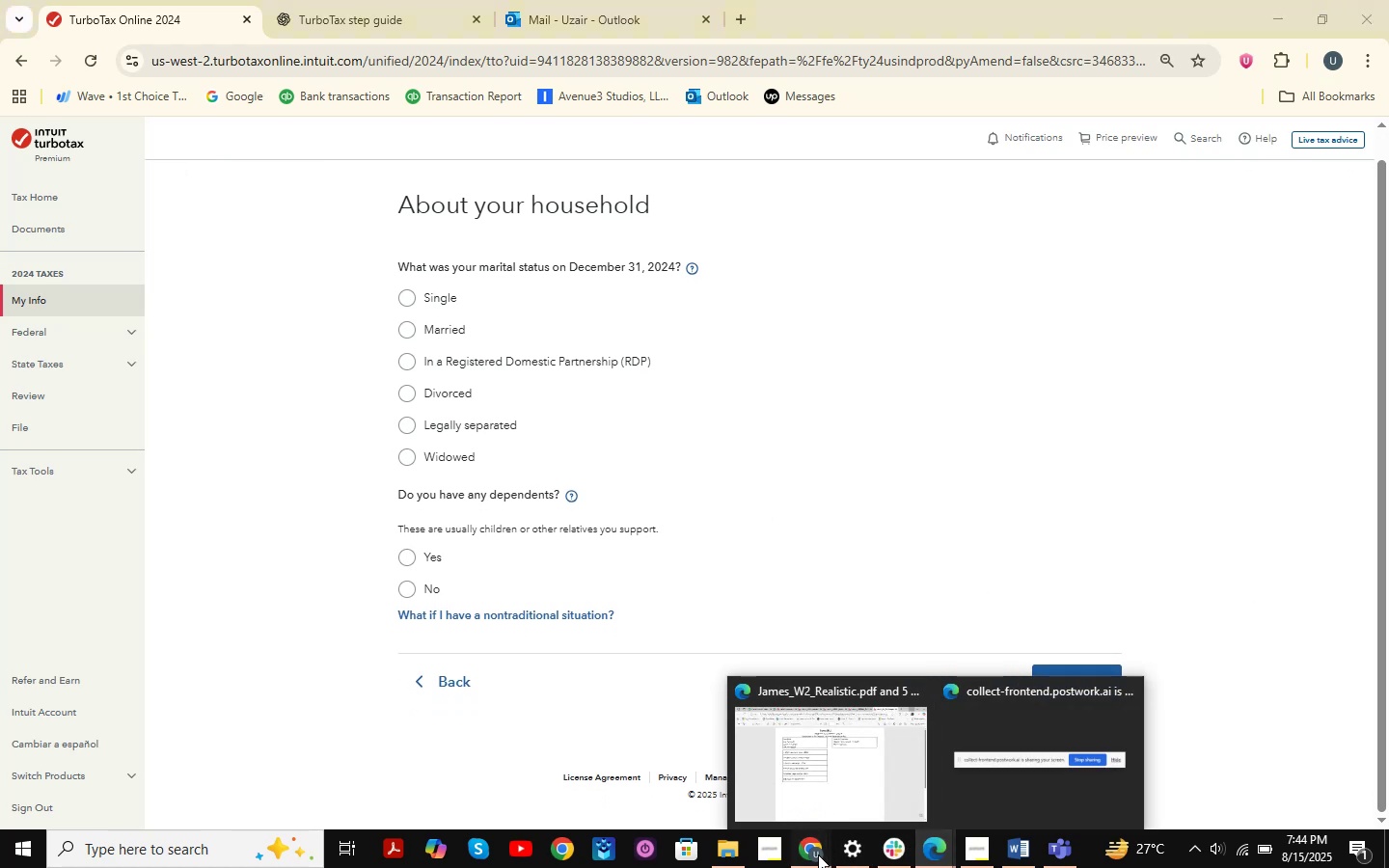 
double_click([907, 768])
 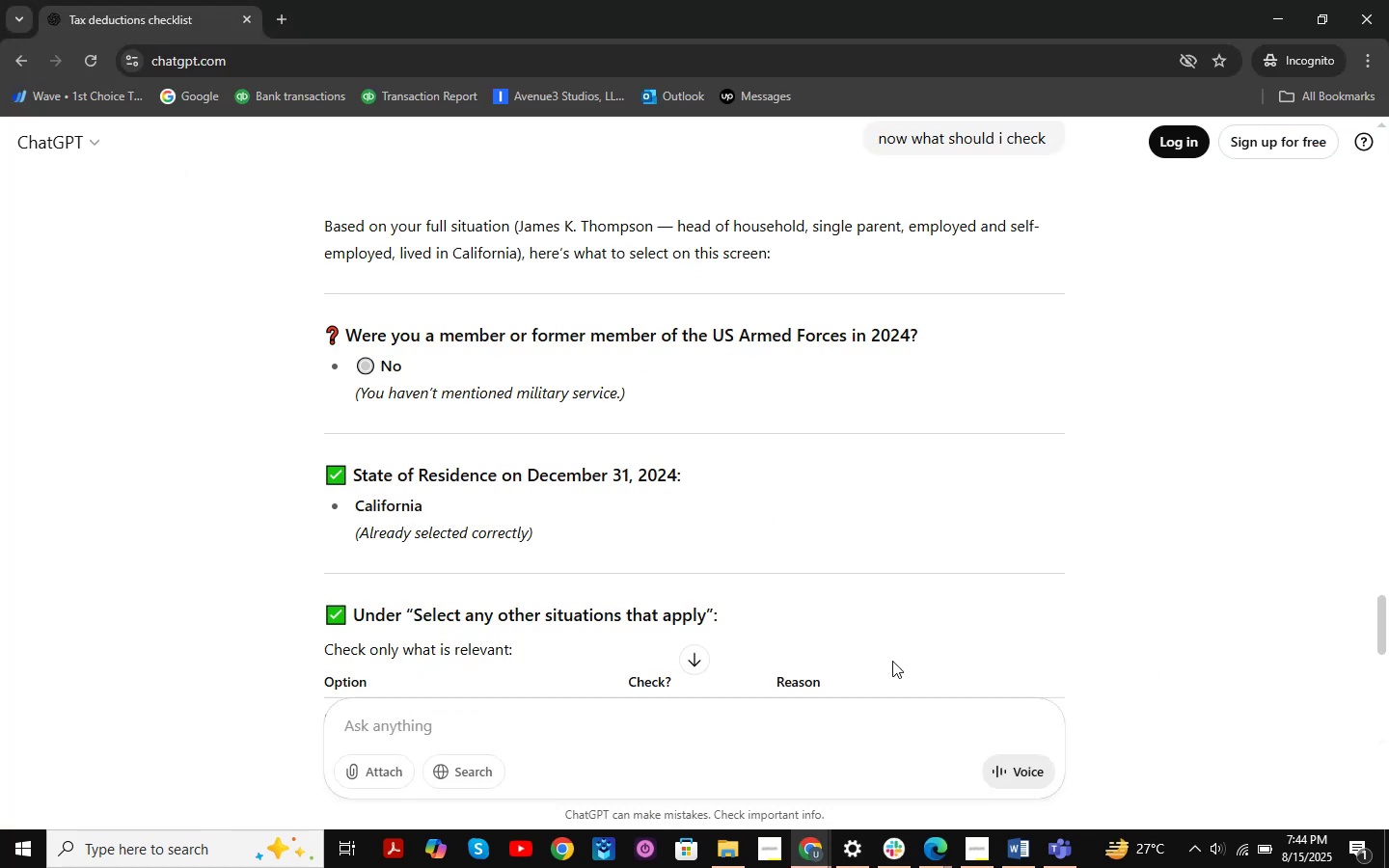 
scroll: coordinate [913, 530], scroll_direction: down, amount: 5.0
 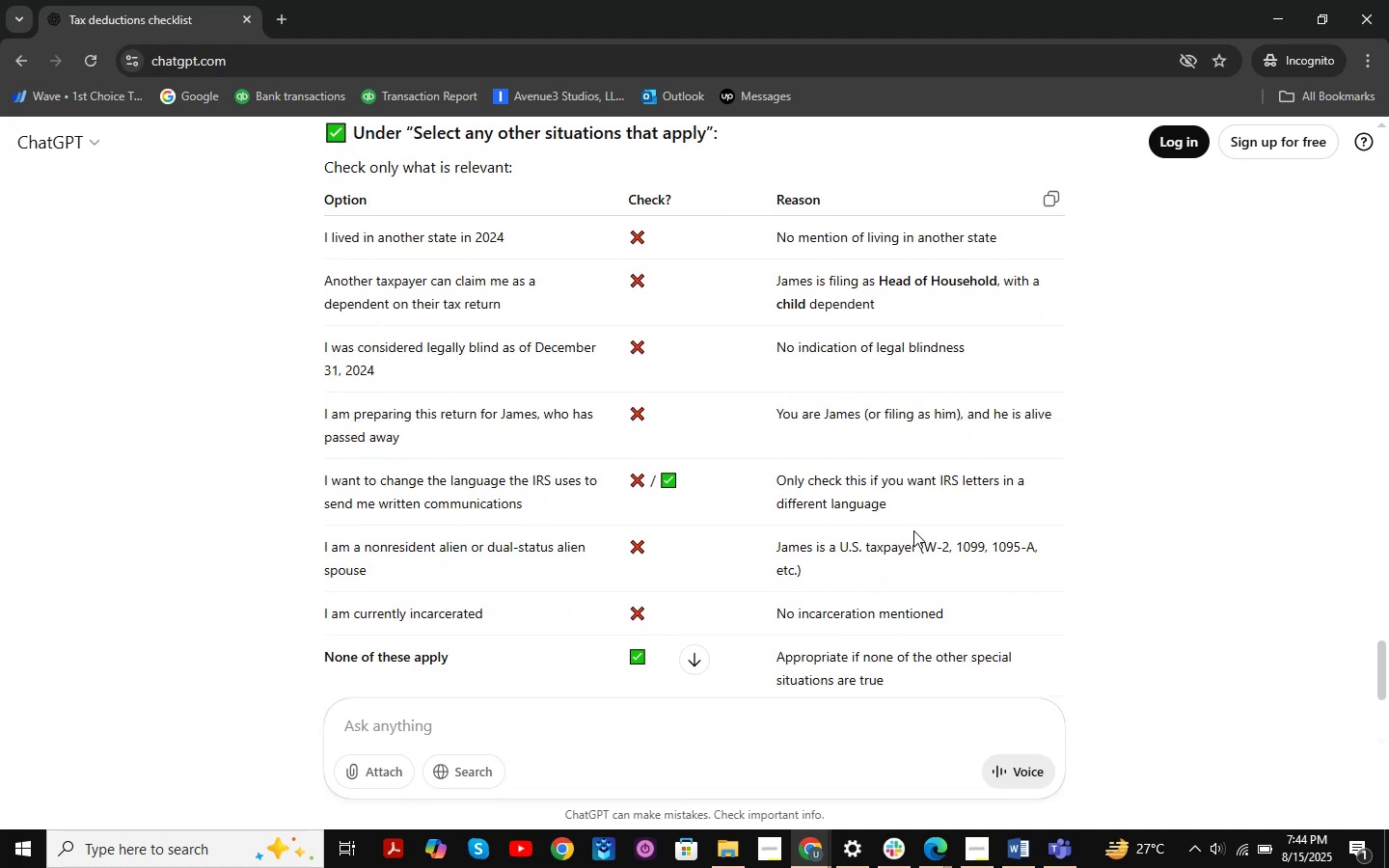 
wait(9.23)
 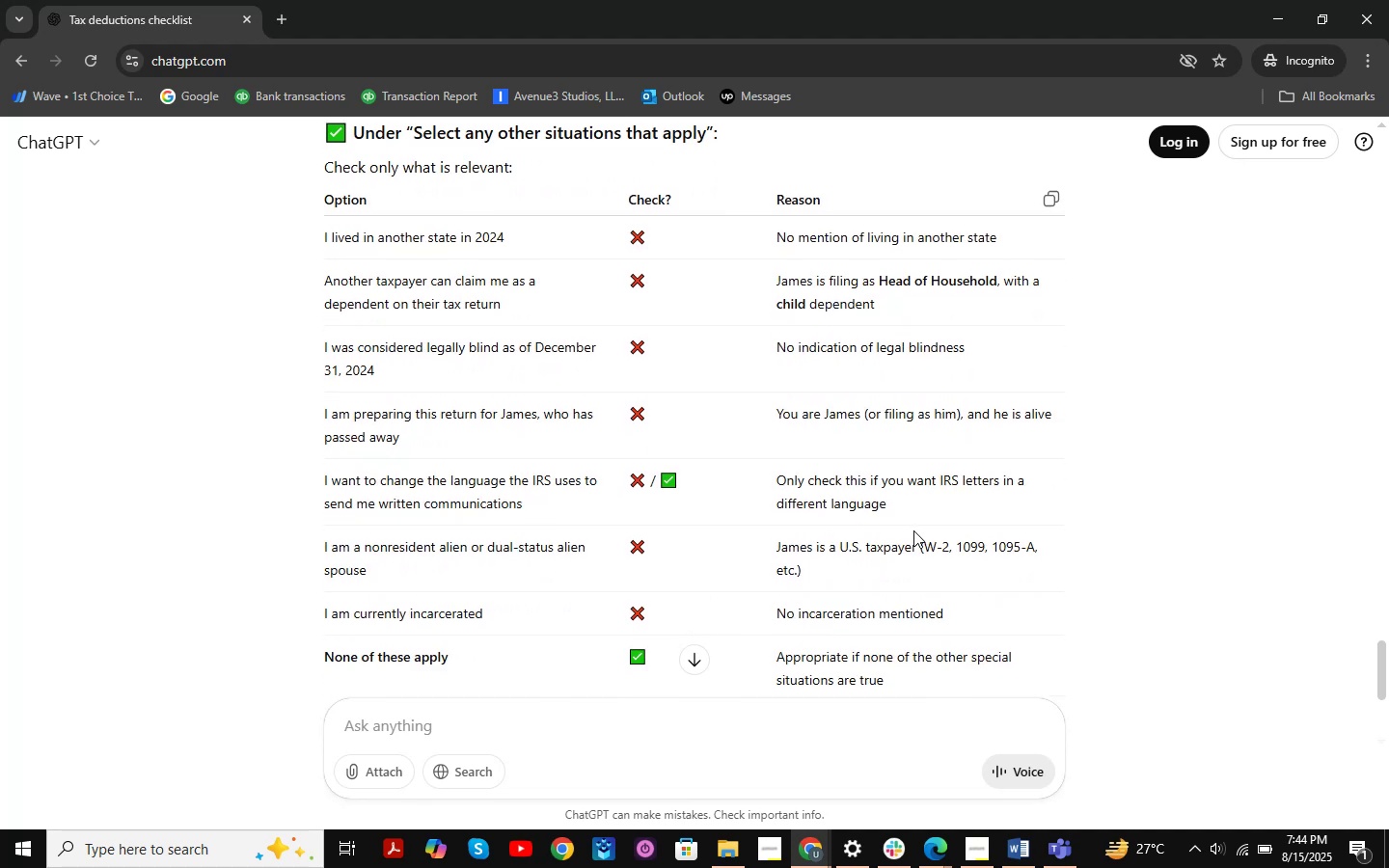 
scroll: coordinate [913, 530], scroll_direction: down, amount: 3.0
 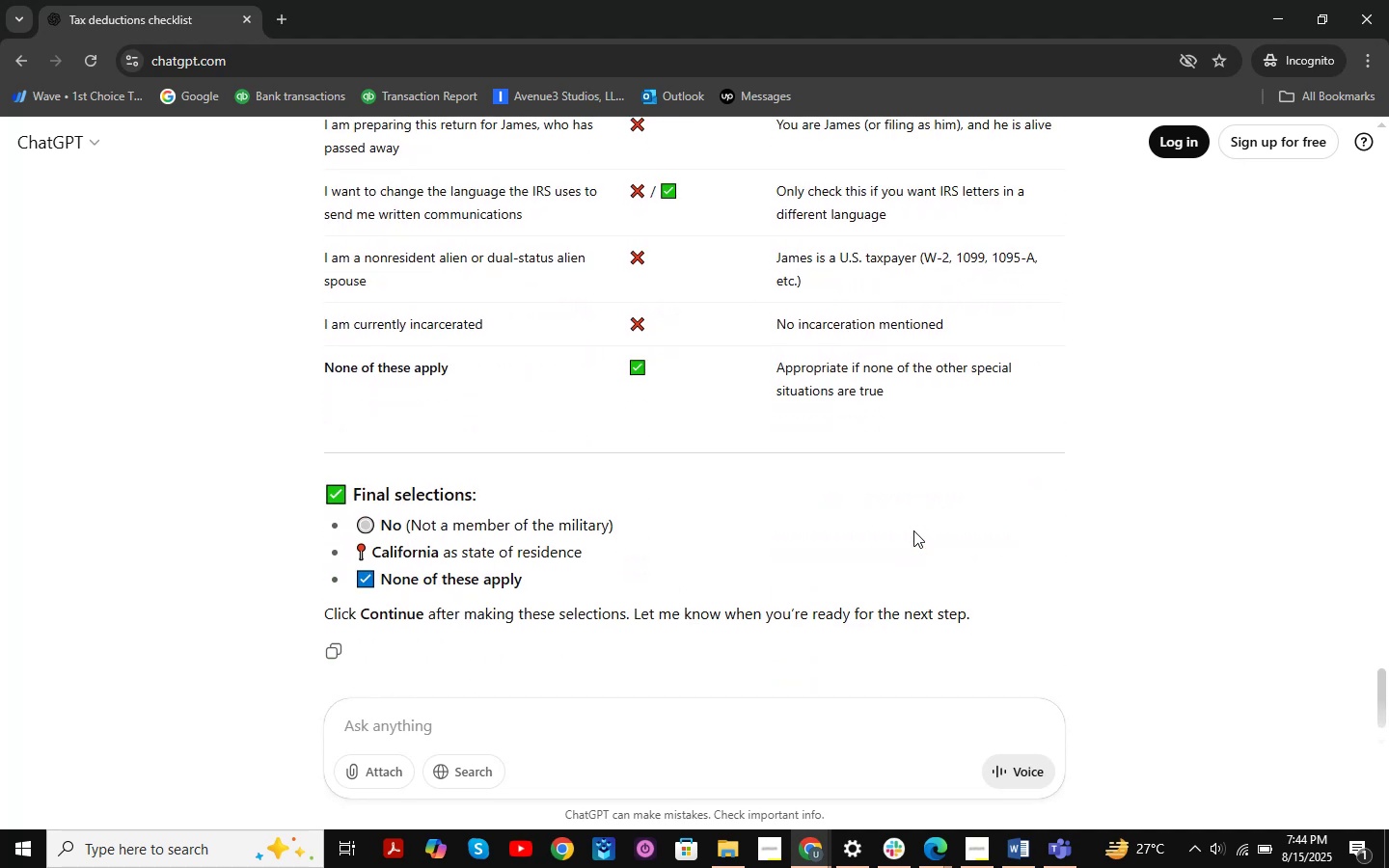 
wait(6.43)
 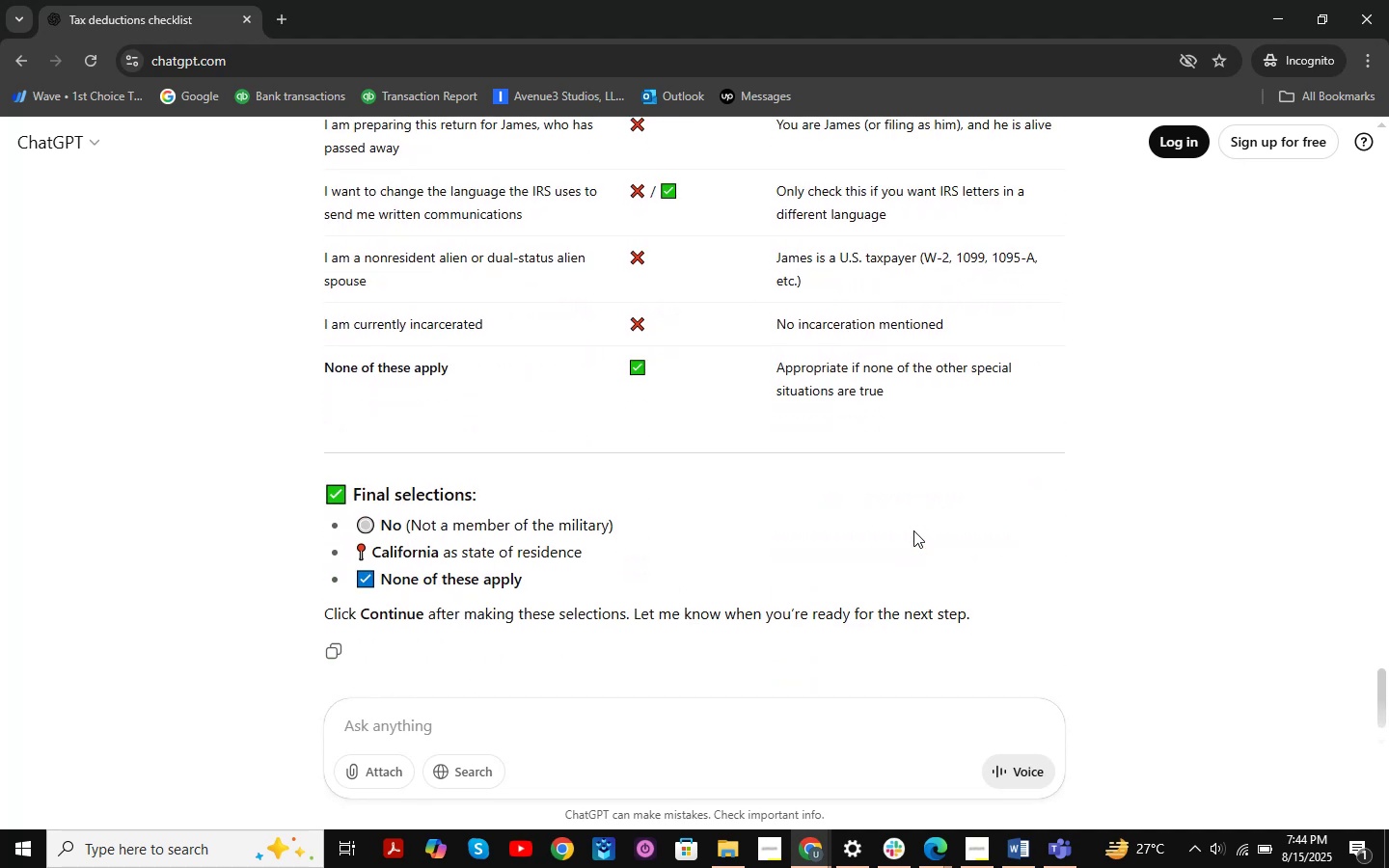 
scroll: coordinate [913, 530], scroll_direction: down, amount: 1.0
 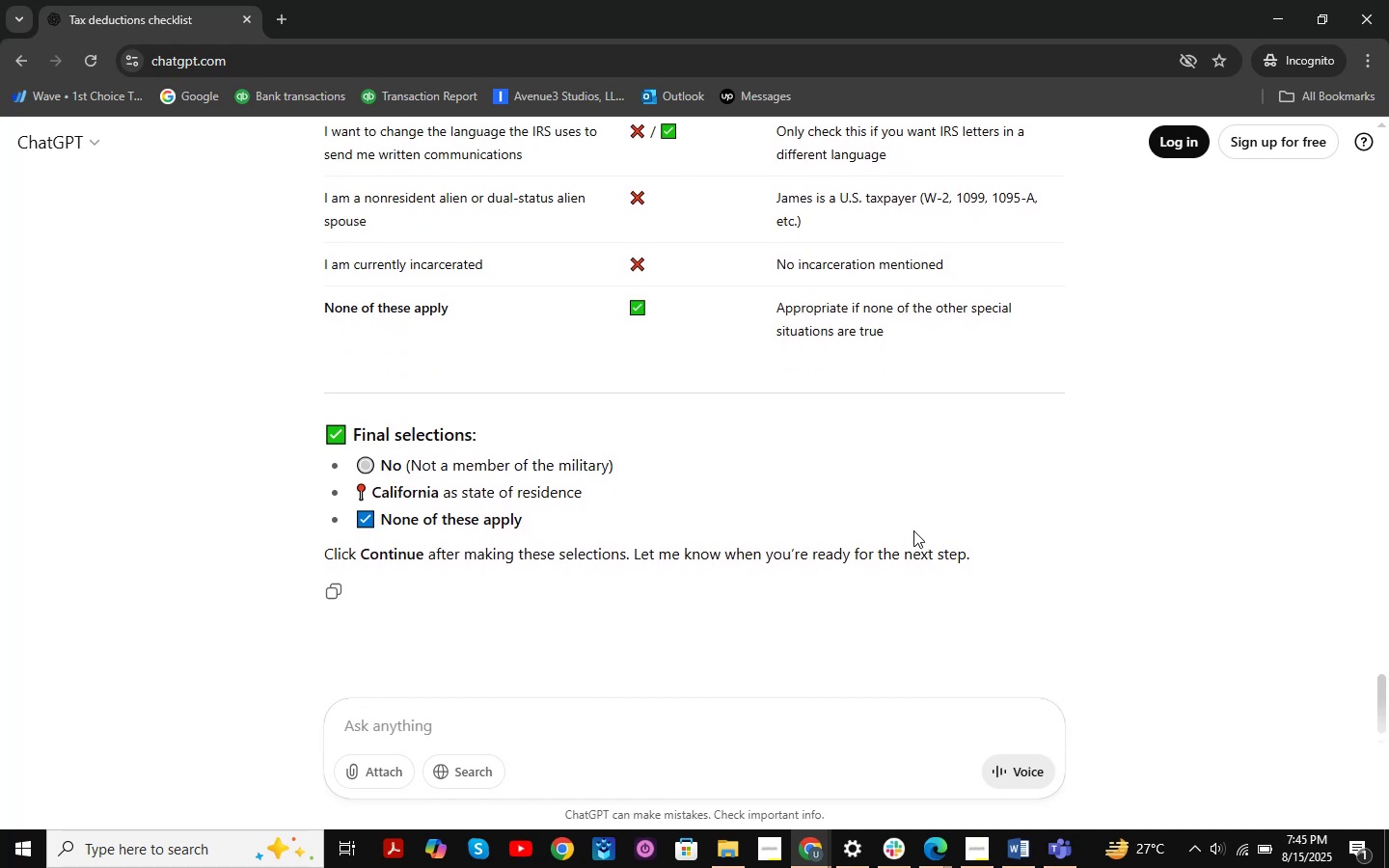 
wait(5.97)
 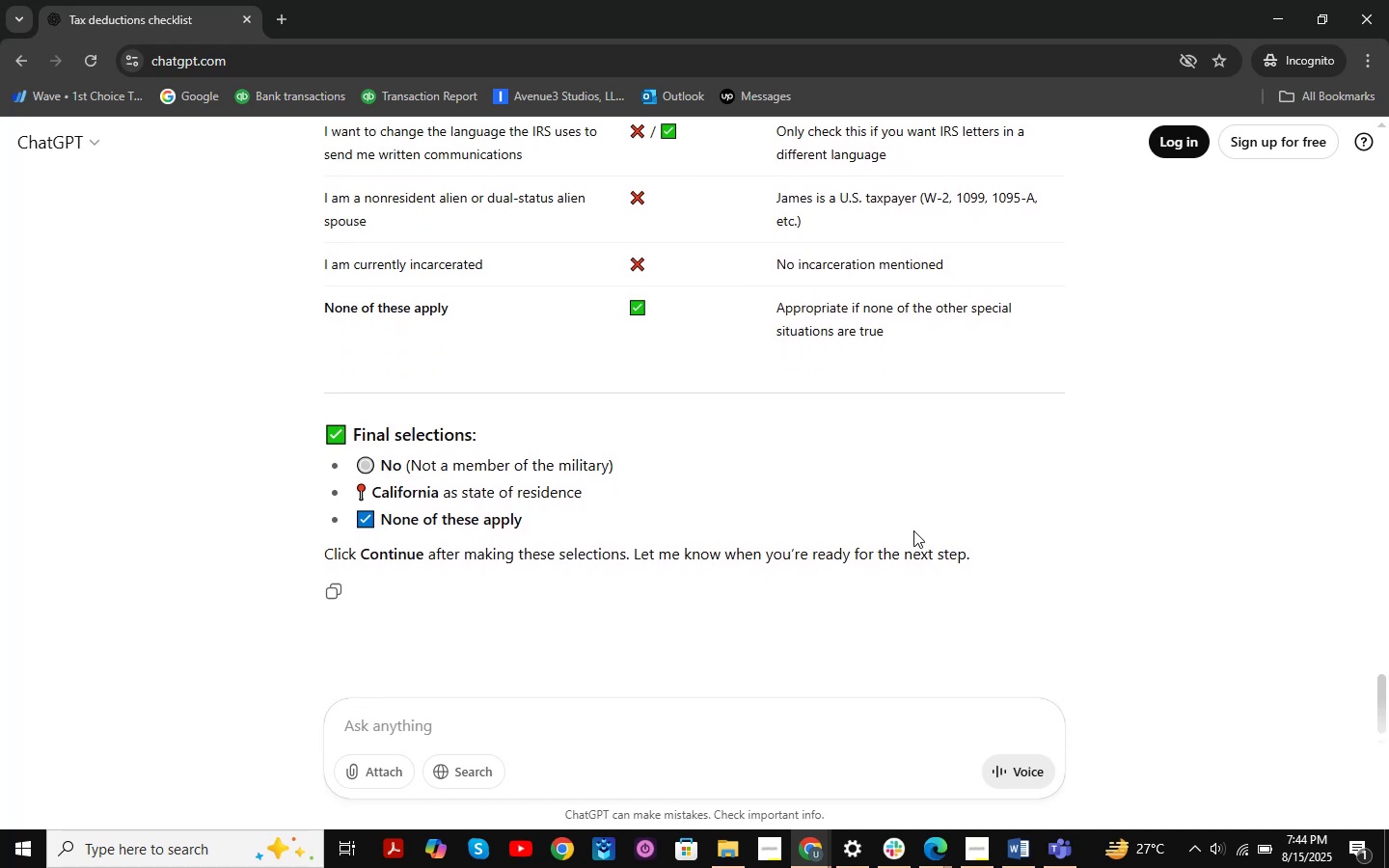 
scroll: coordinate [913, 530], scroll_direction: down, amount: 1.0
 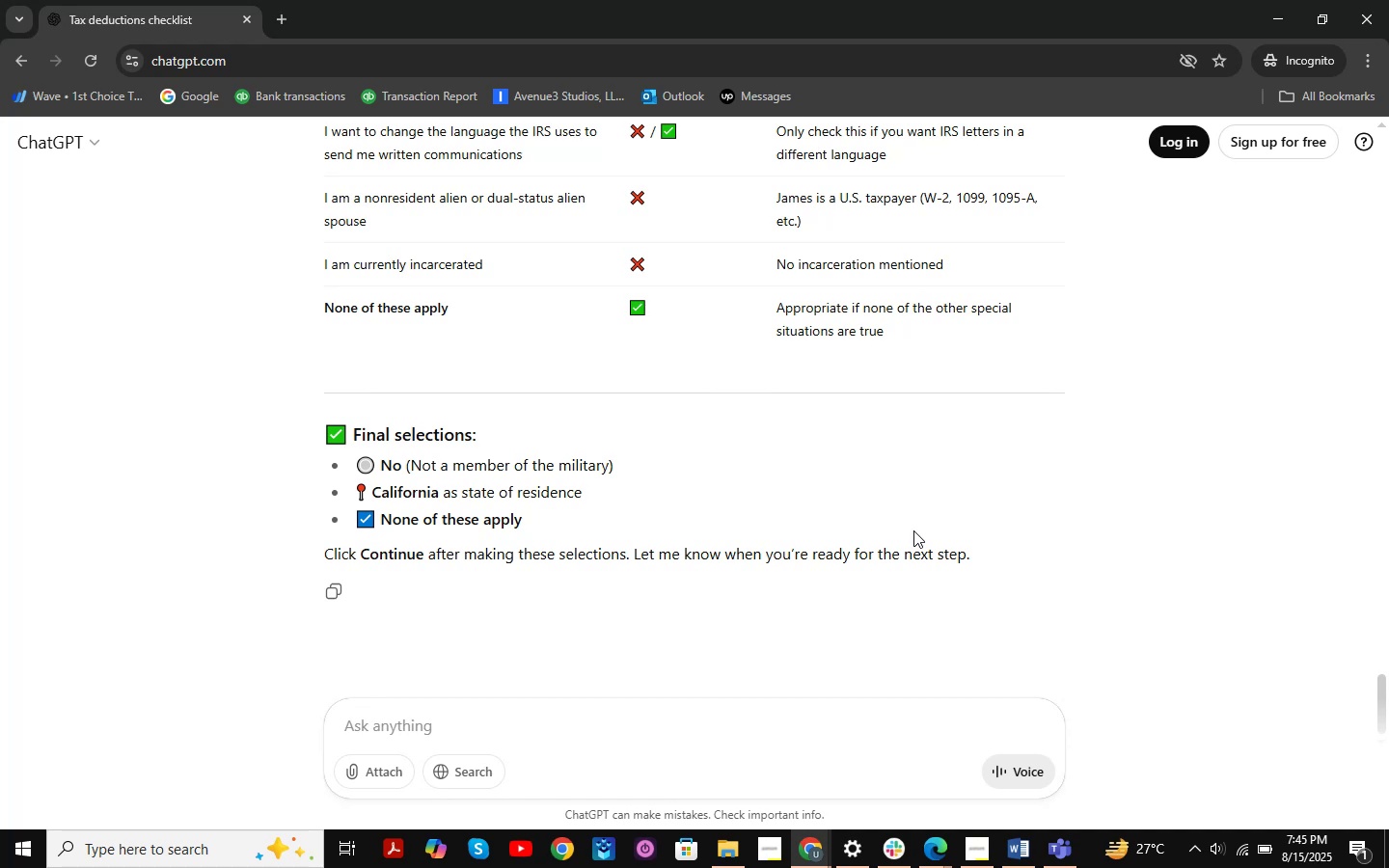 
wait(7.86)
 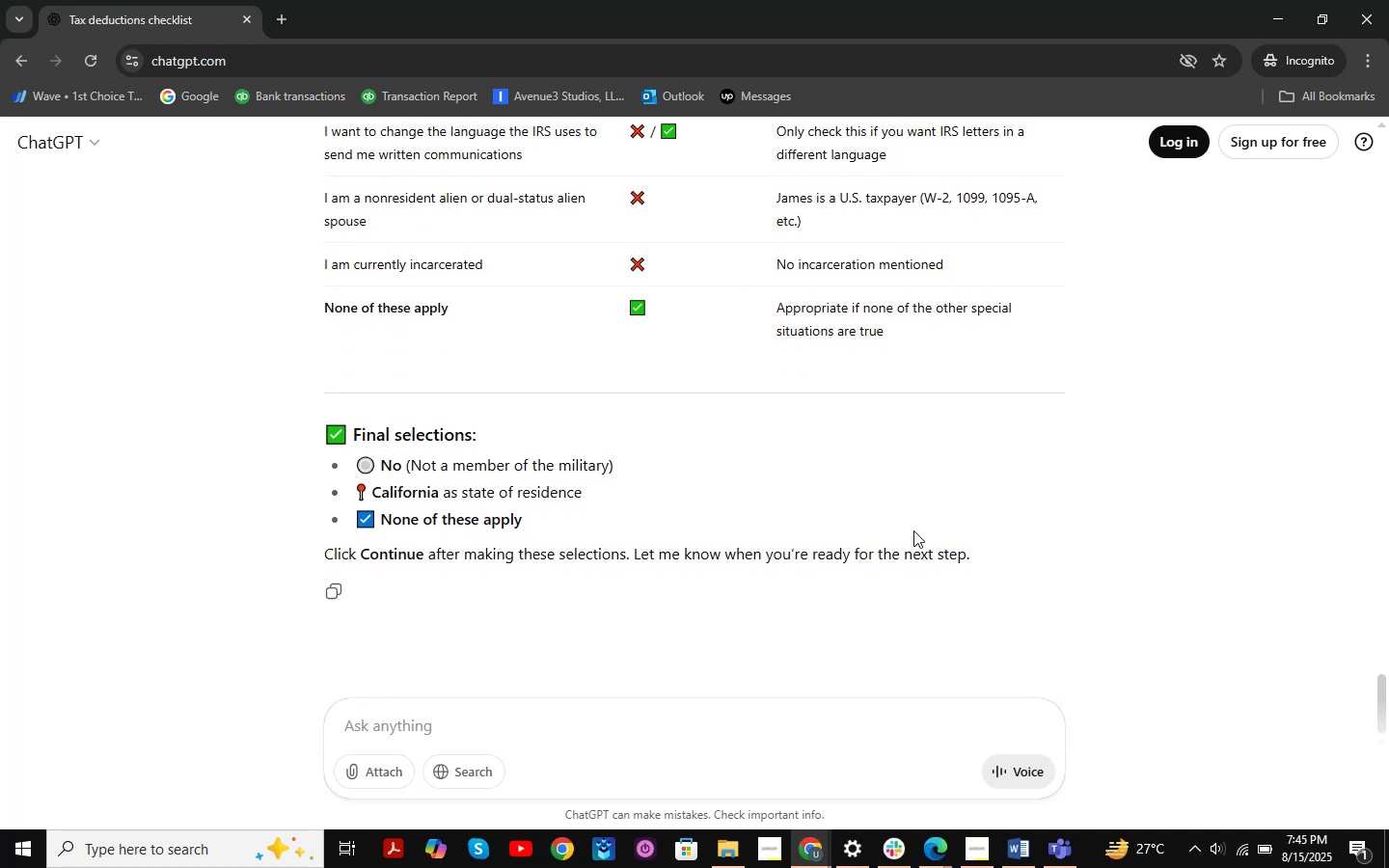 
scroll: coordinate [913, 530], scroll_direction: down, amount: 2.0
 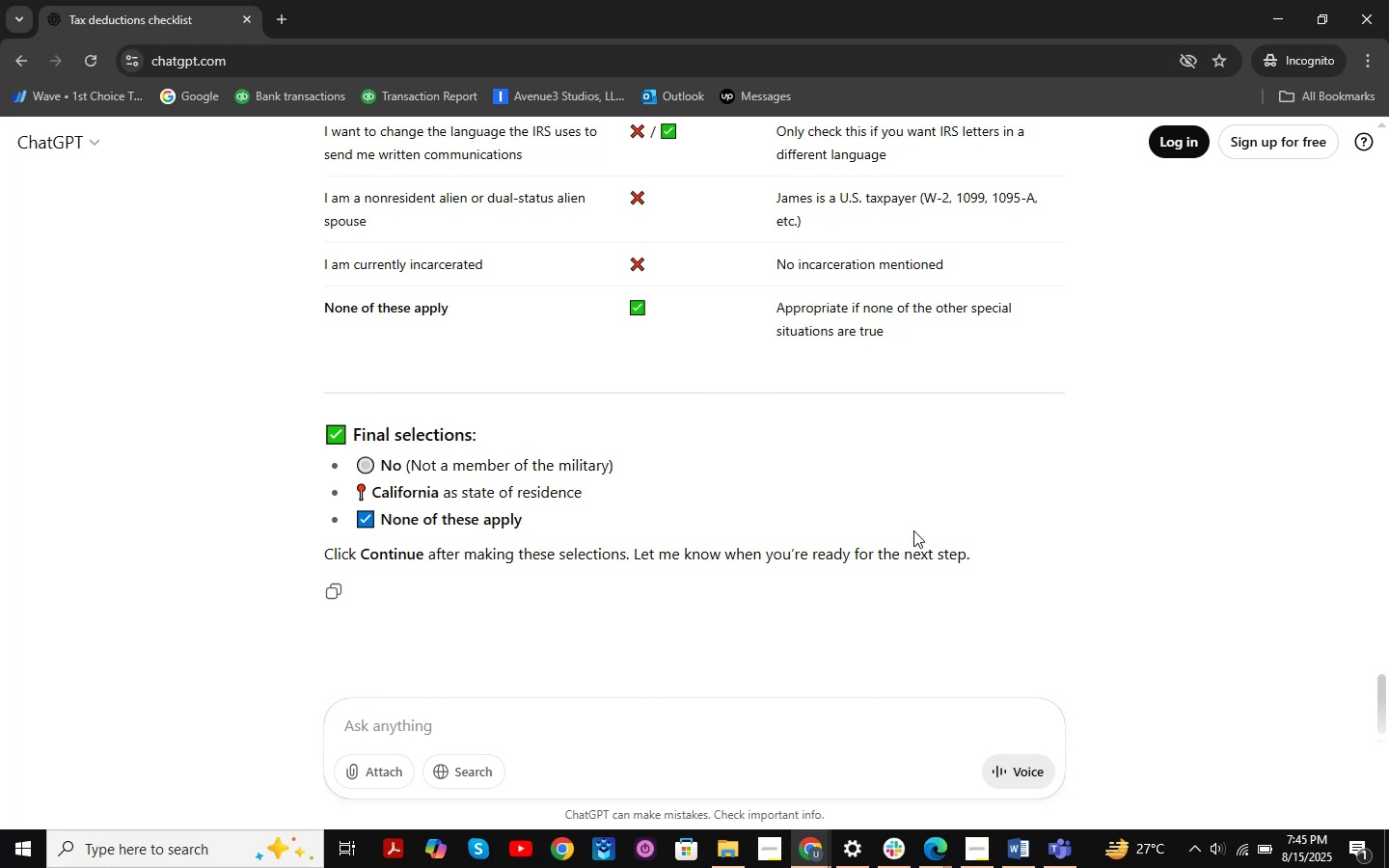 
scroll: coordinate [913, 530], scroll_direction: up, amount: 3.0
 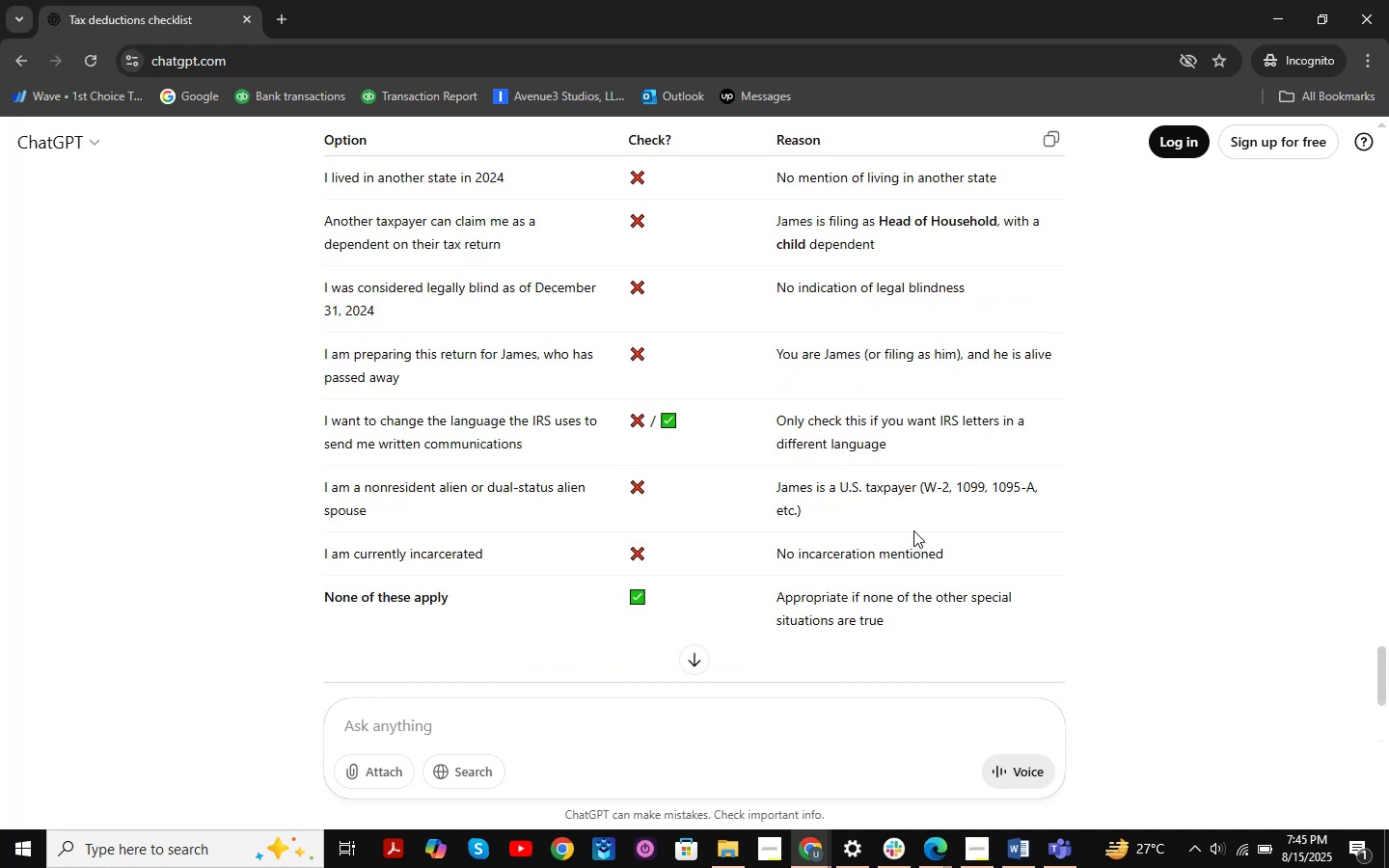 
scroll: coordinate [913, 530], scroll_direction: down, amount: 7.0
 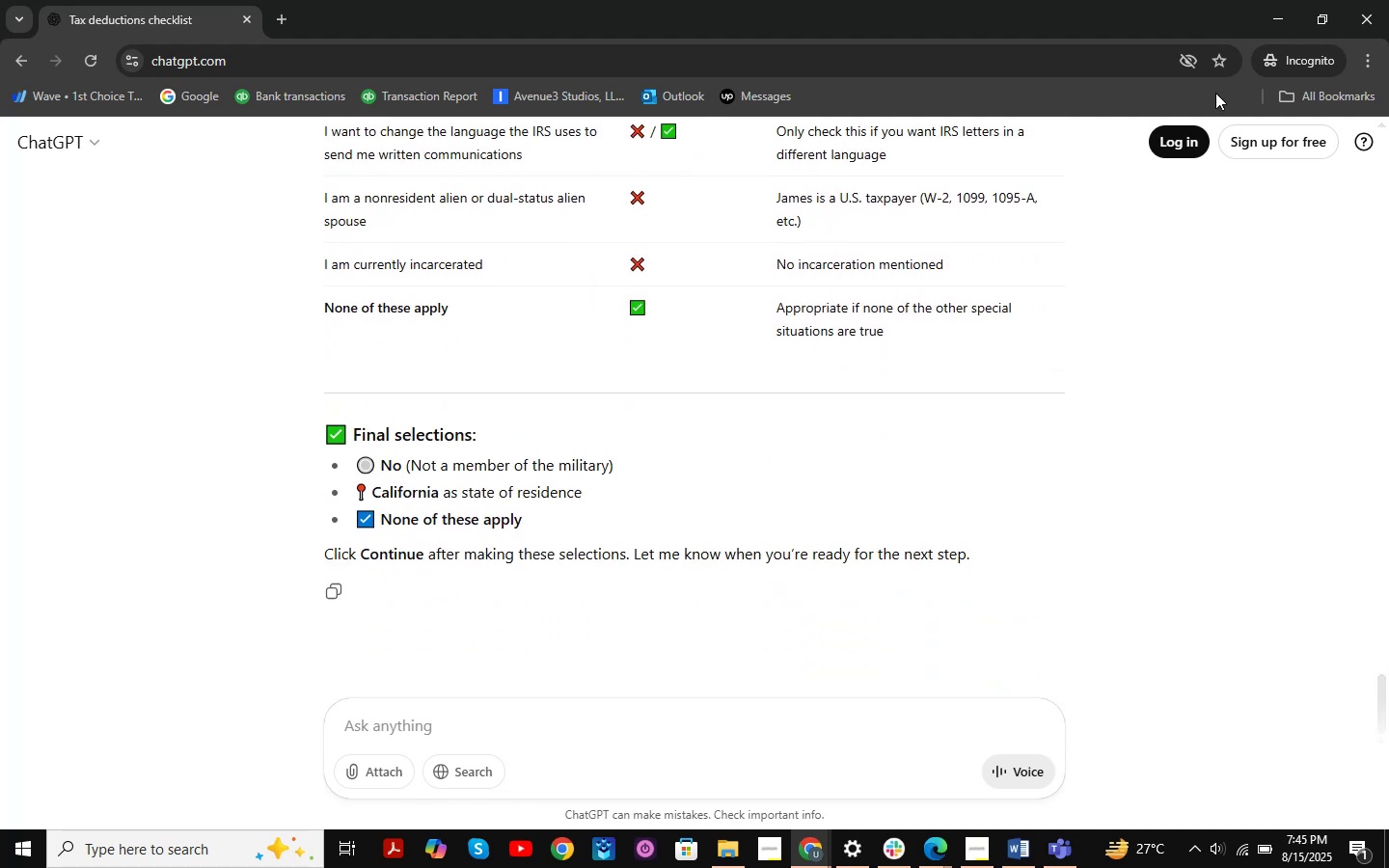 
left_click([1263, 0])
 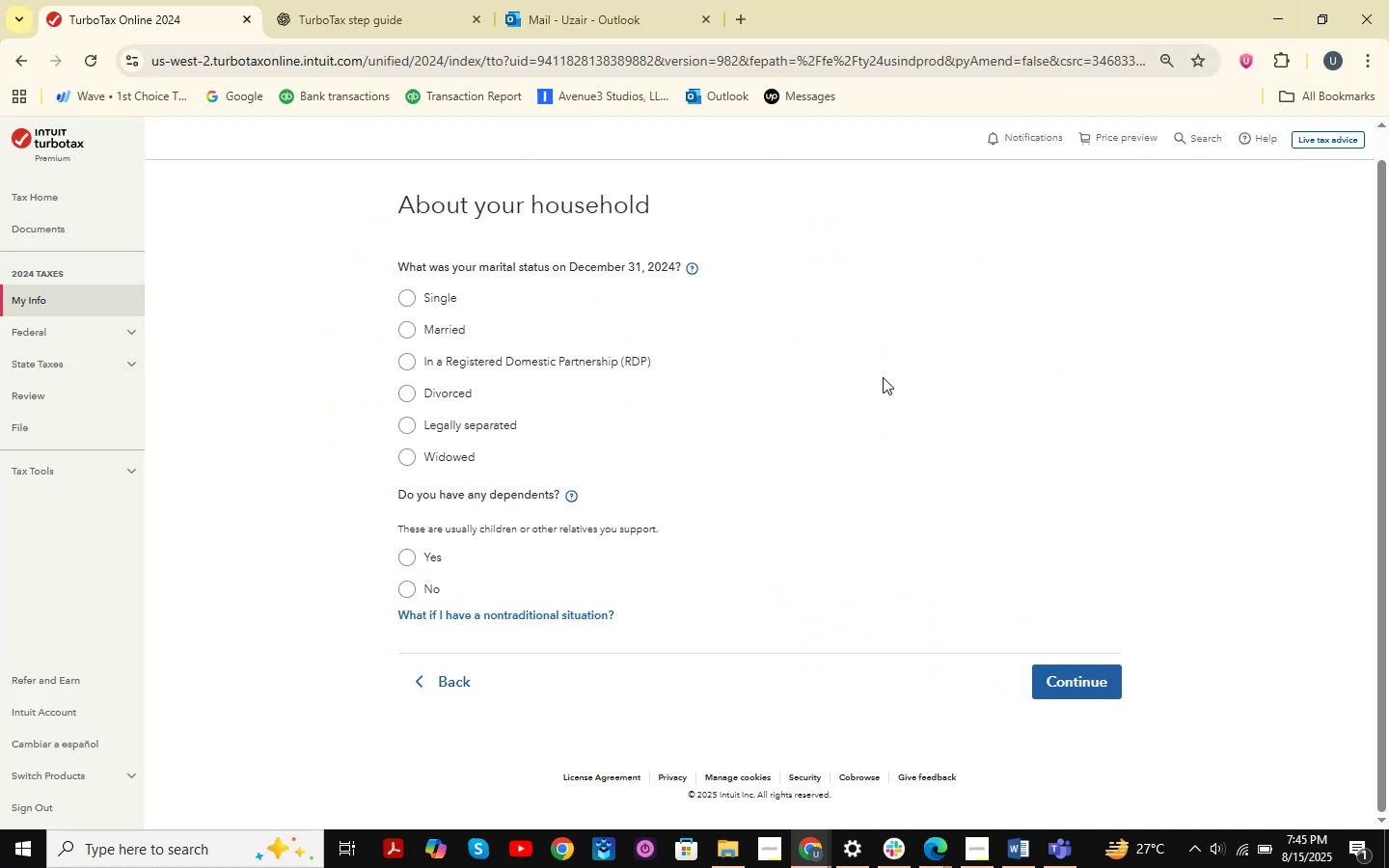 
scroll: coordinate [883, 377], scroll_direction: up, amount: 3.0
 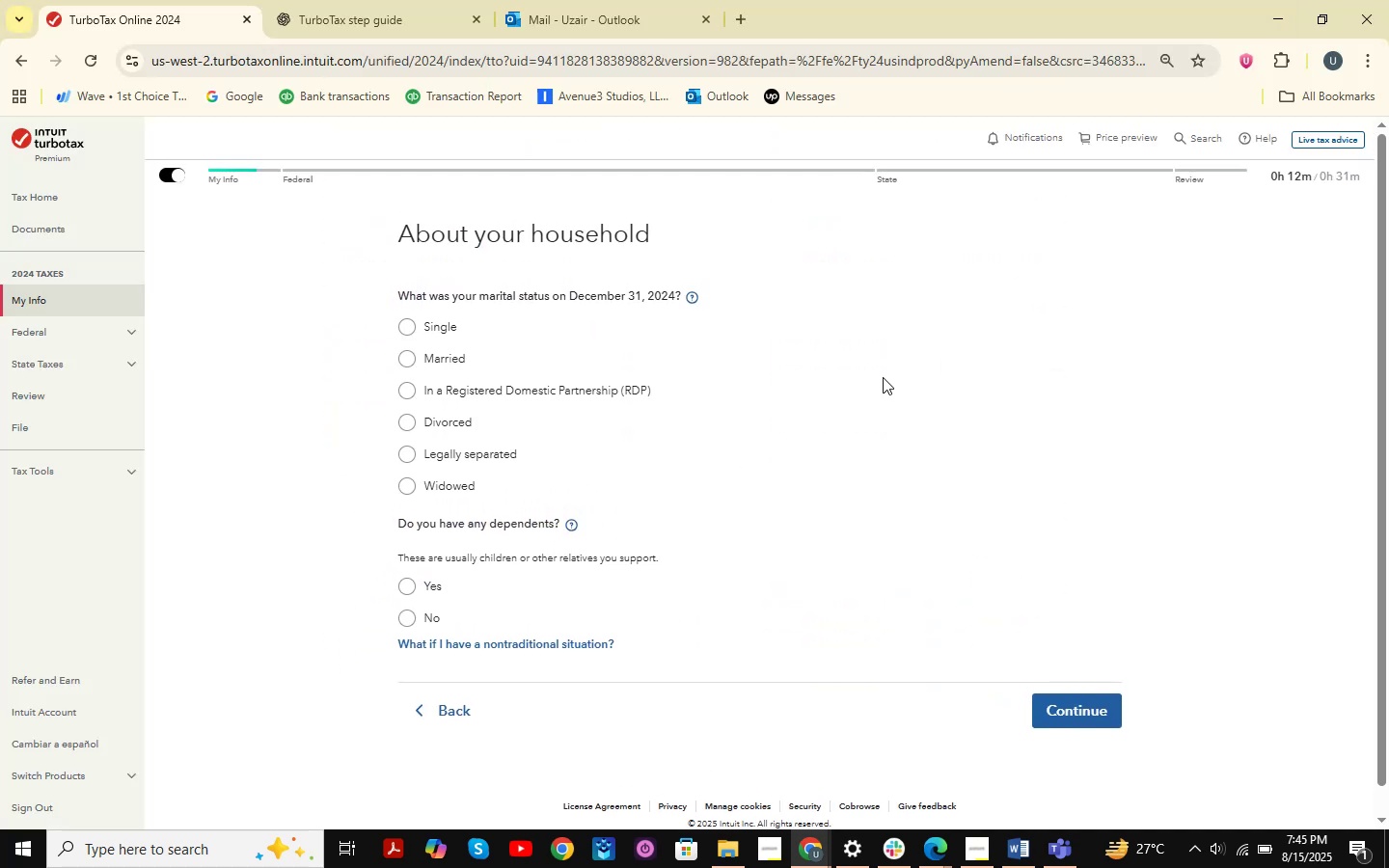 
scroll: coordinate [883, 377], scroll_direction: down, amount: 1.0
 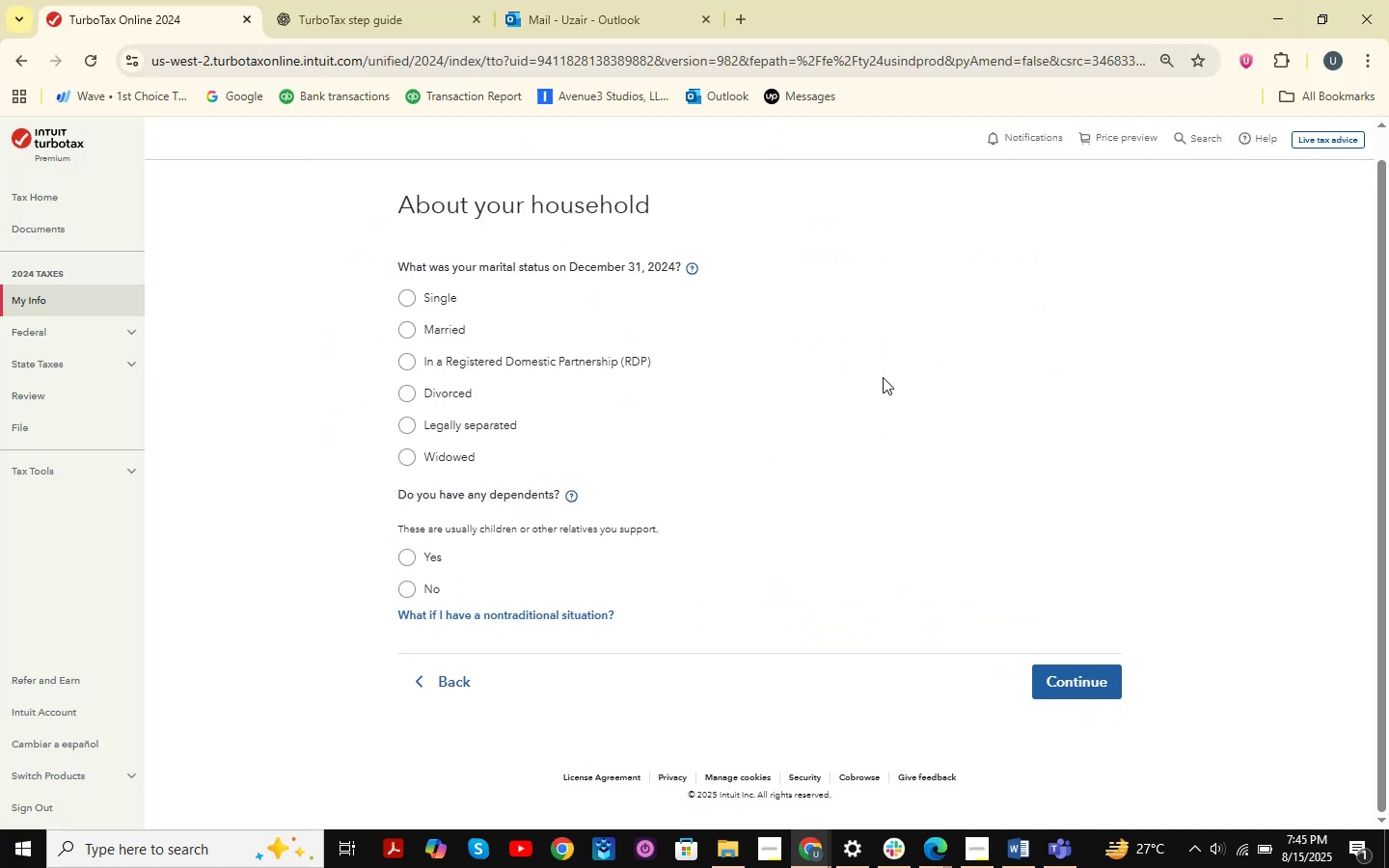 
key(Alt+AltLeft)
 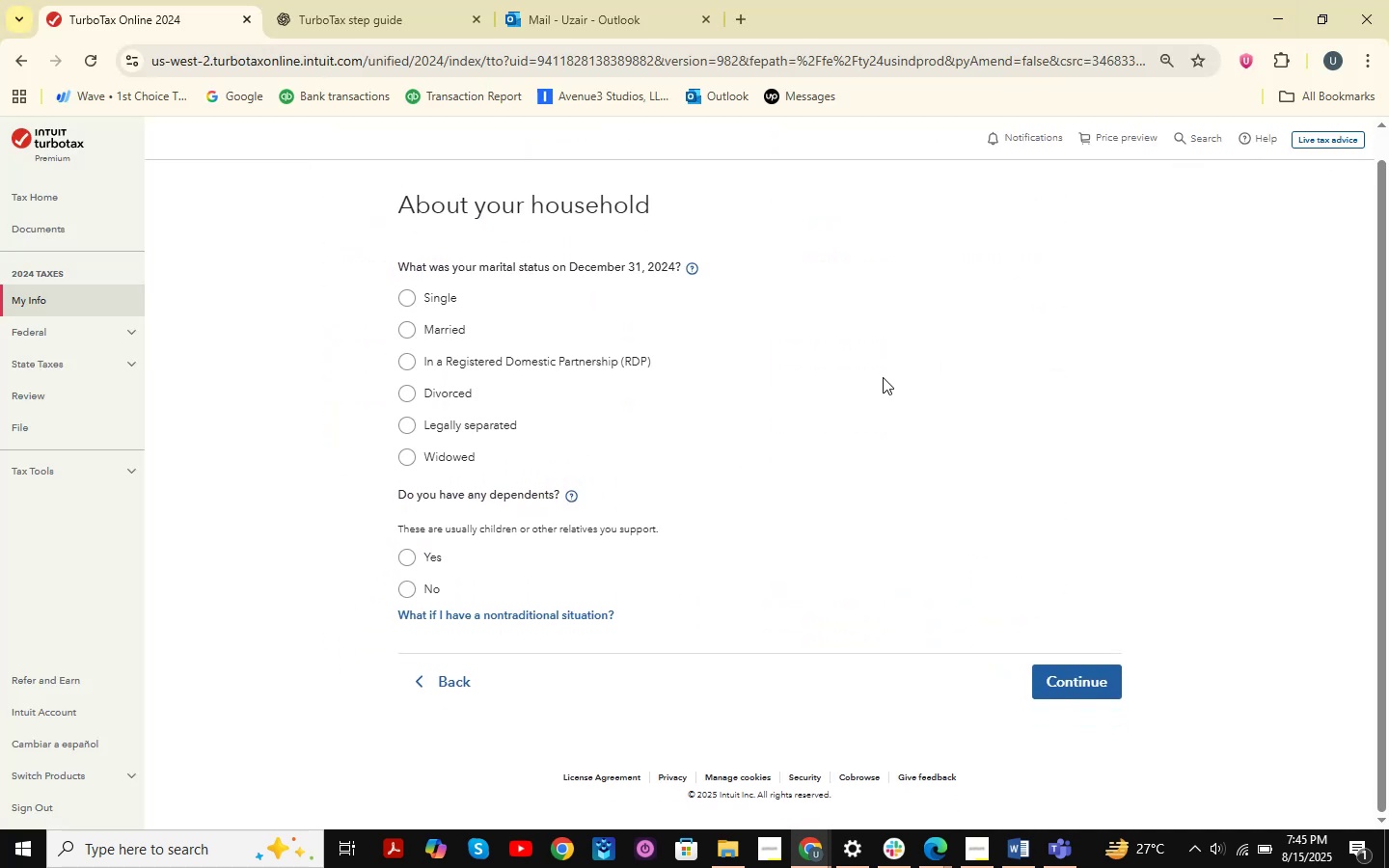 
key(Alt+Tab)
 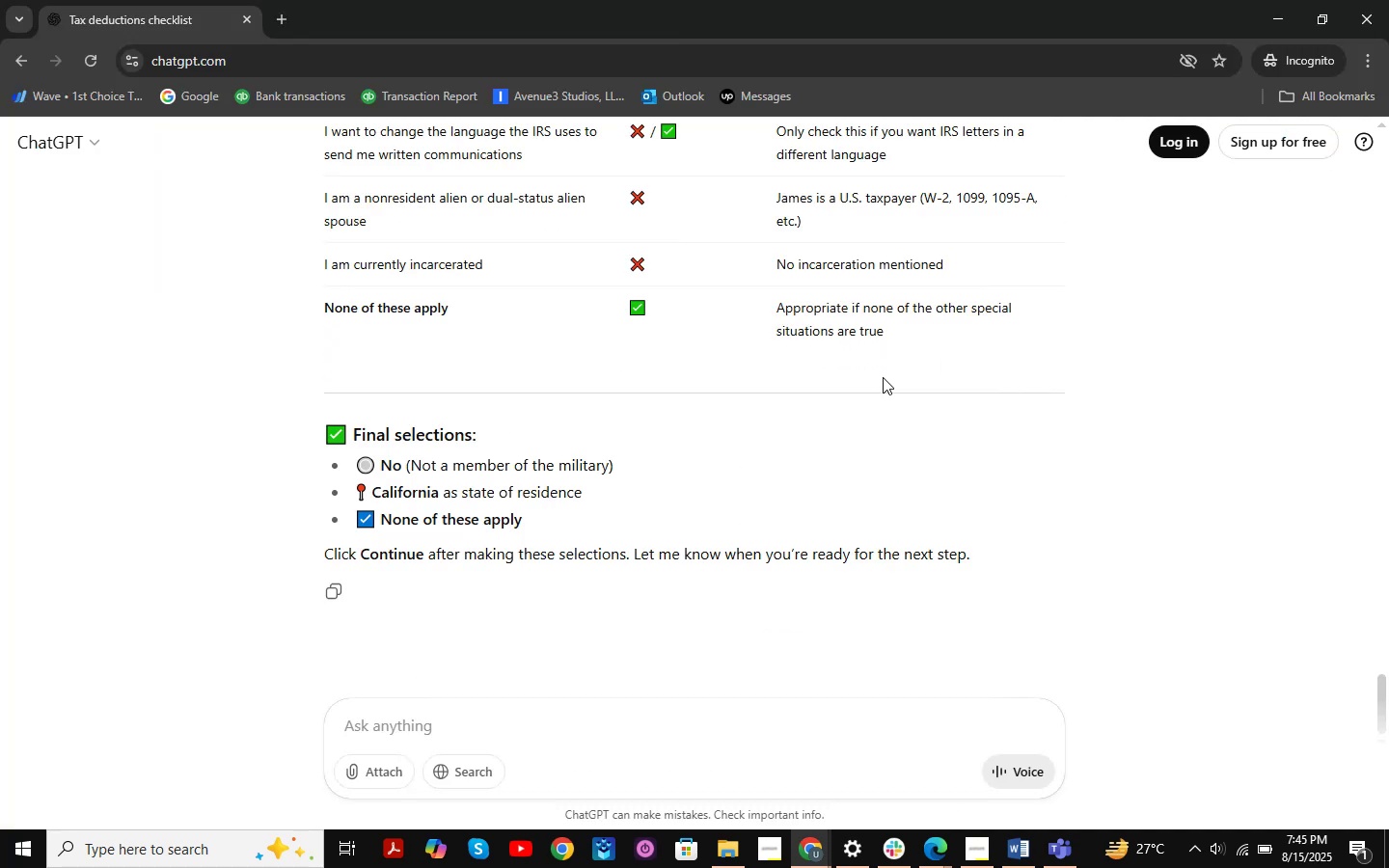 
key(Alt+AltLeft)
 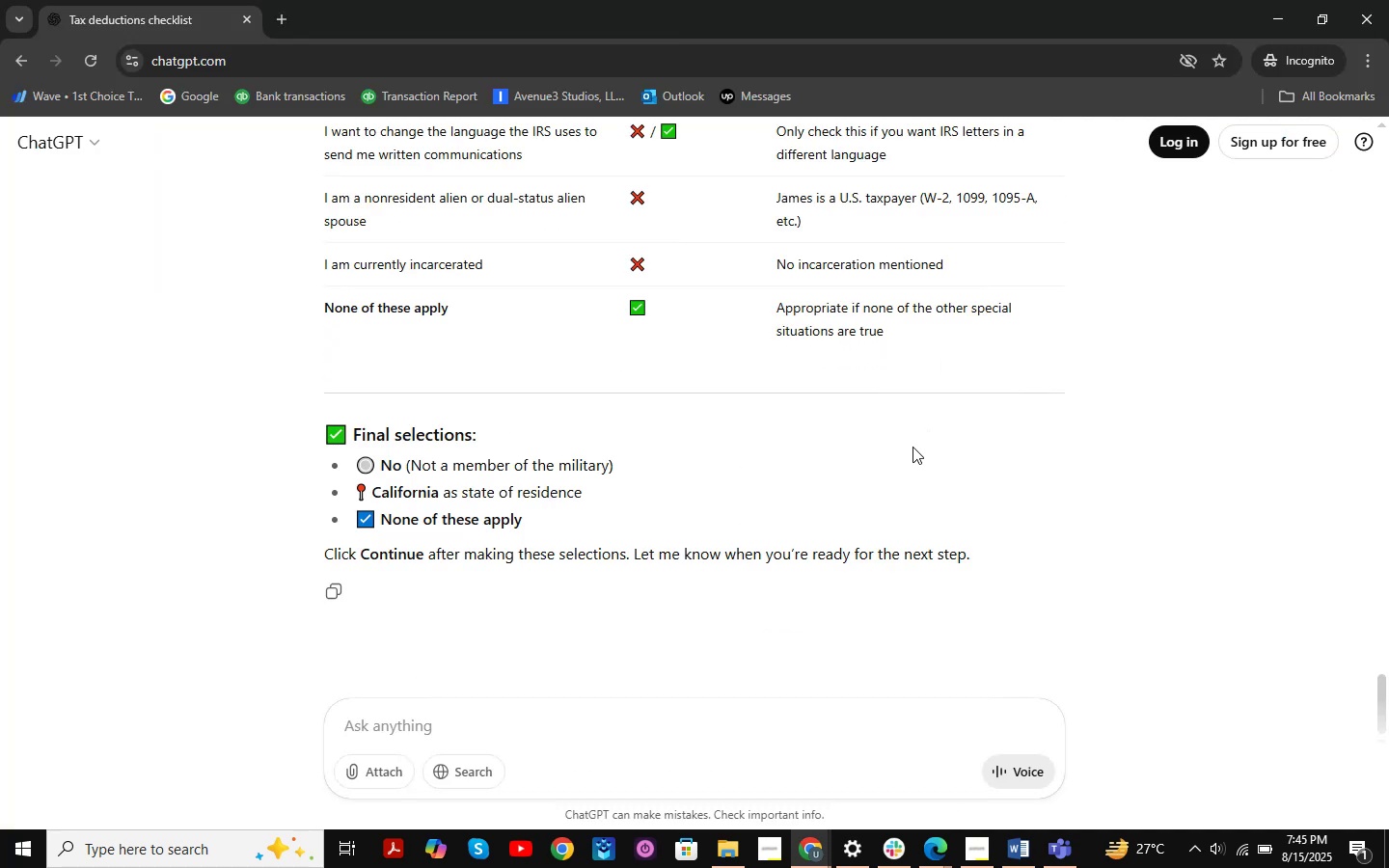 
key(Alt+Tab)
 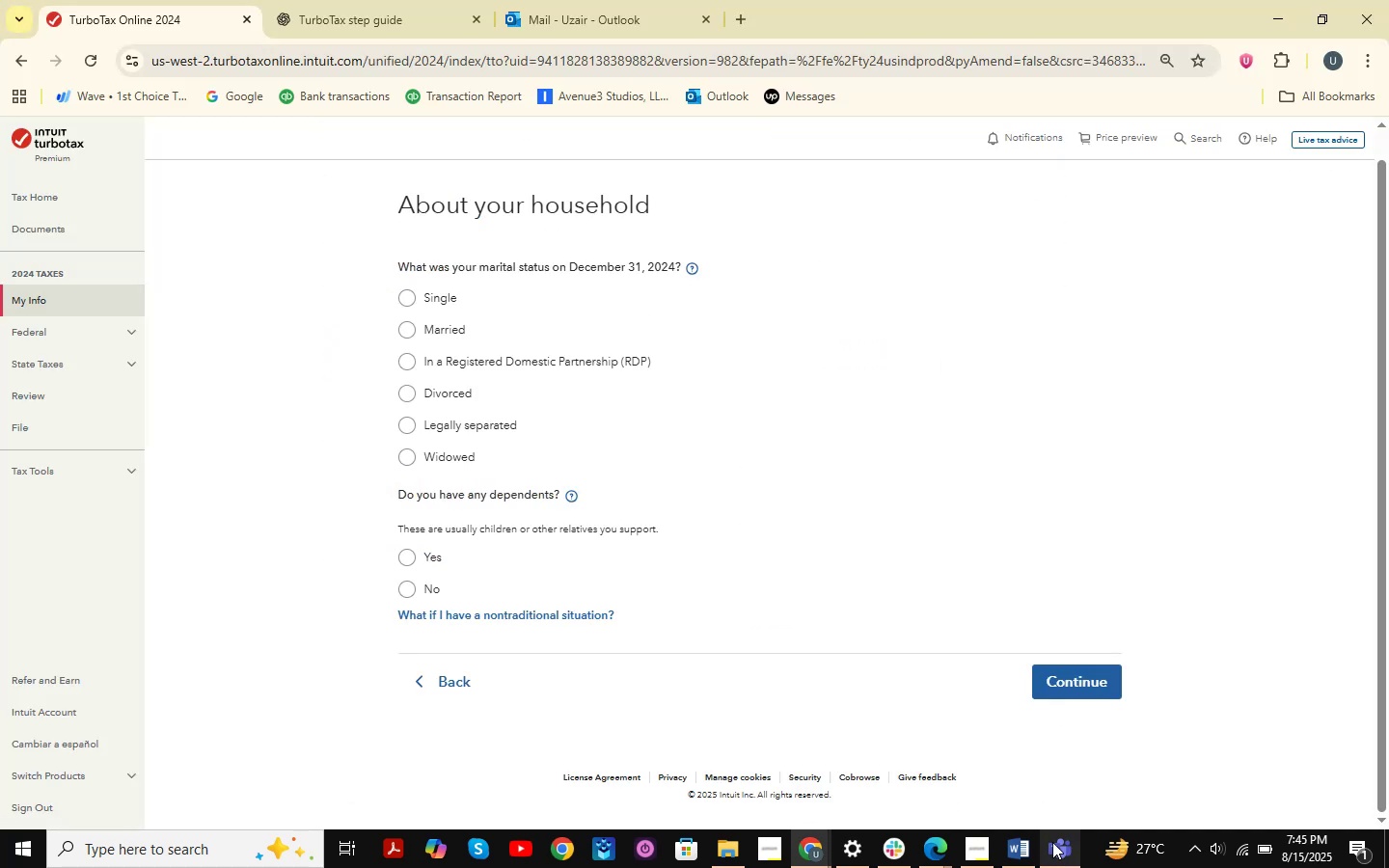 
left_click([1029, 860])
 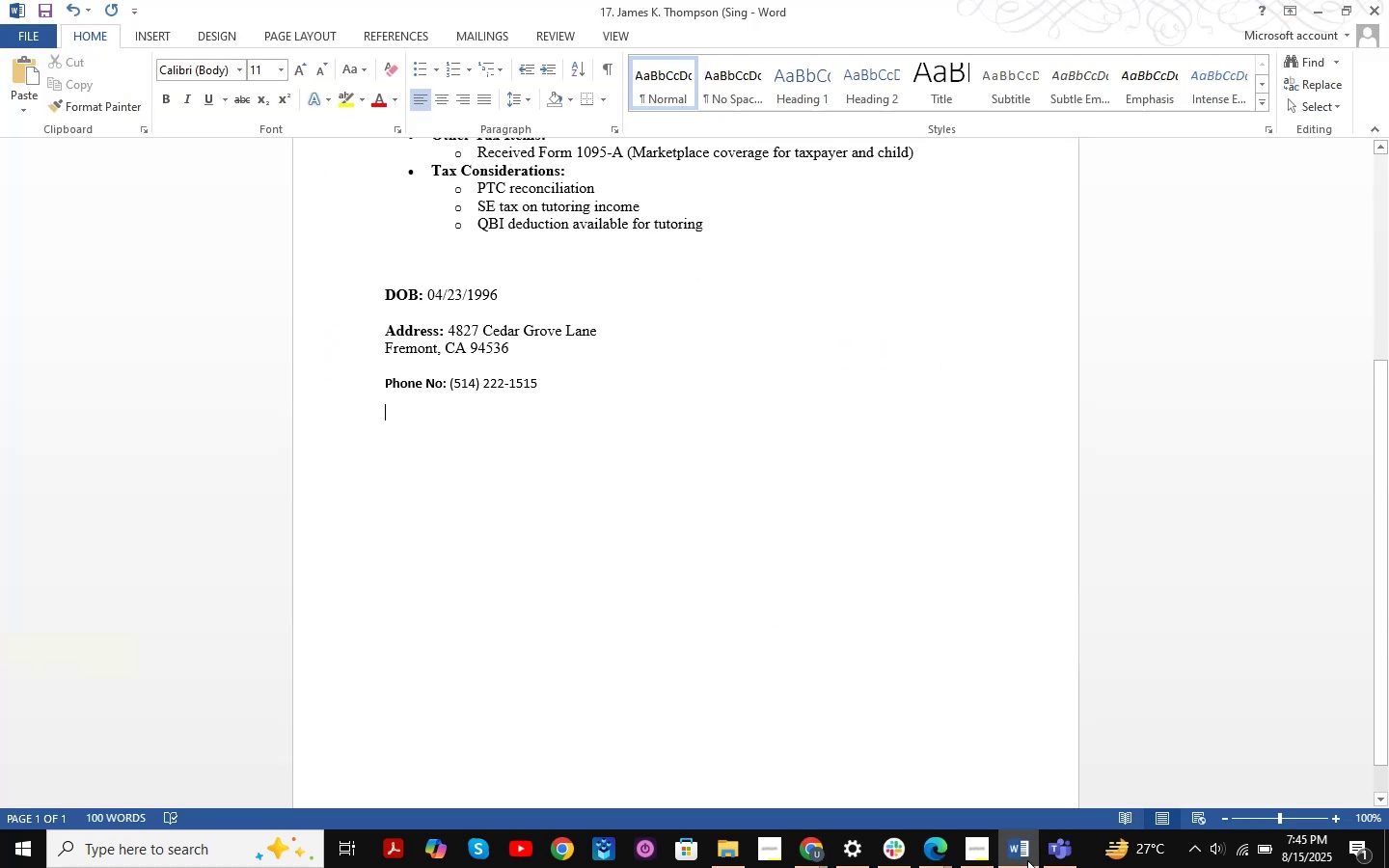 
scroll: coordinate [861, 519], scroll_direction: up, amount: 9.0
 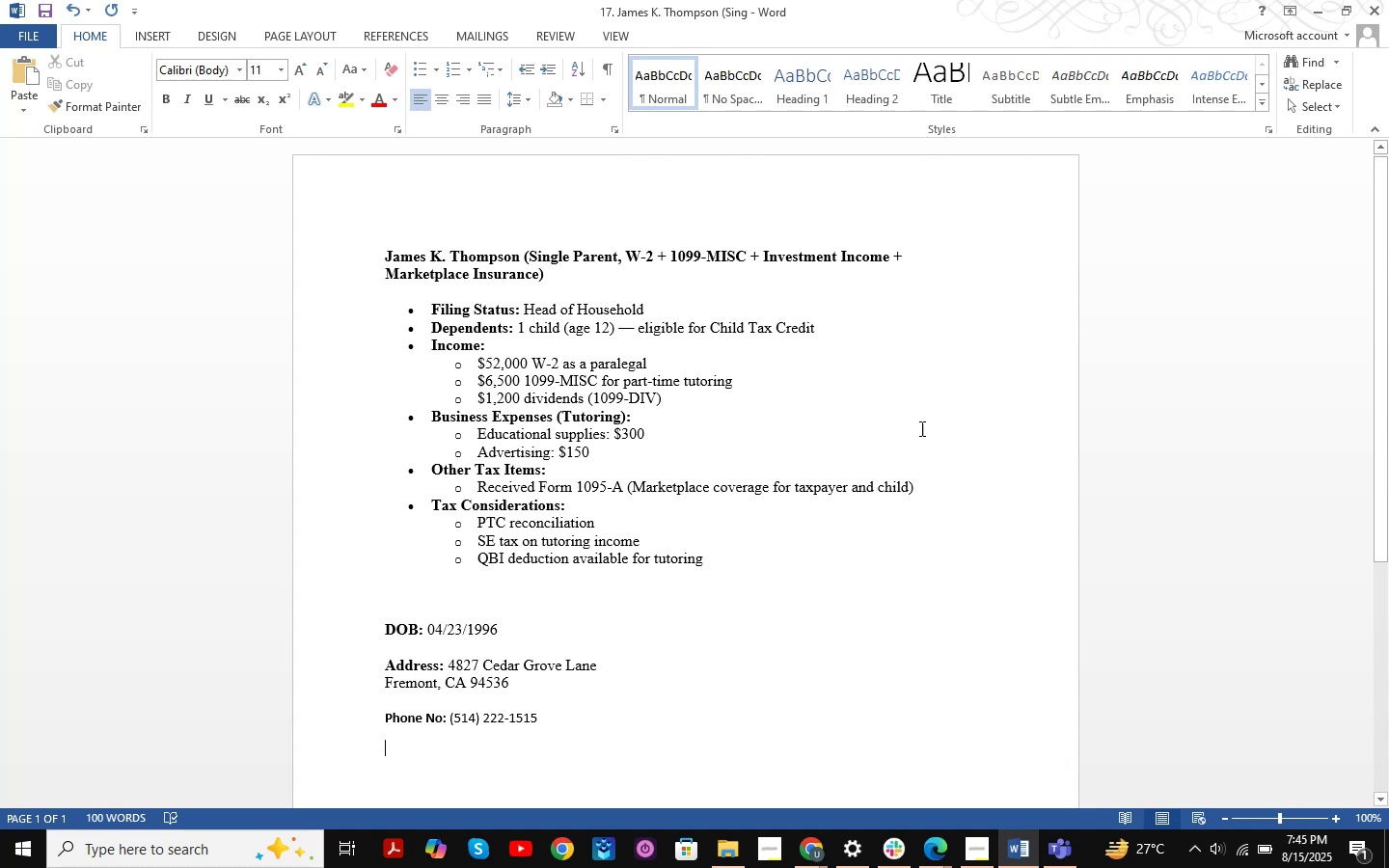 
left_click([1310, 9])
 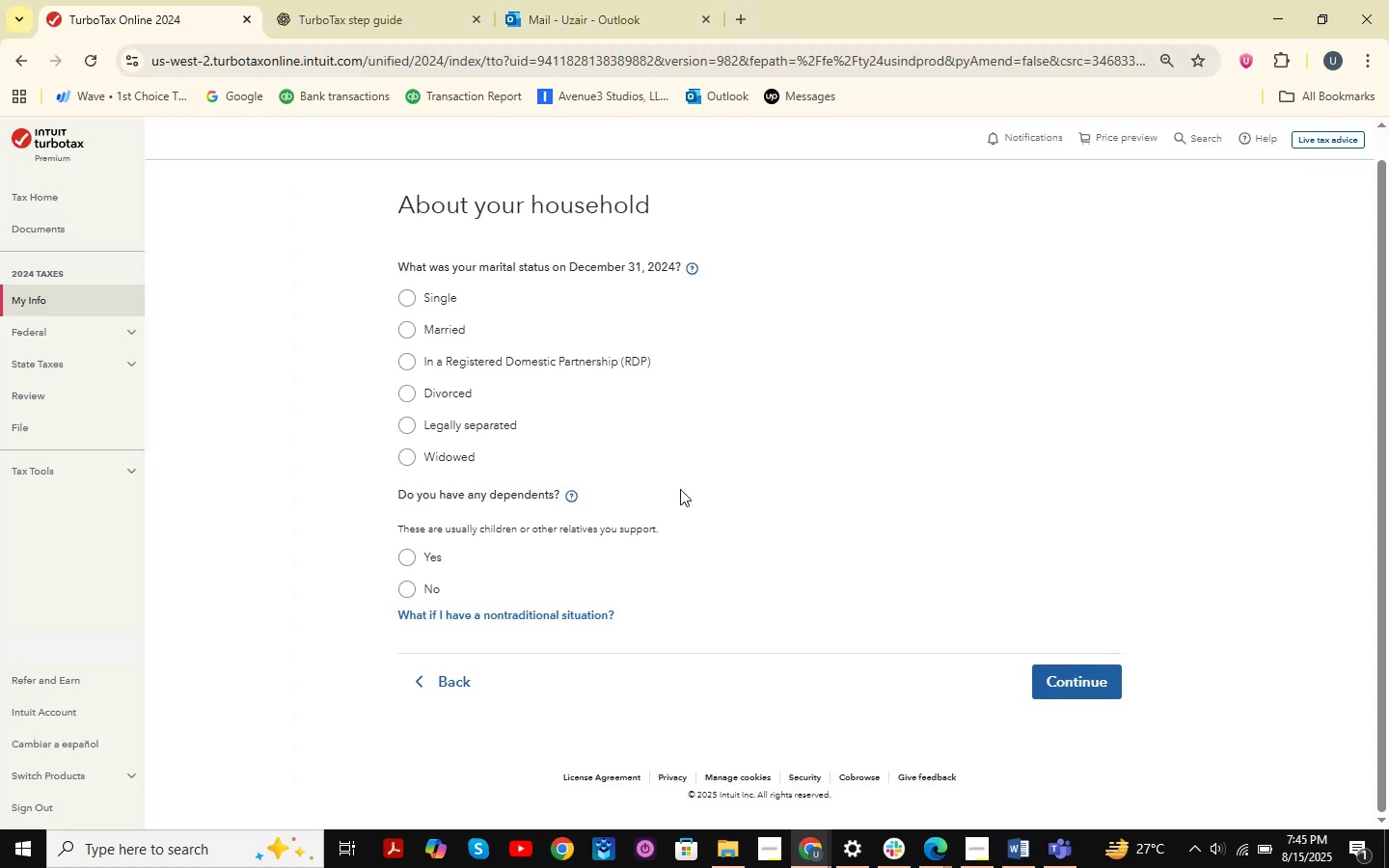 
key(Shift+ShiftLeft)
 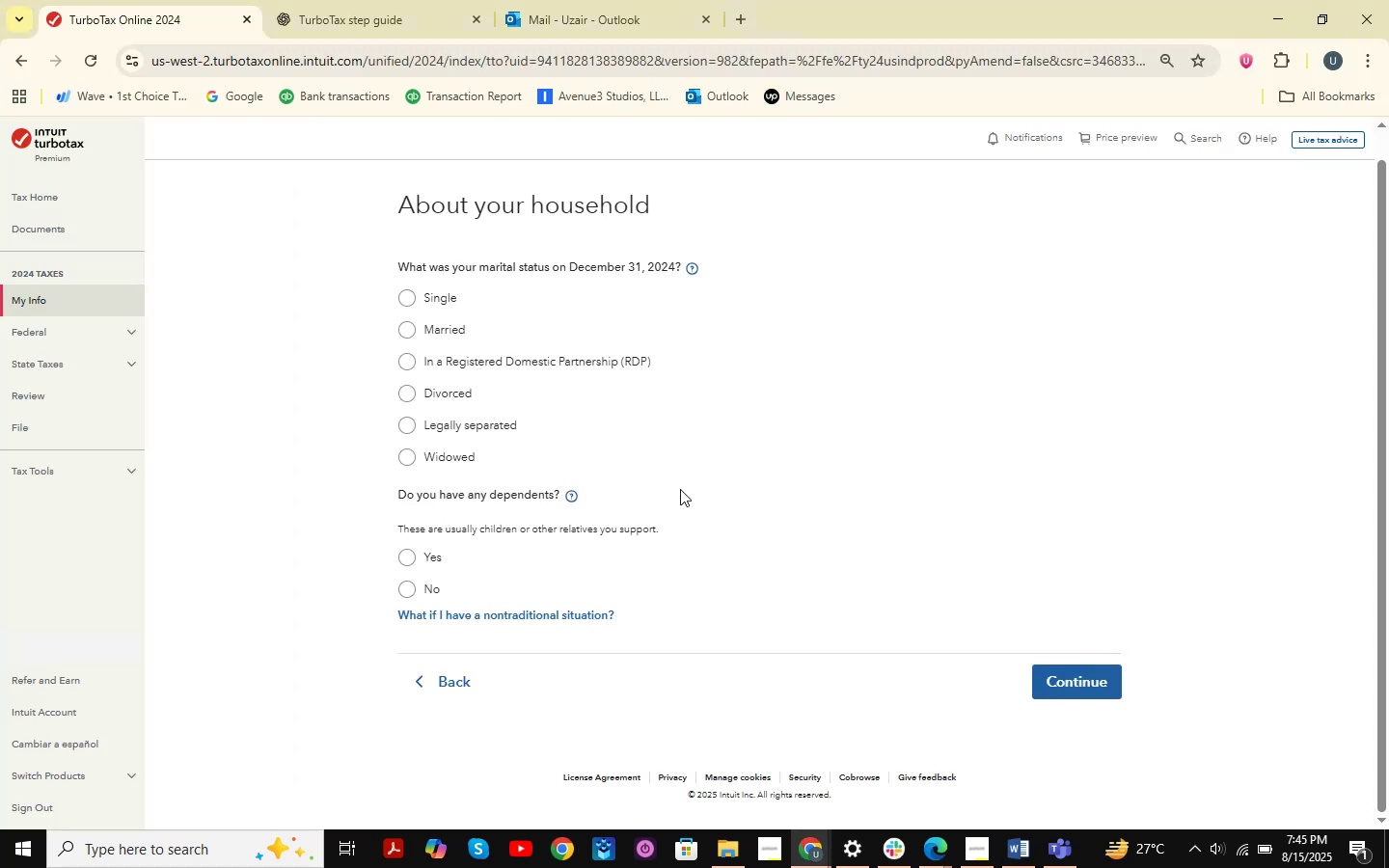 
key(Meta+Shift+MetaLeft)
 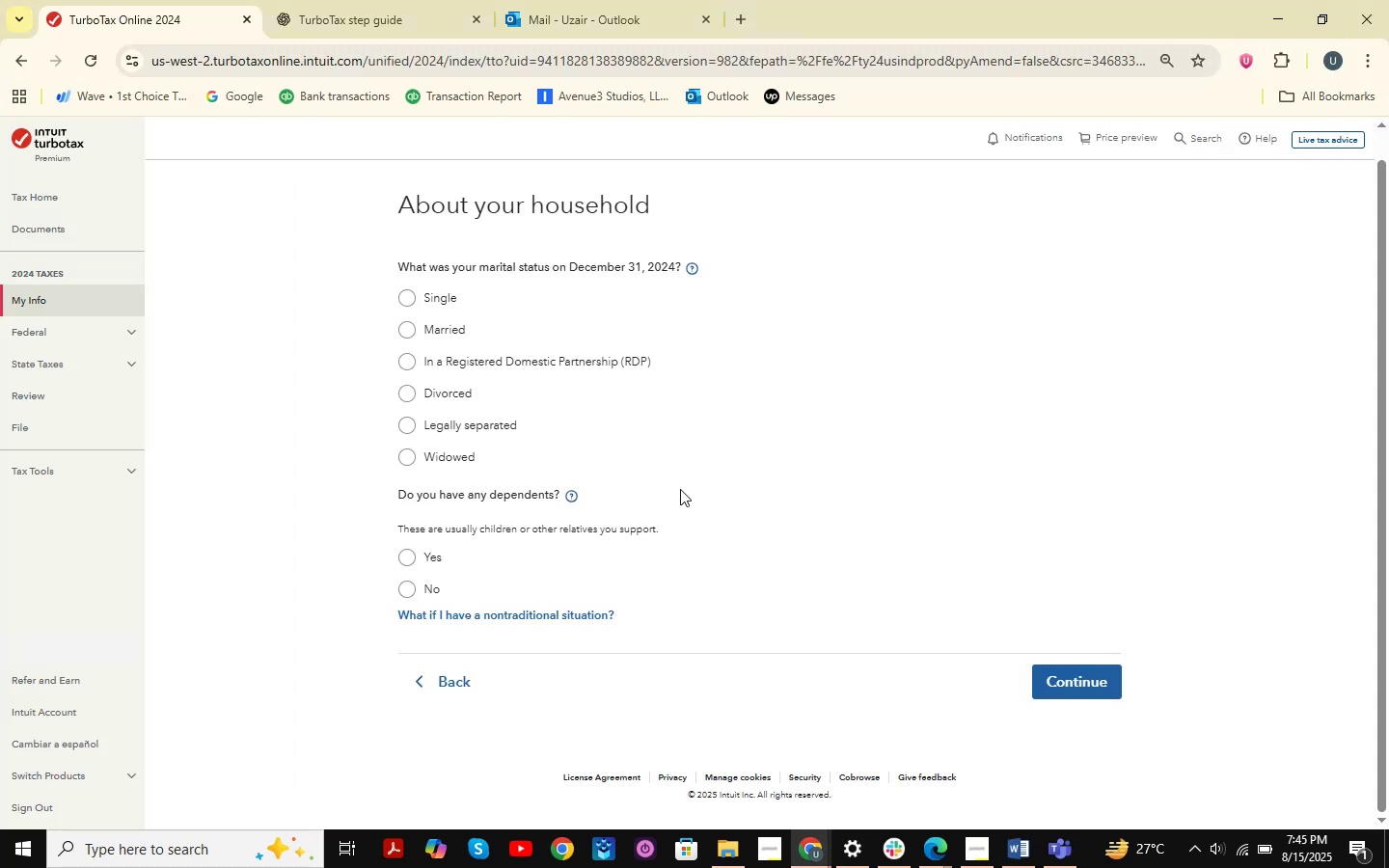 
key(Meta+Shift+S)
 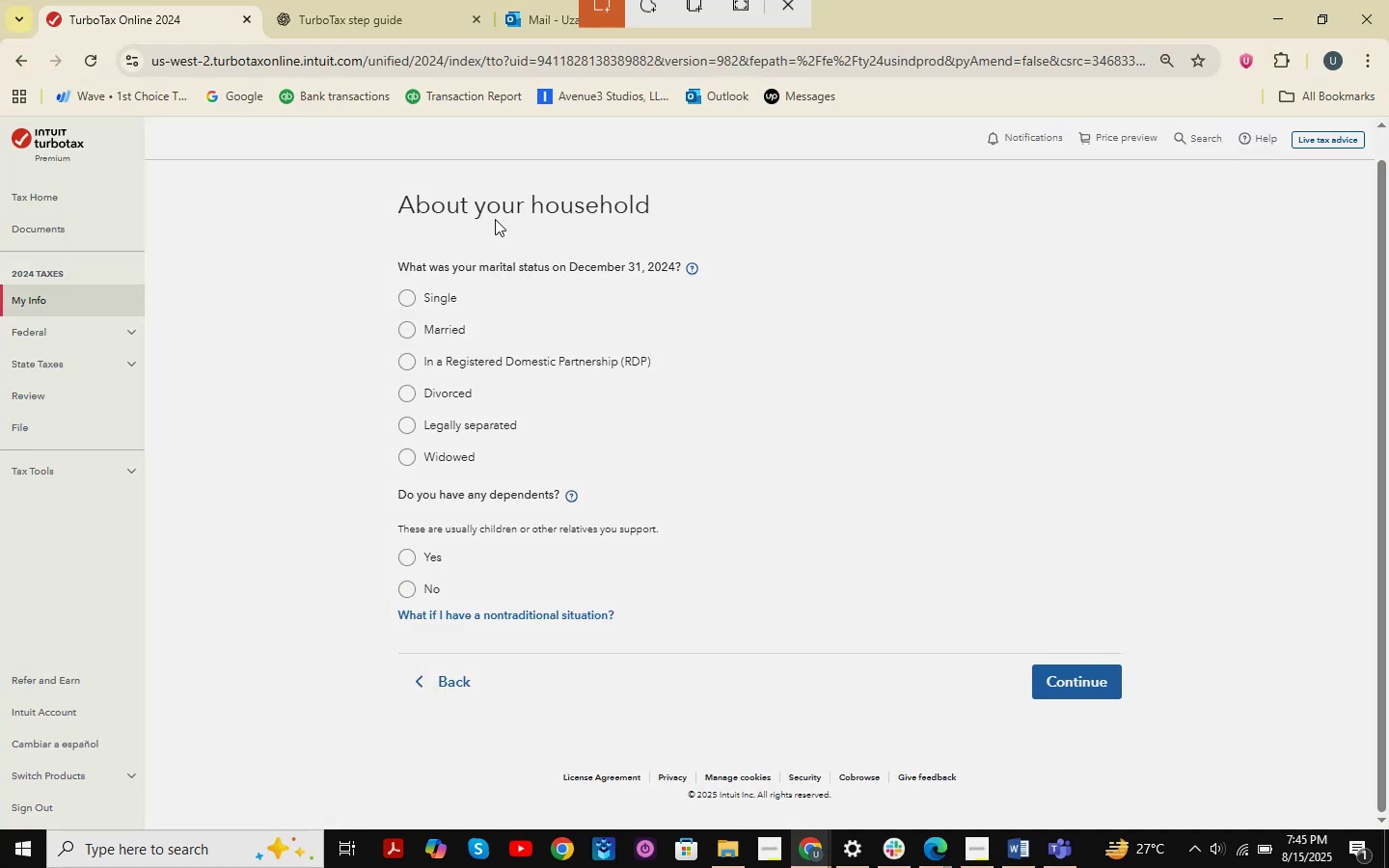 
left_click_drag(start_coordinate=[312, 174], to_coordinate=[1211, 745])
 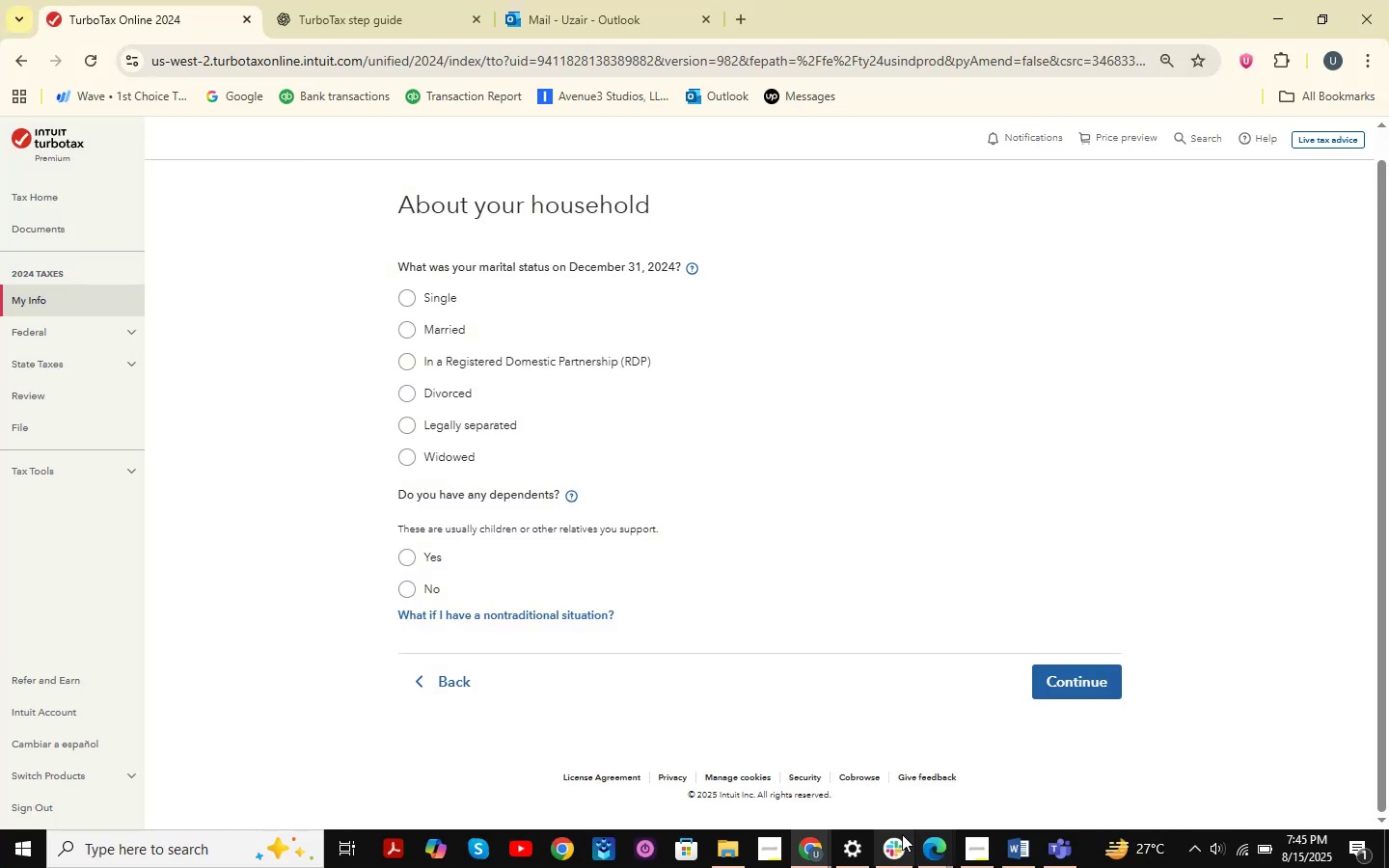 
left_click([822, 850])
 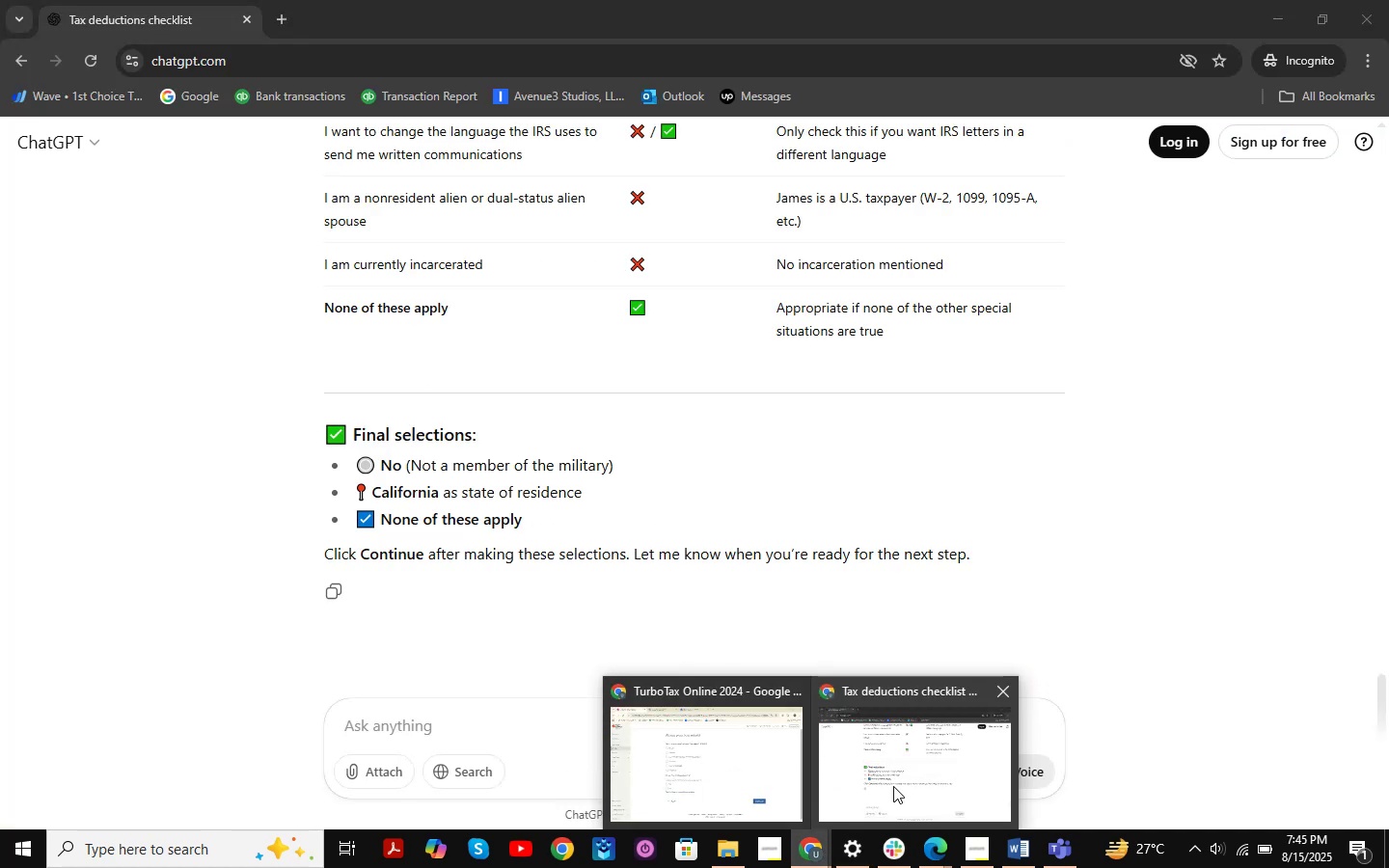 
left_click([893, 786])
 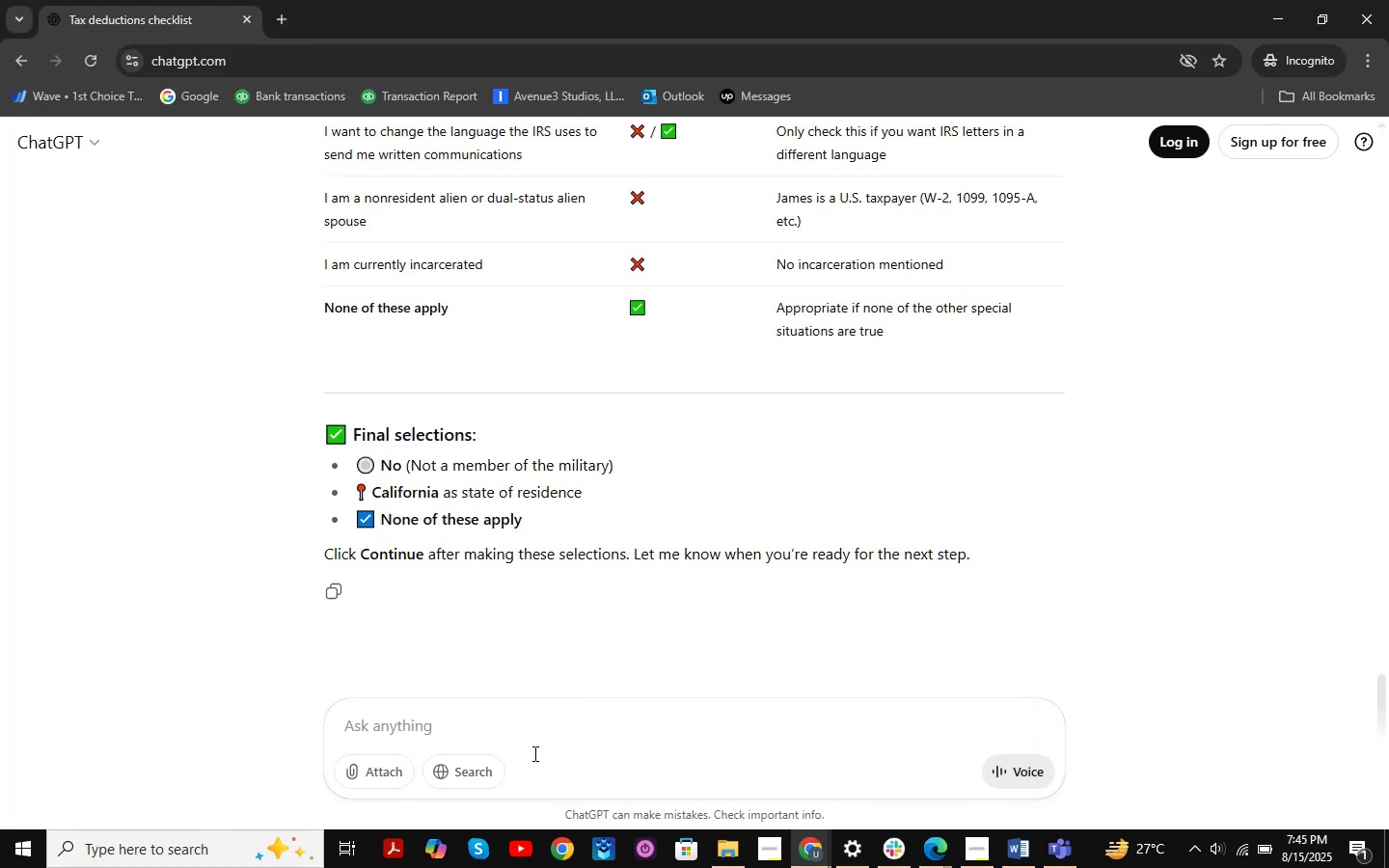 
left_click([531, 735])
 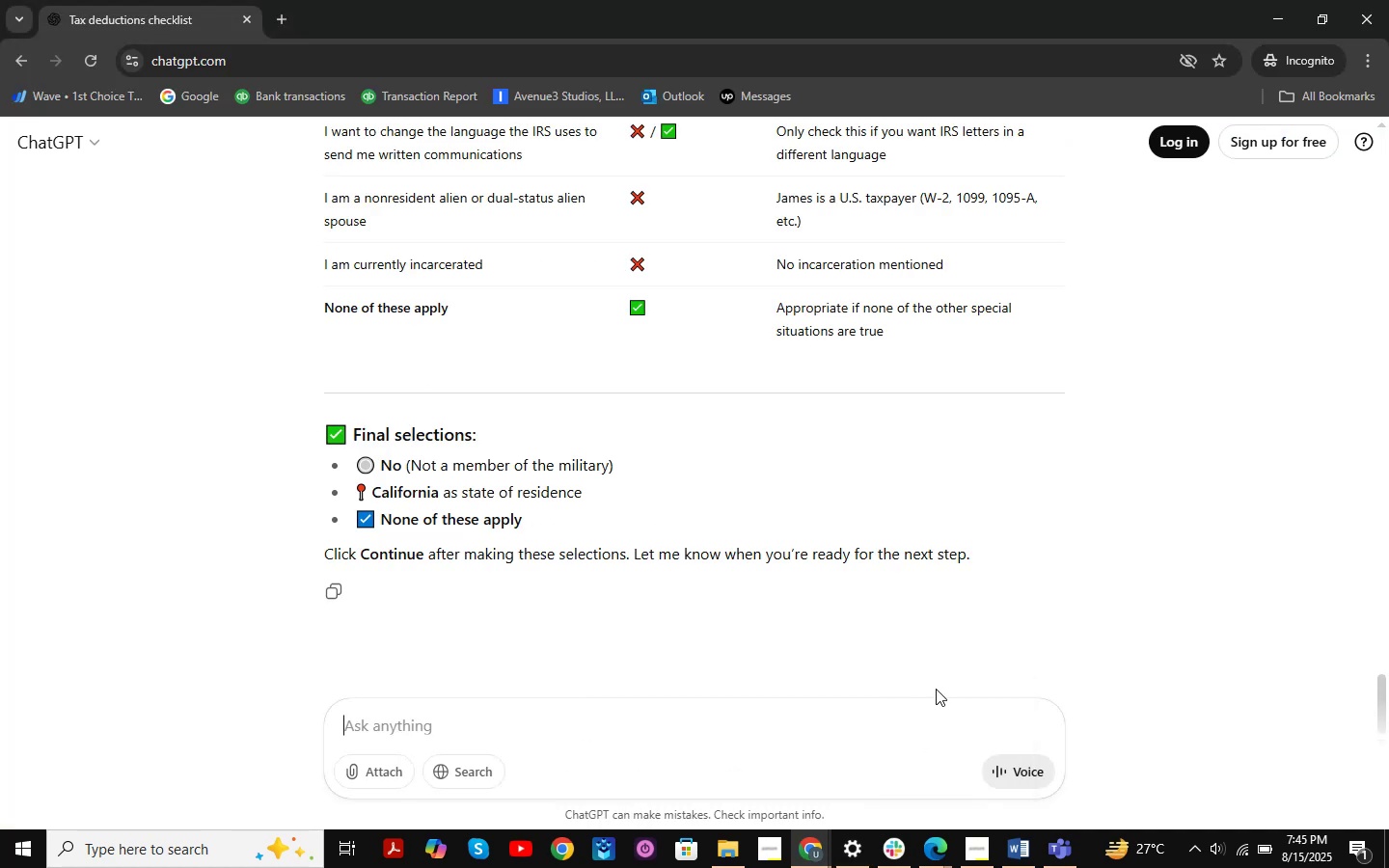 
key(Control+ControlLeft)
 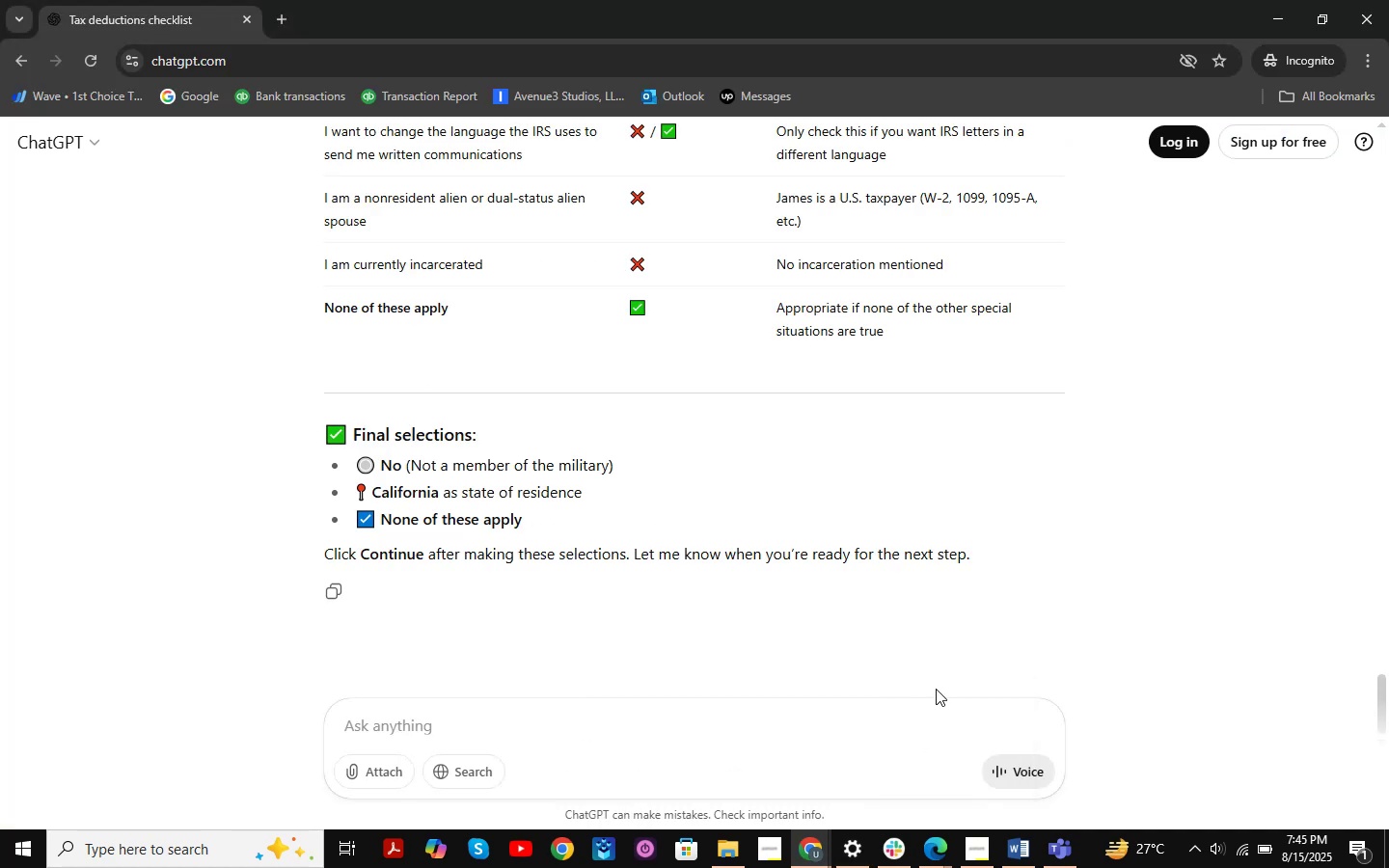 
key(Control+V)
 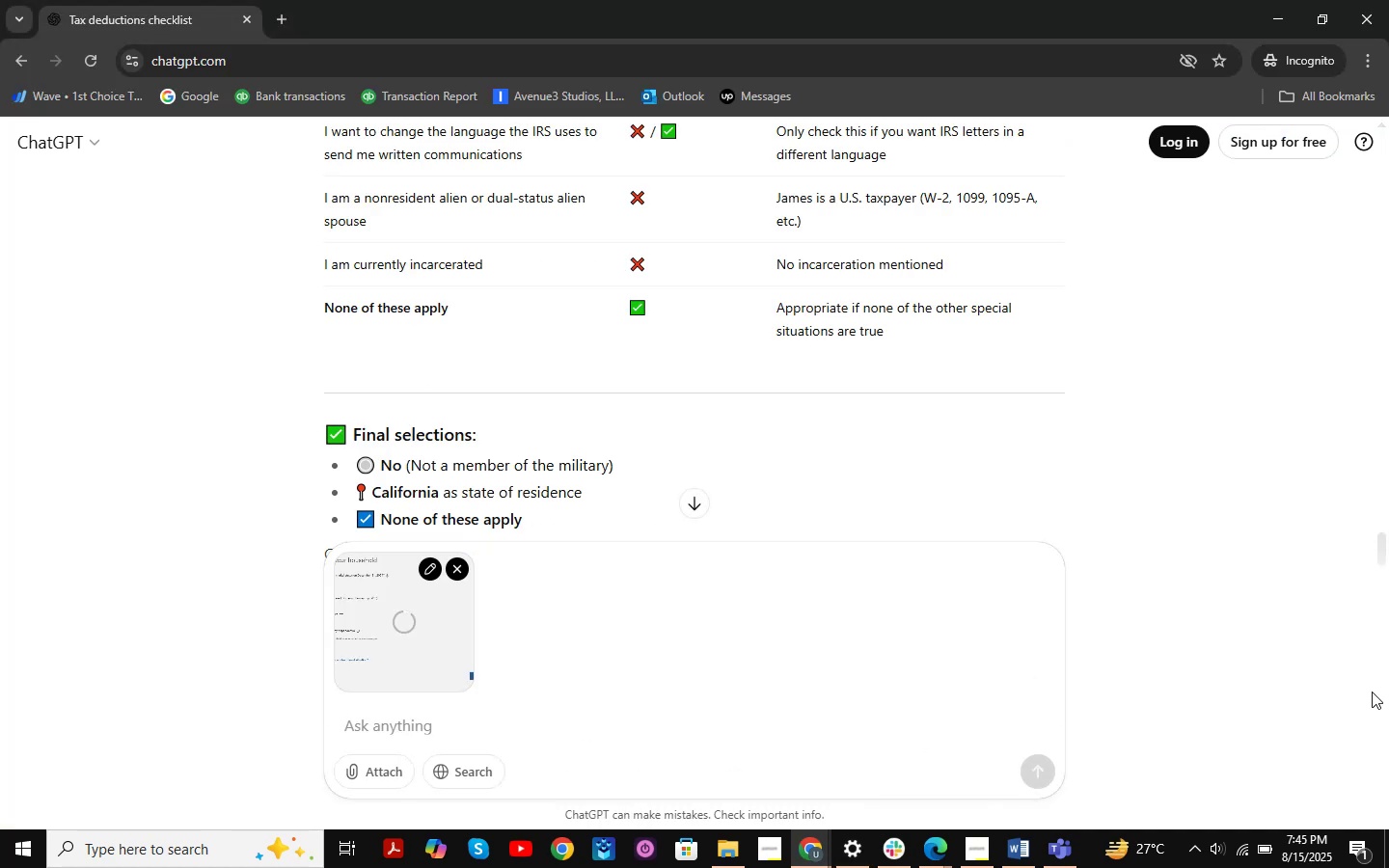 
type(which should )
 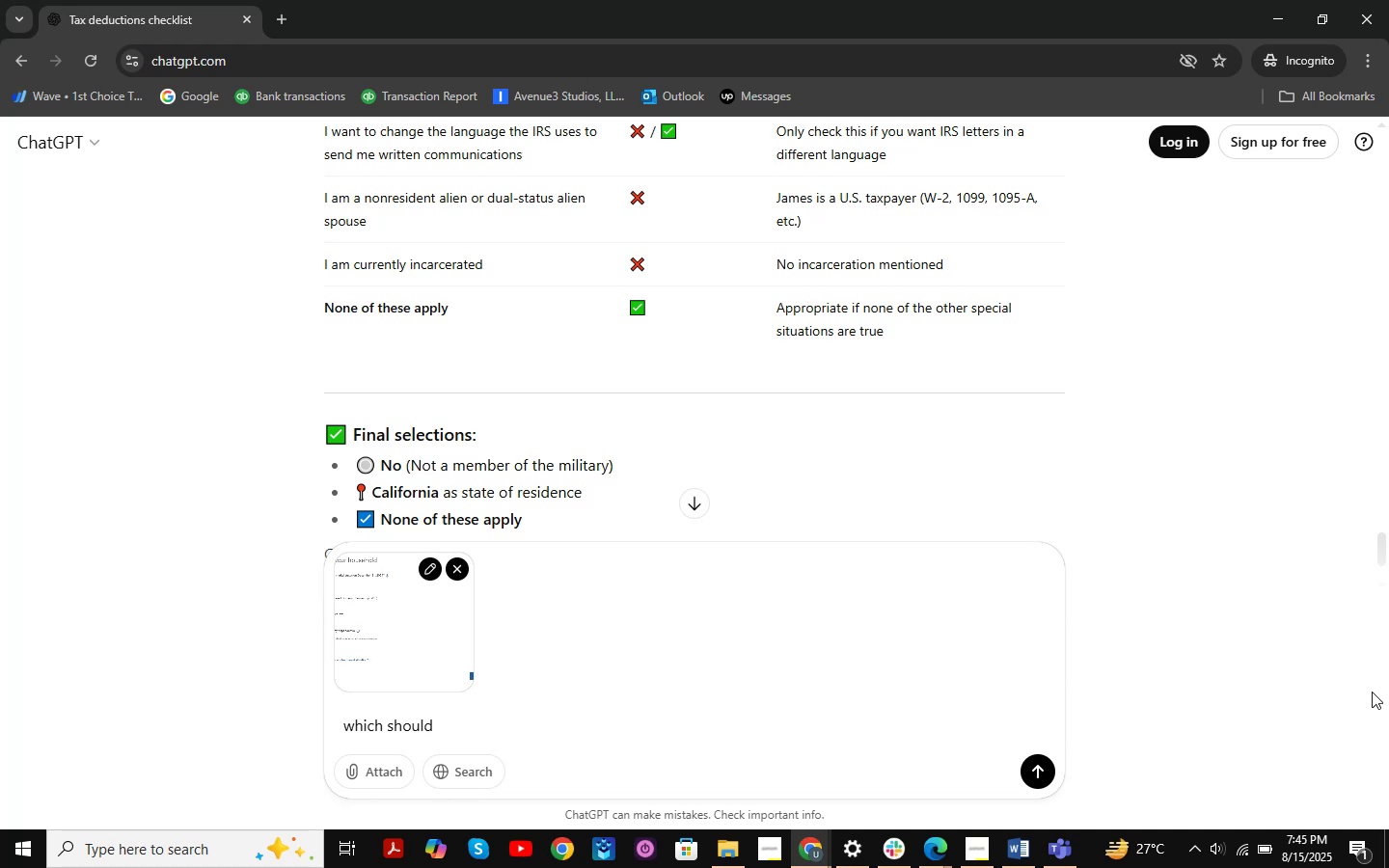 
wait(5.57)
 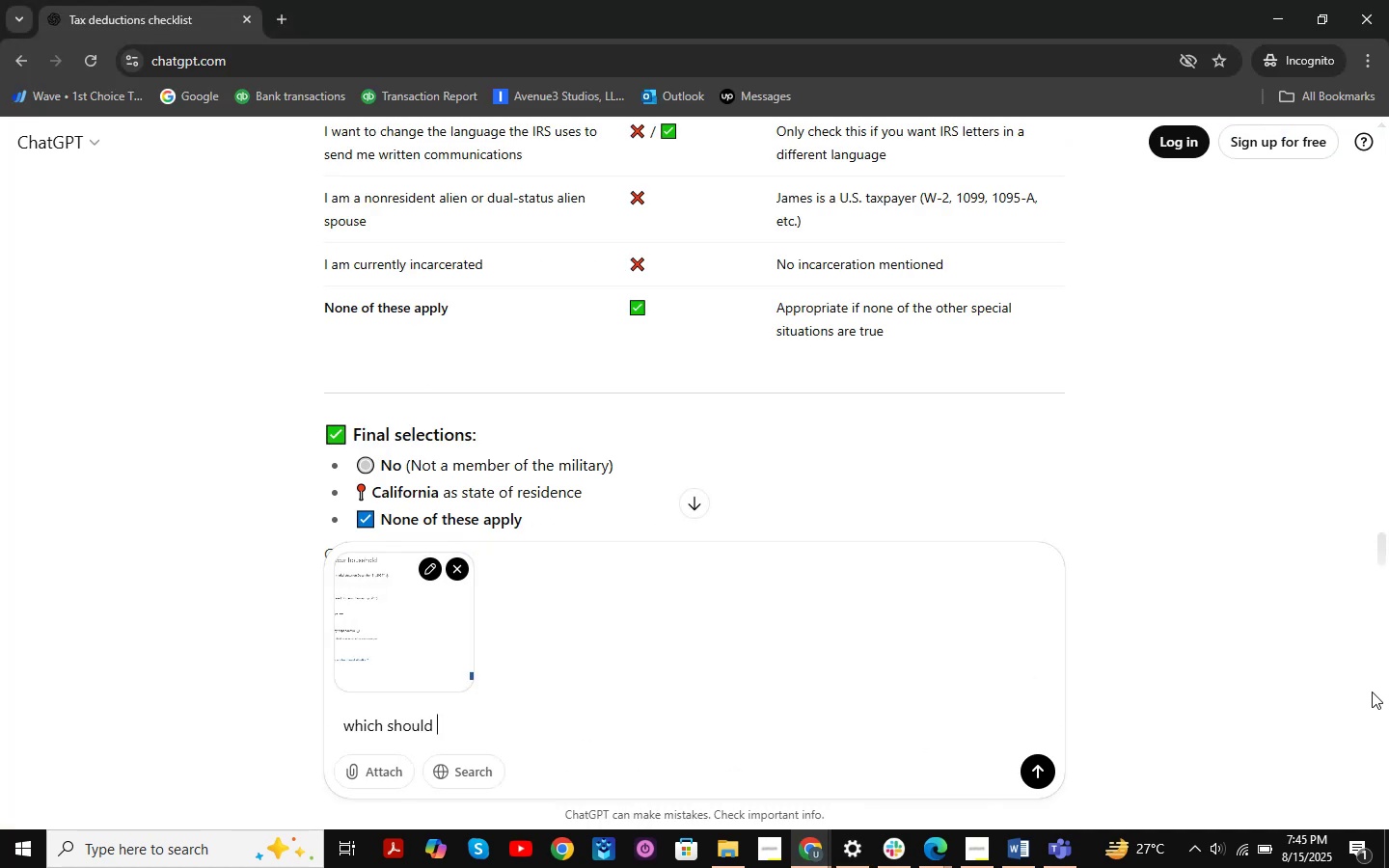 
type(i chwck)
key(Backspace)
key(Backspace)
key(Backspace)
type(eck )
key(Backspace)
type(?)
 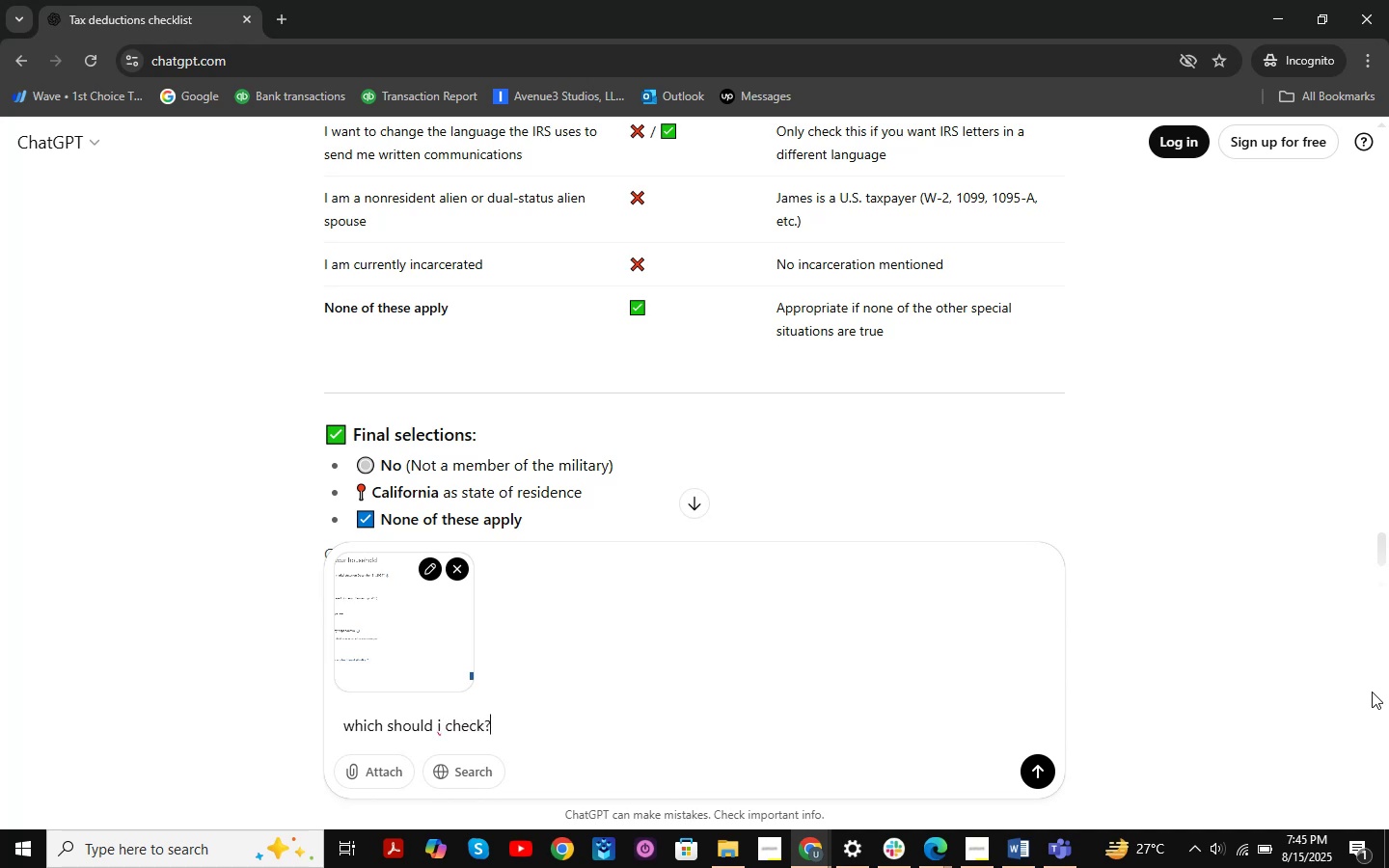 
key(Enter)
 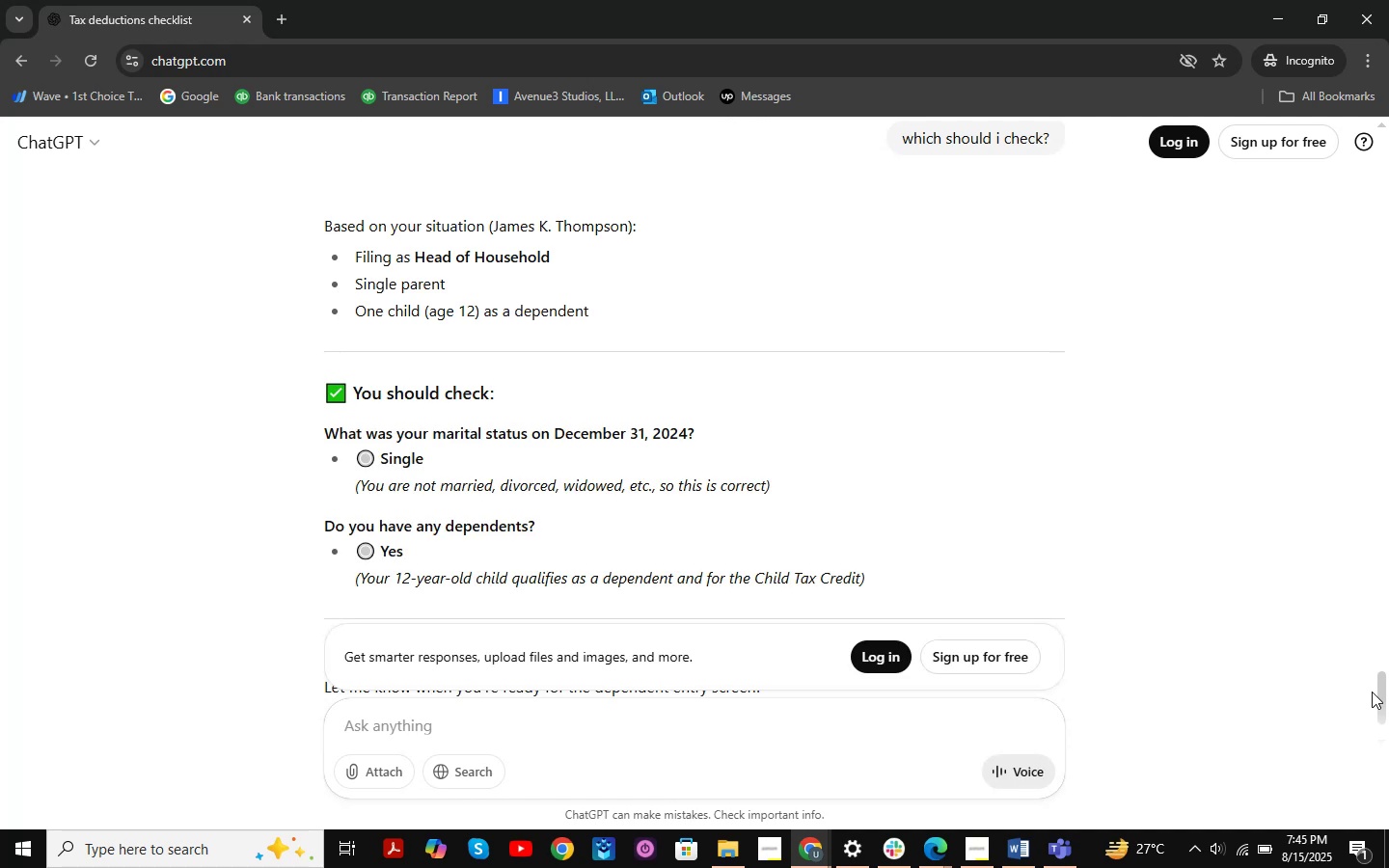 
wait(10.28)
 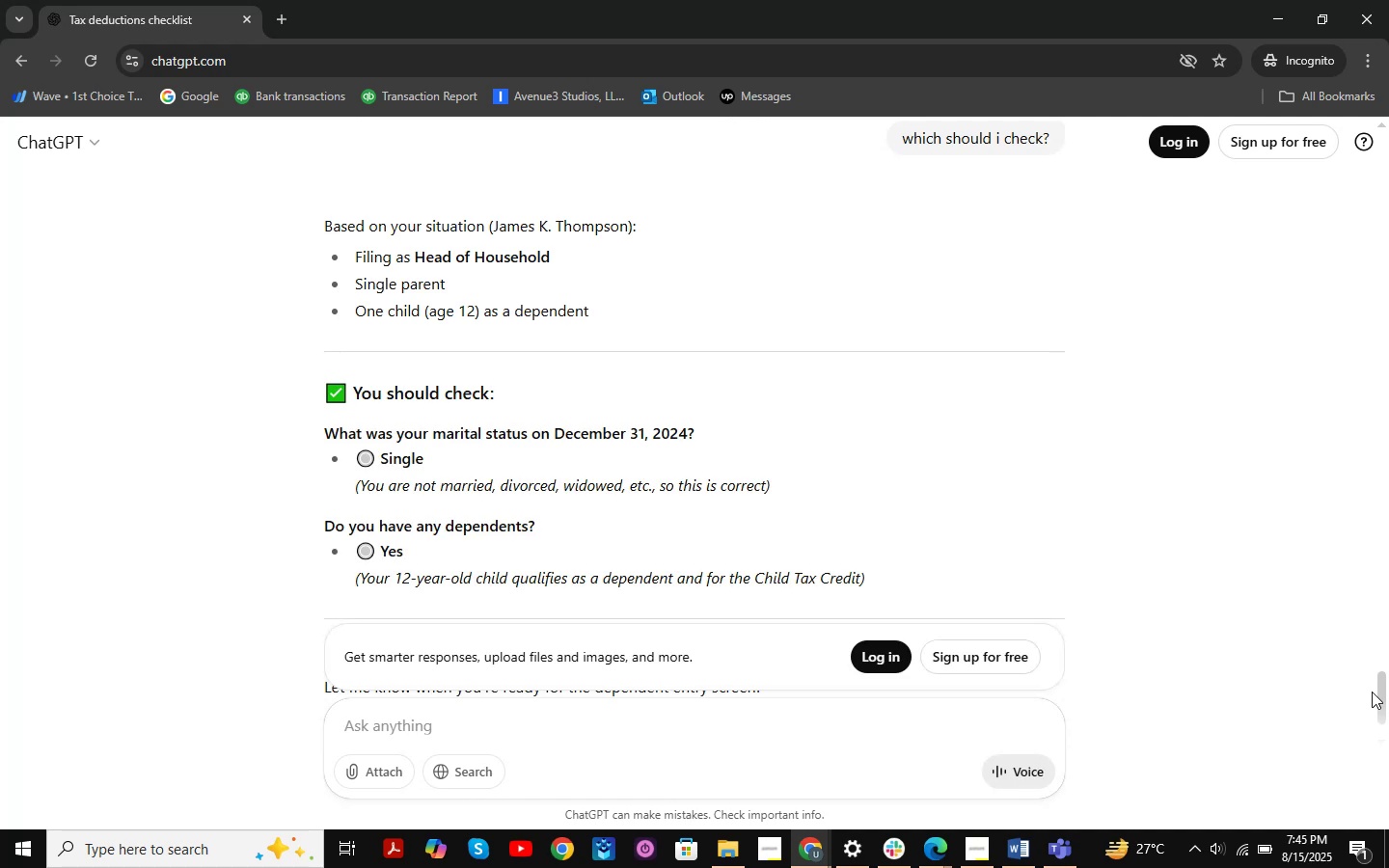 
scroll: coordinate [761, 438], scroll_direction: down, amount: 1.0
 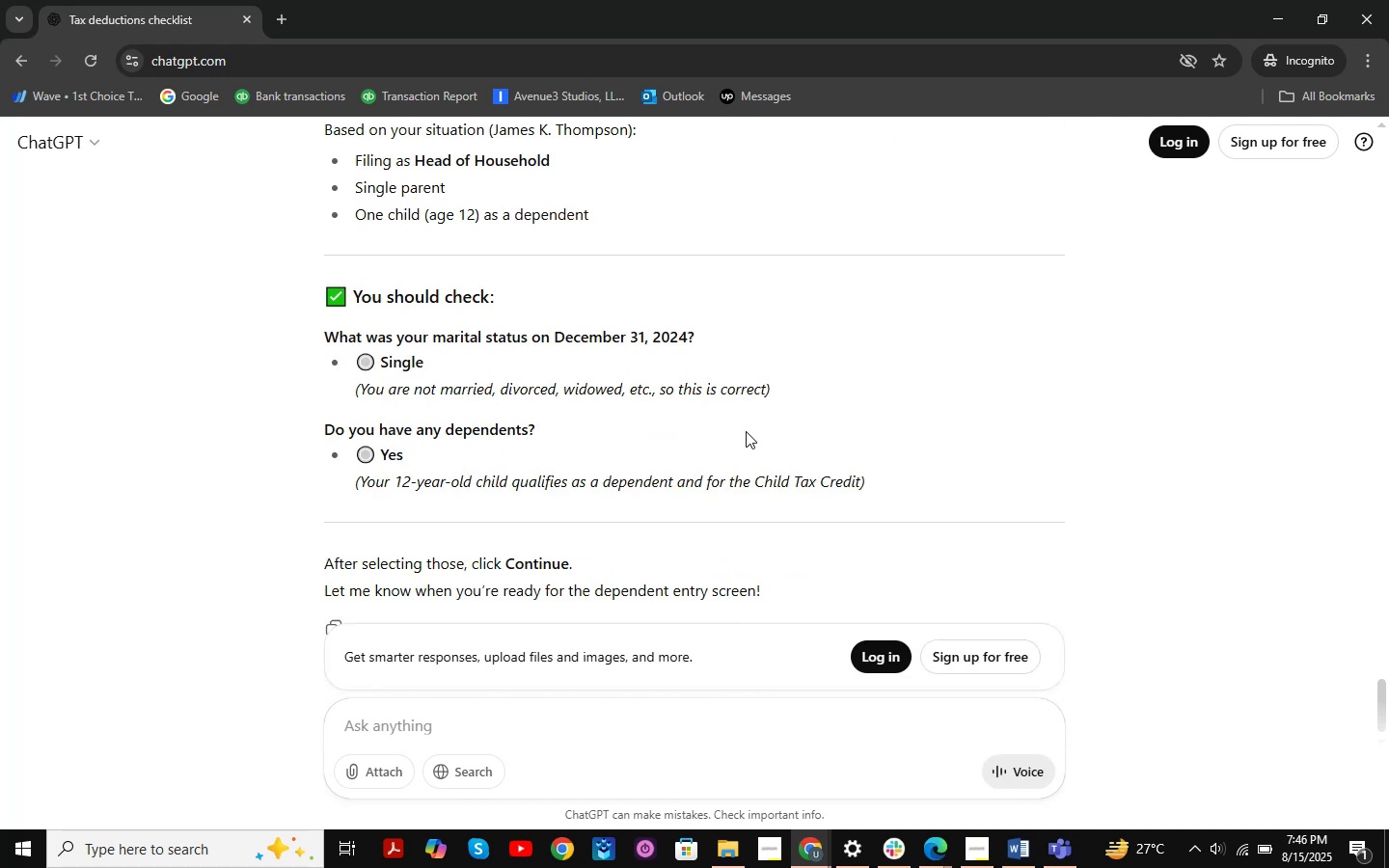 
key(Alt+AltLeft)
 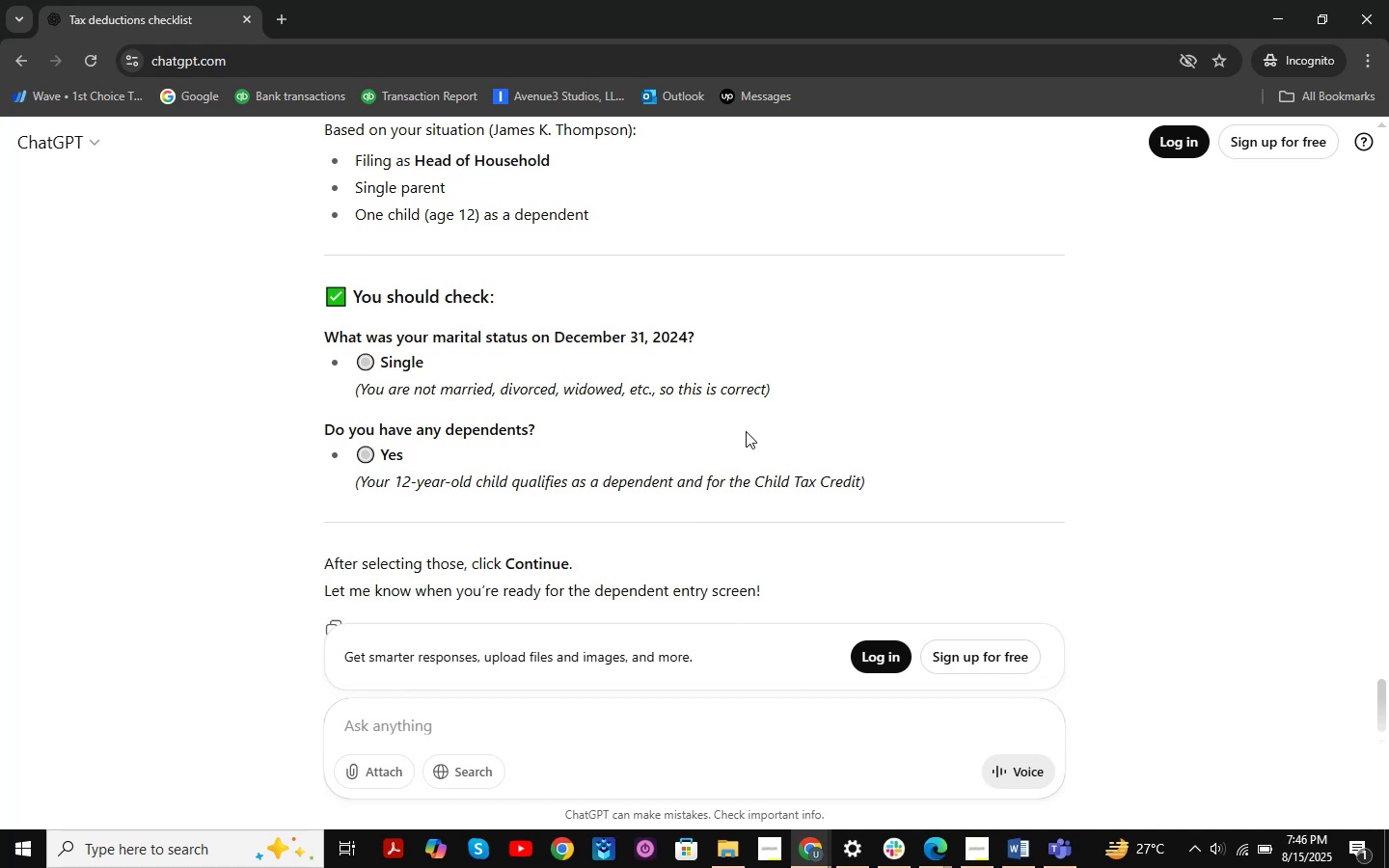 
key(Alt+Tab)
 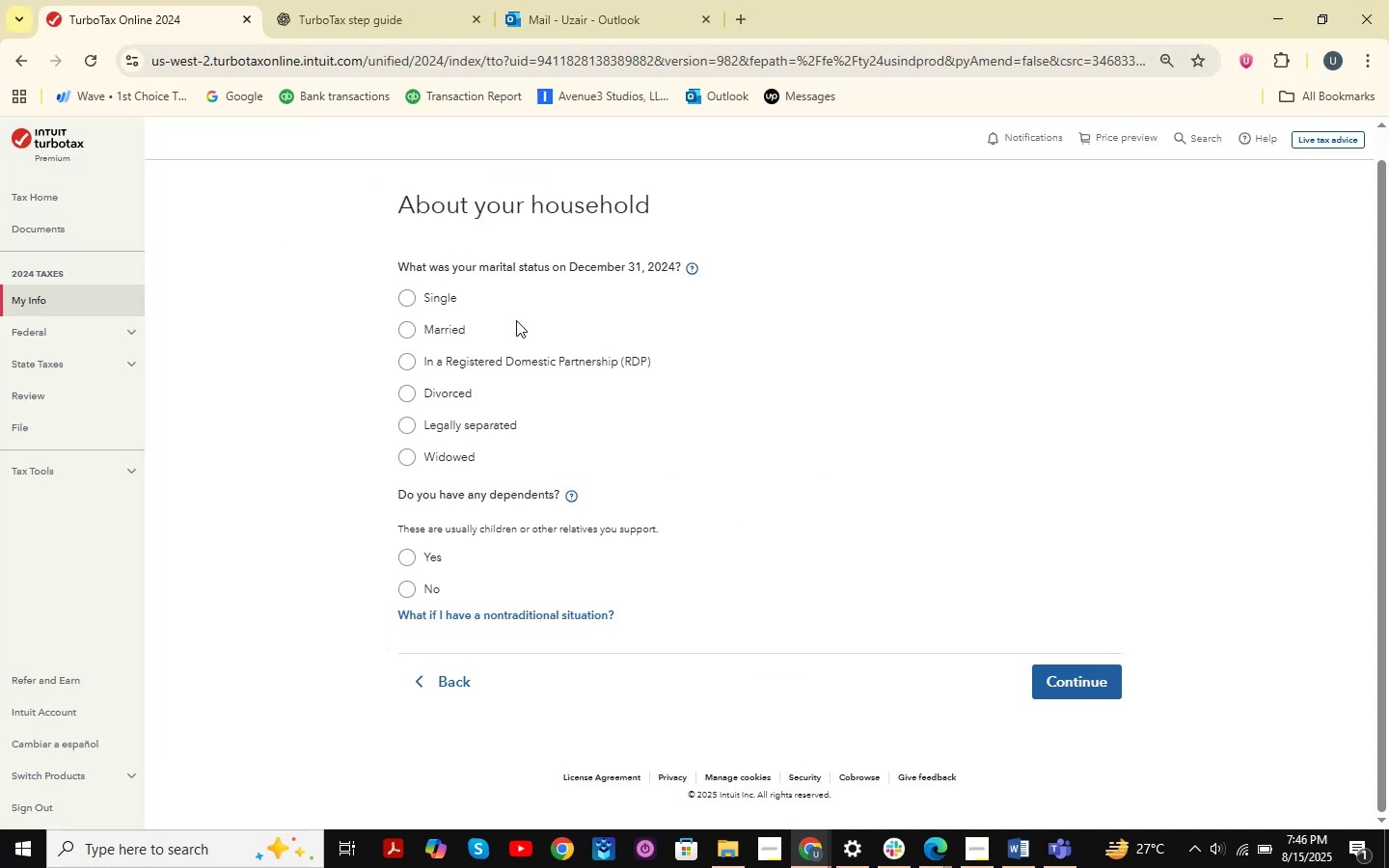 
left_click([418, 291])
 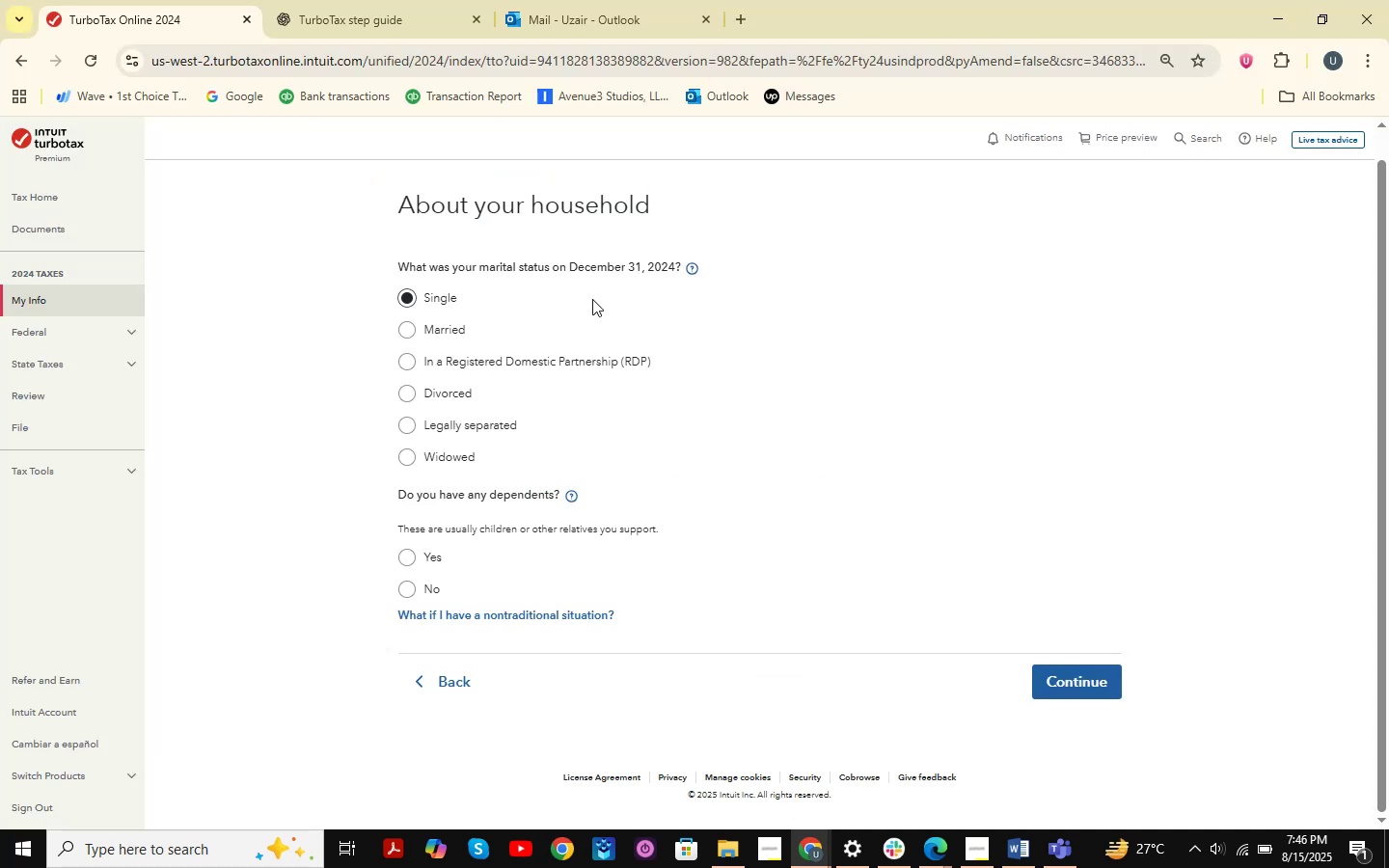 
left_click([432, 287])
 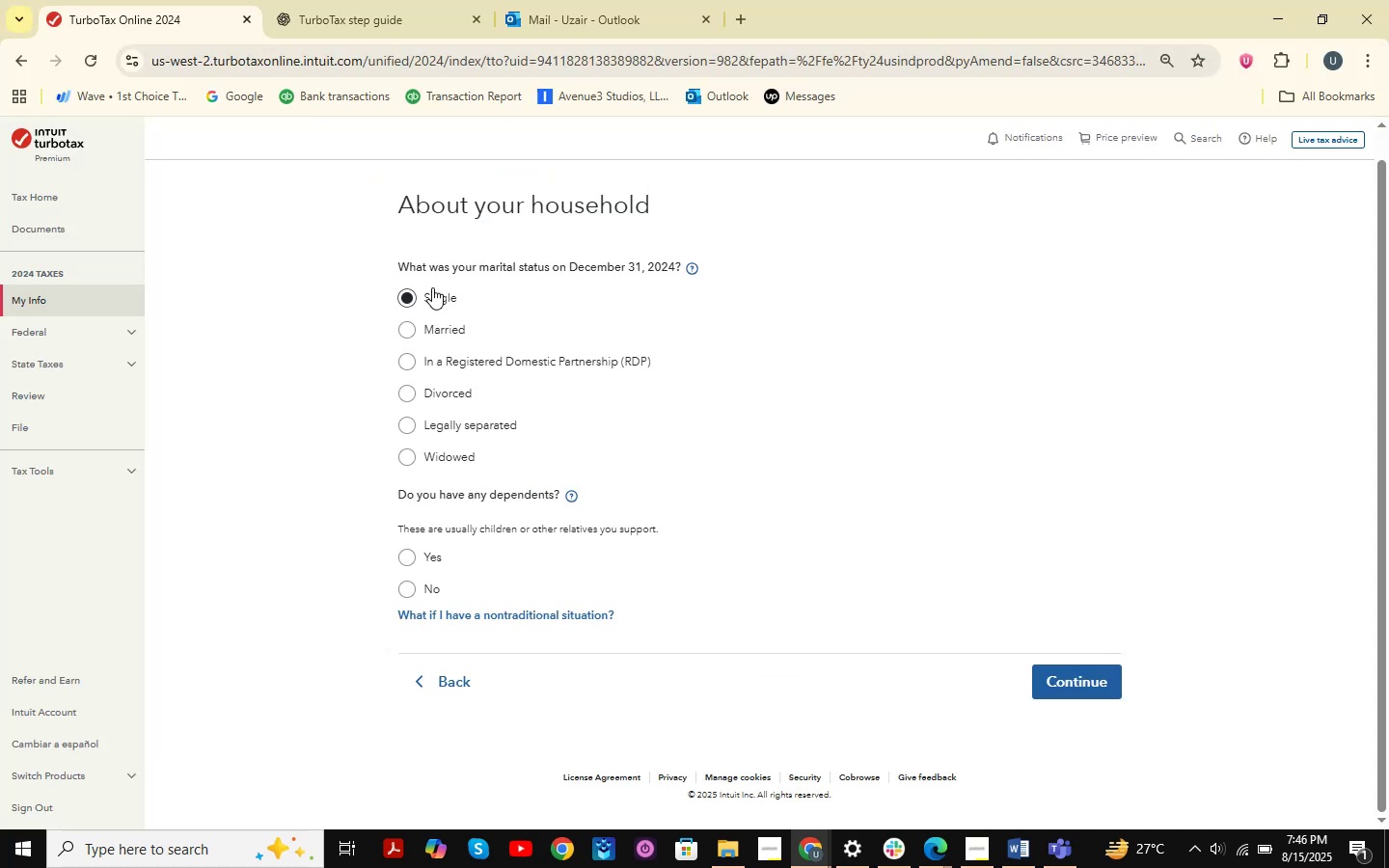 
key(Alt+AltLeft)
 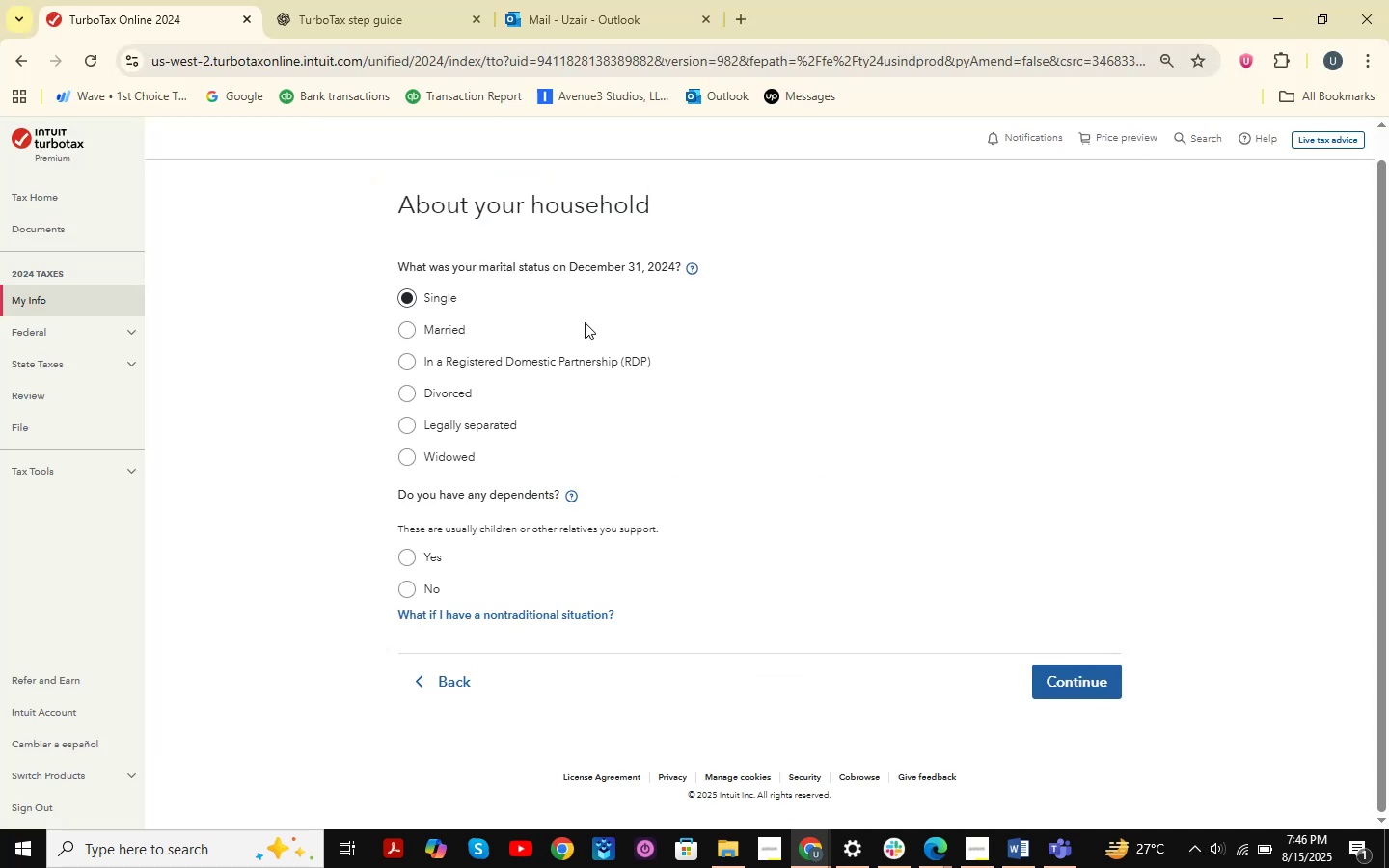 
key(Alt+Tab)
 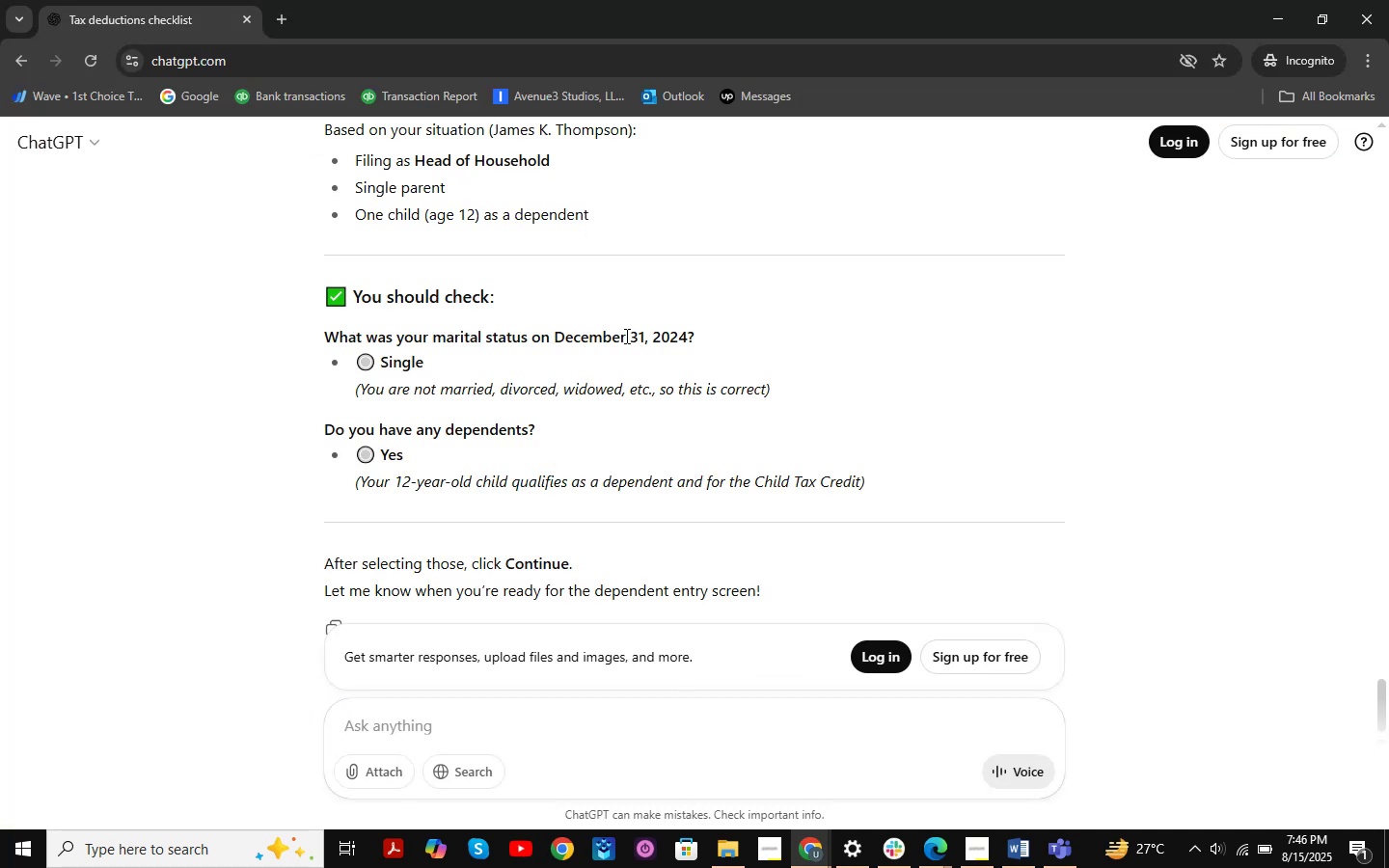 
key(Alt+AltLeft)
 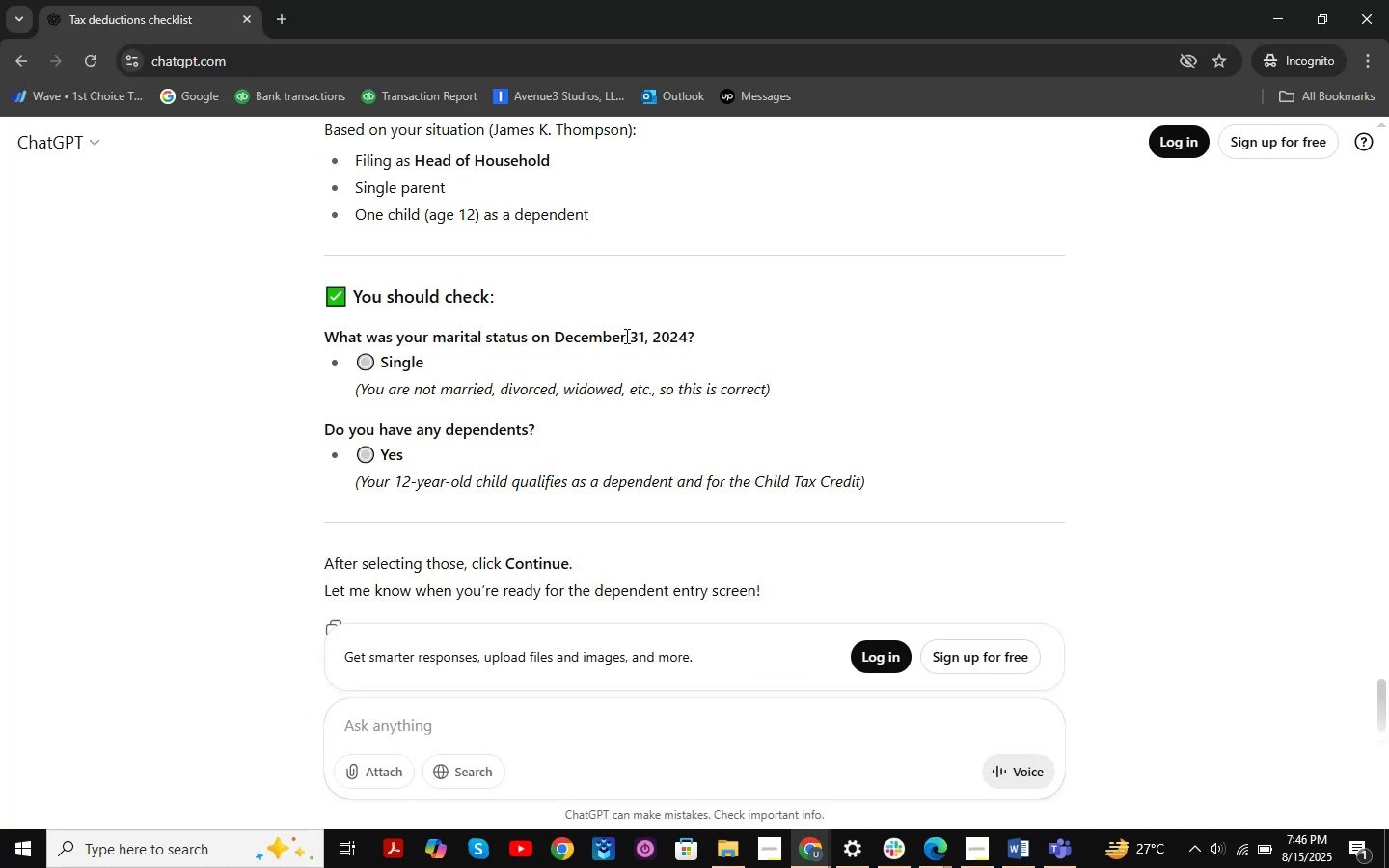 
key(Alt+Tab)
 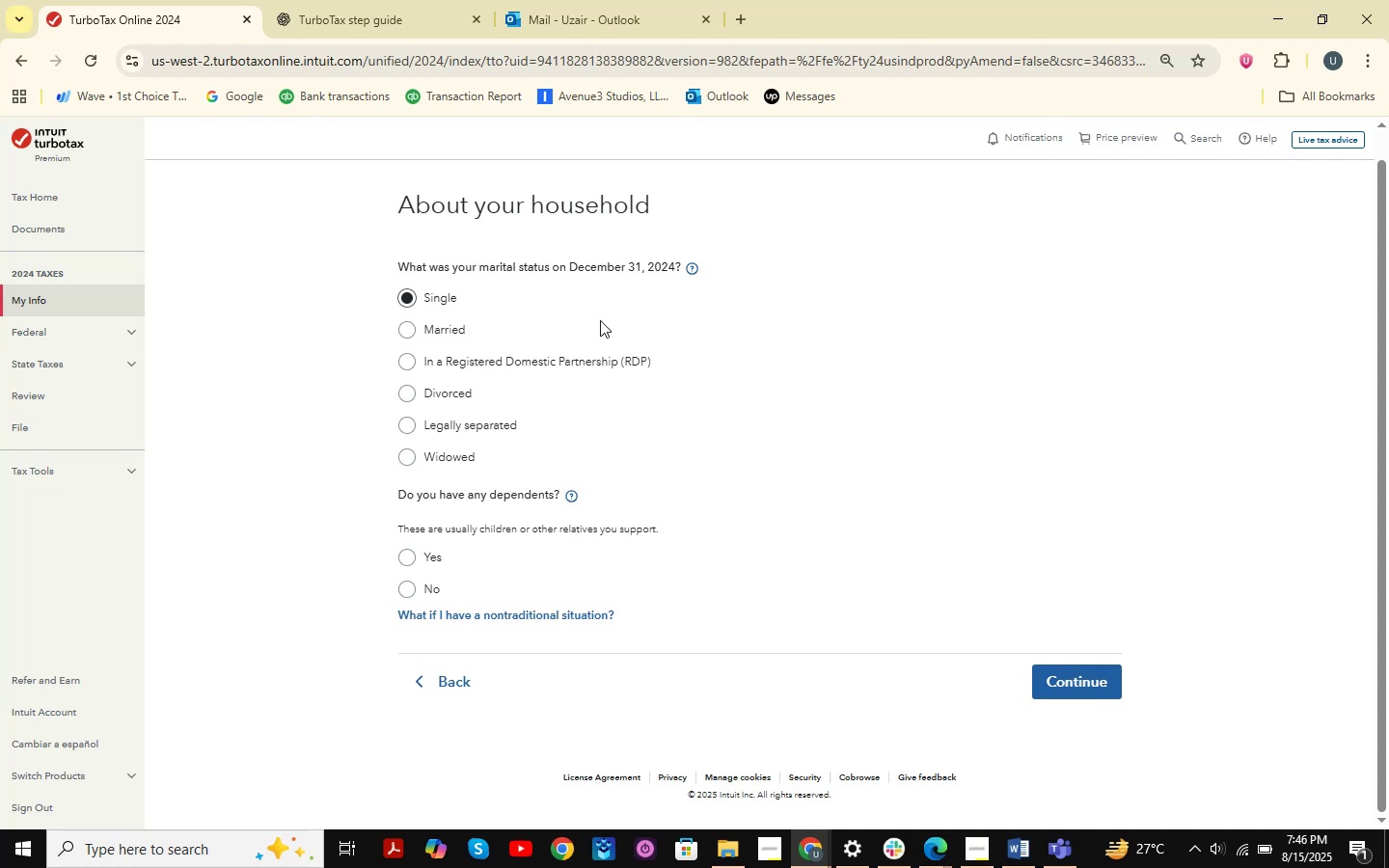 
wait(6.65)
 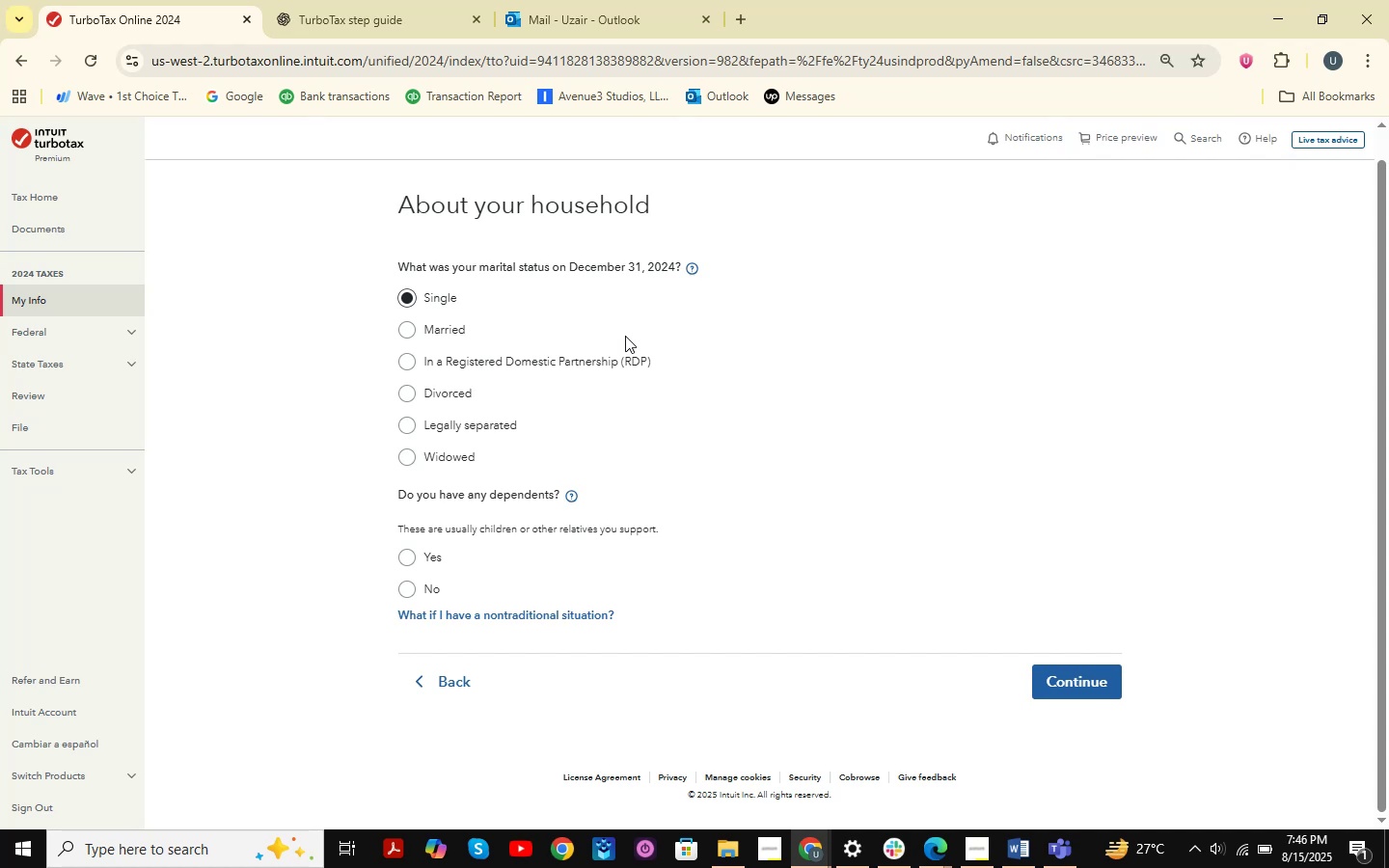 
key(Alt+AltLeft)
 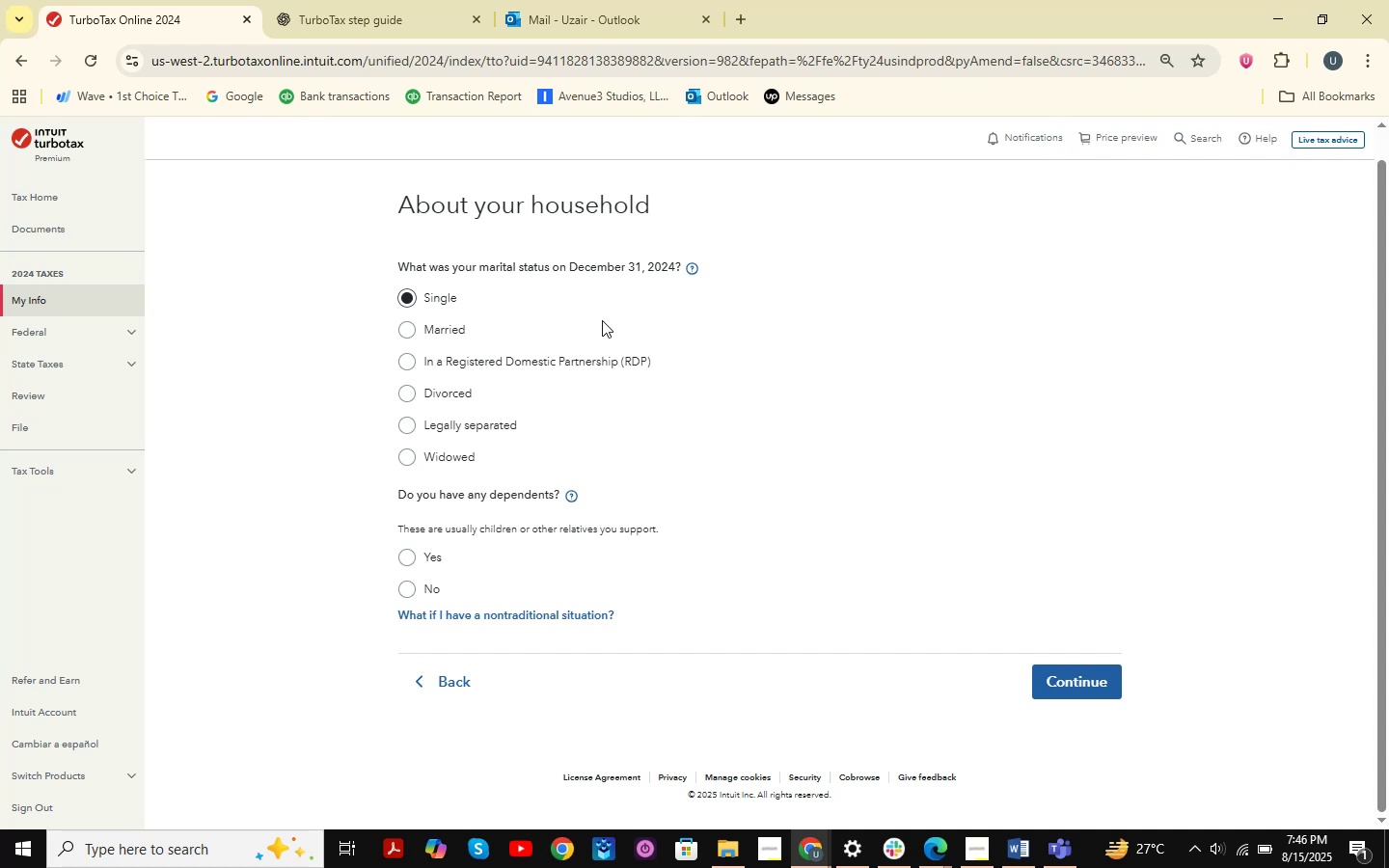 
key(Alt+Tab)
 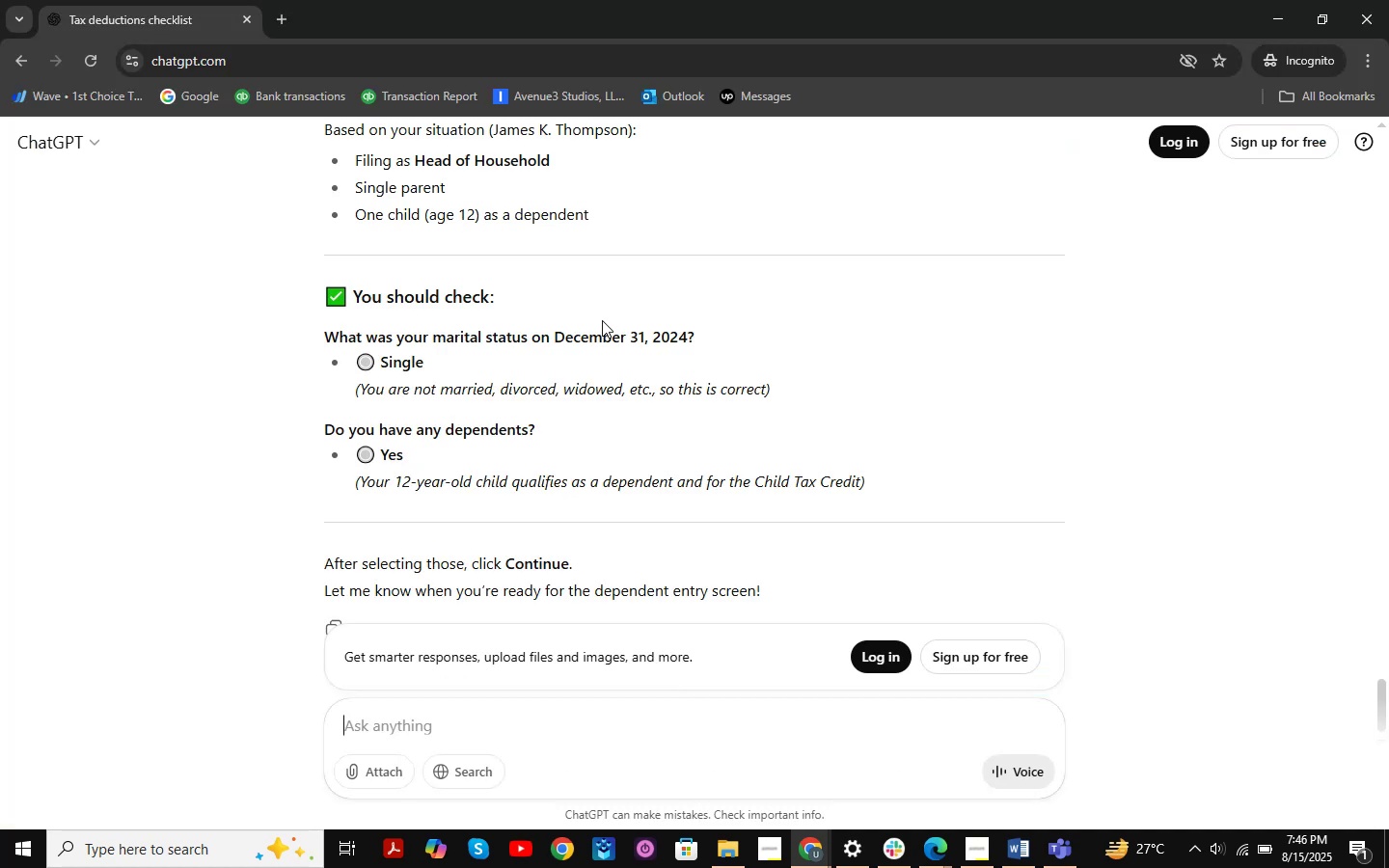 
scroll: coordinate [602, 320], scroll_direction: down, amount: 4.0
 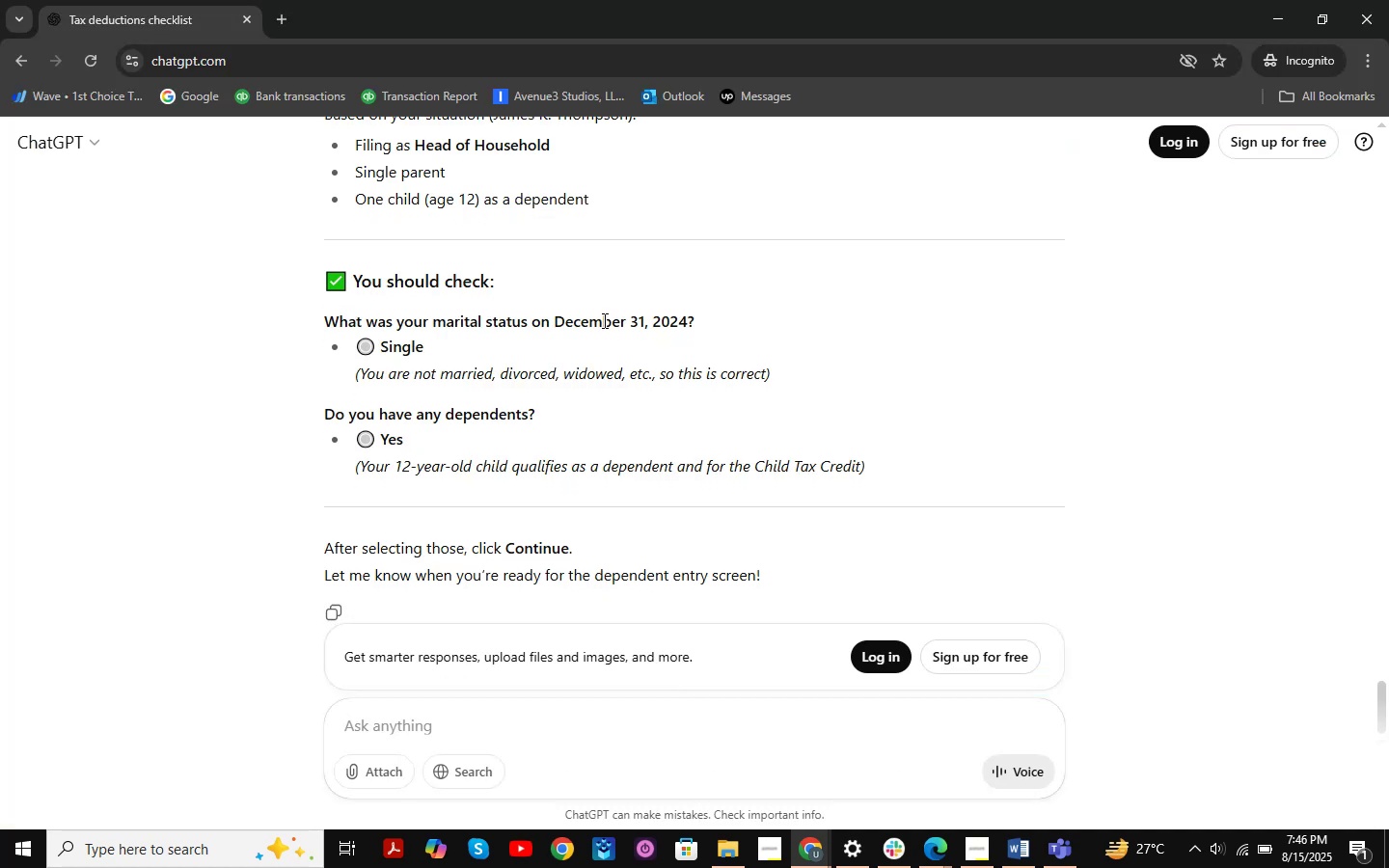 
key(Alt+AltLeft)
 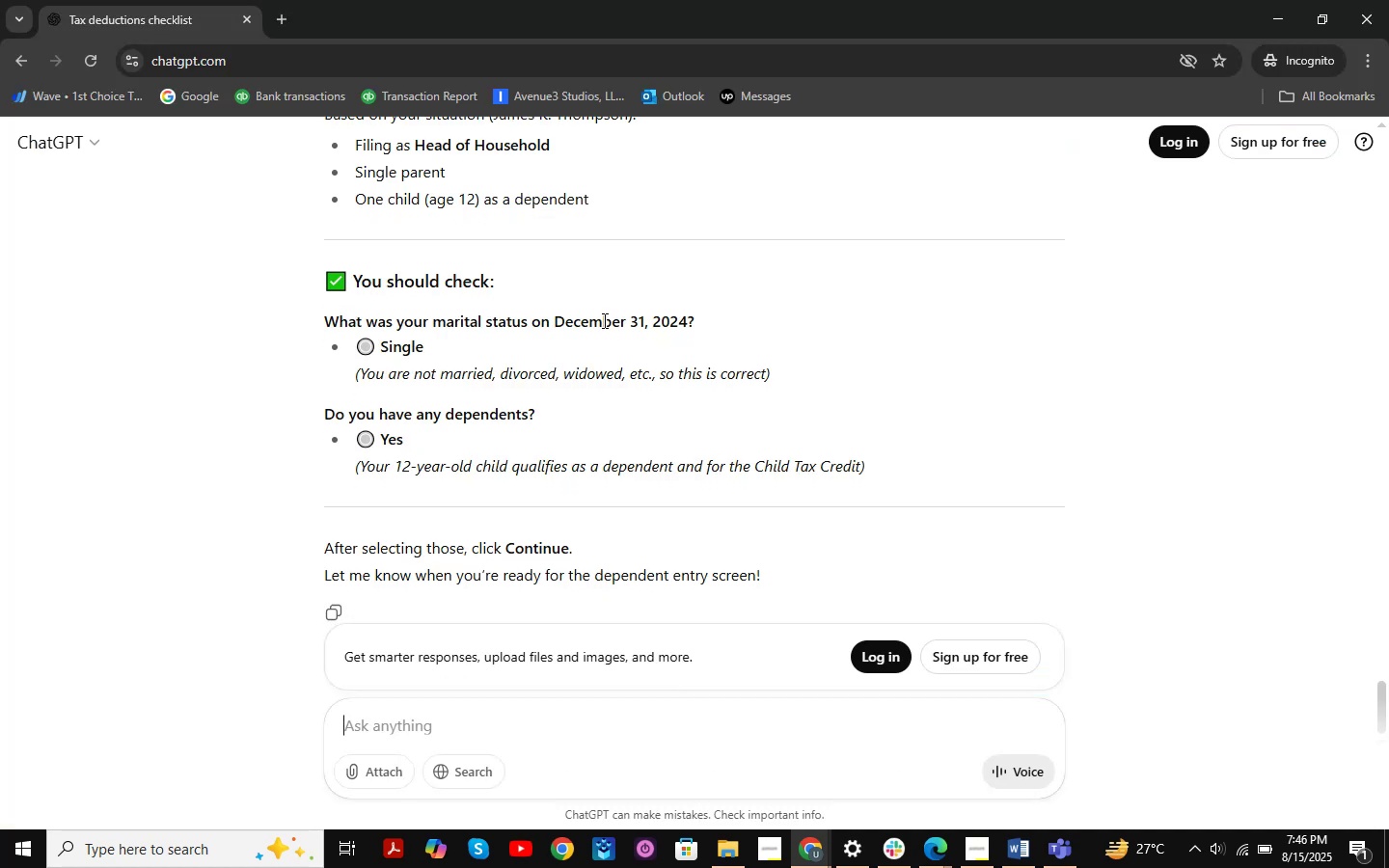 
key(Alt+Tab)
 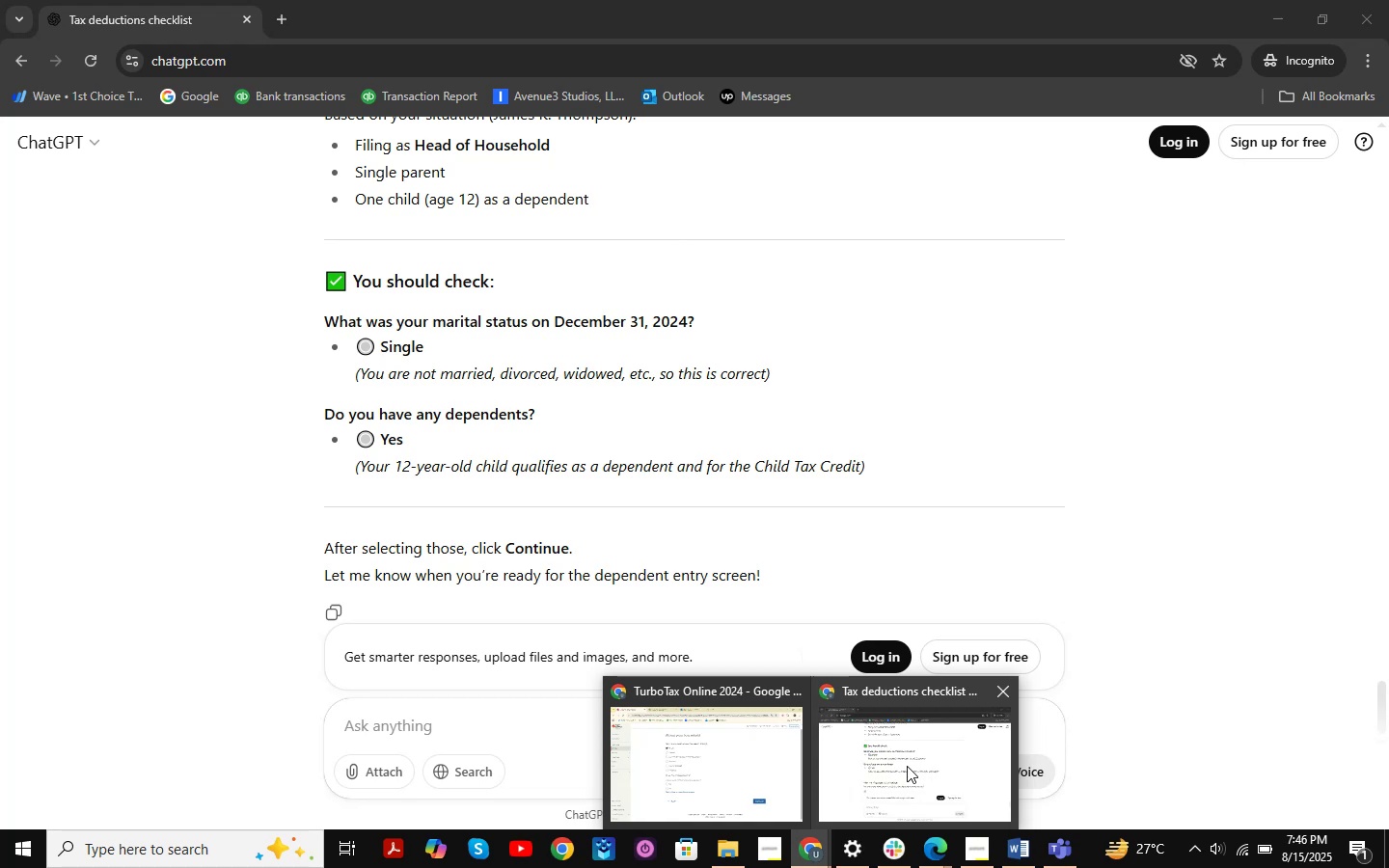 
wait(17.45)
 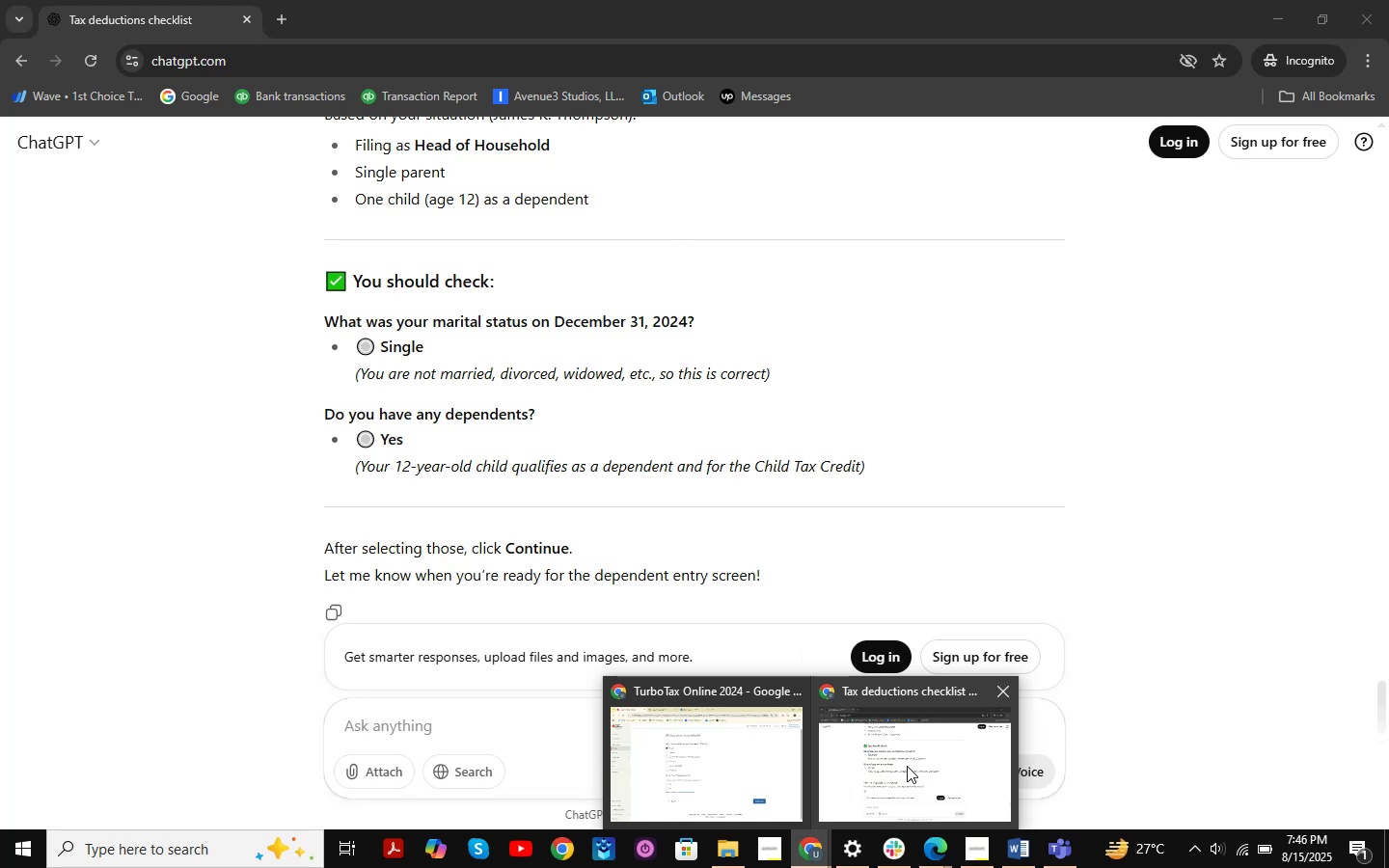 
left_click([437, 556])
 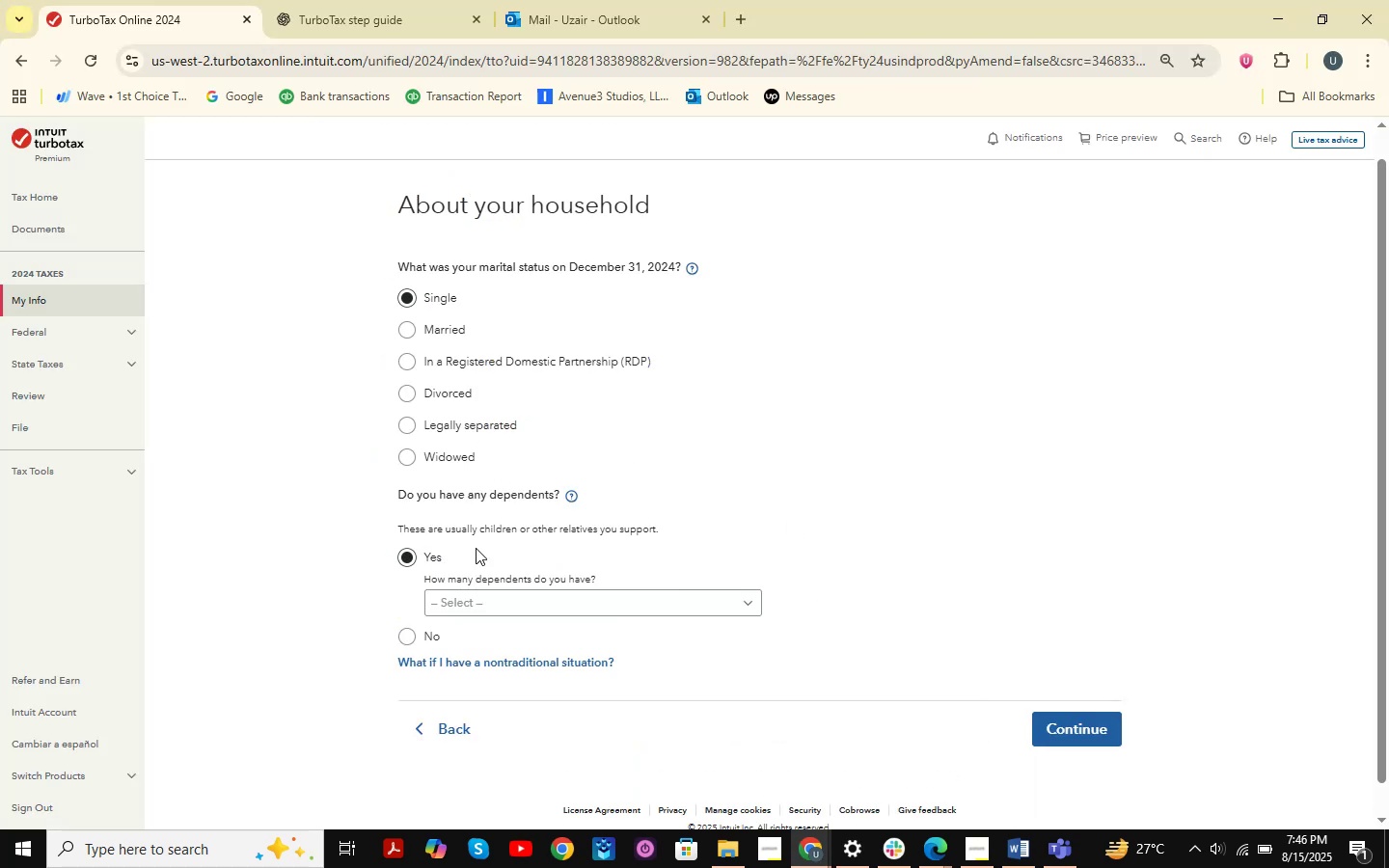 
key(Alt+AltLeft)
 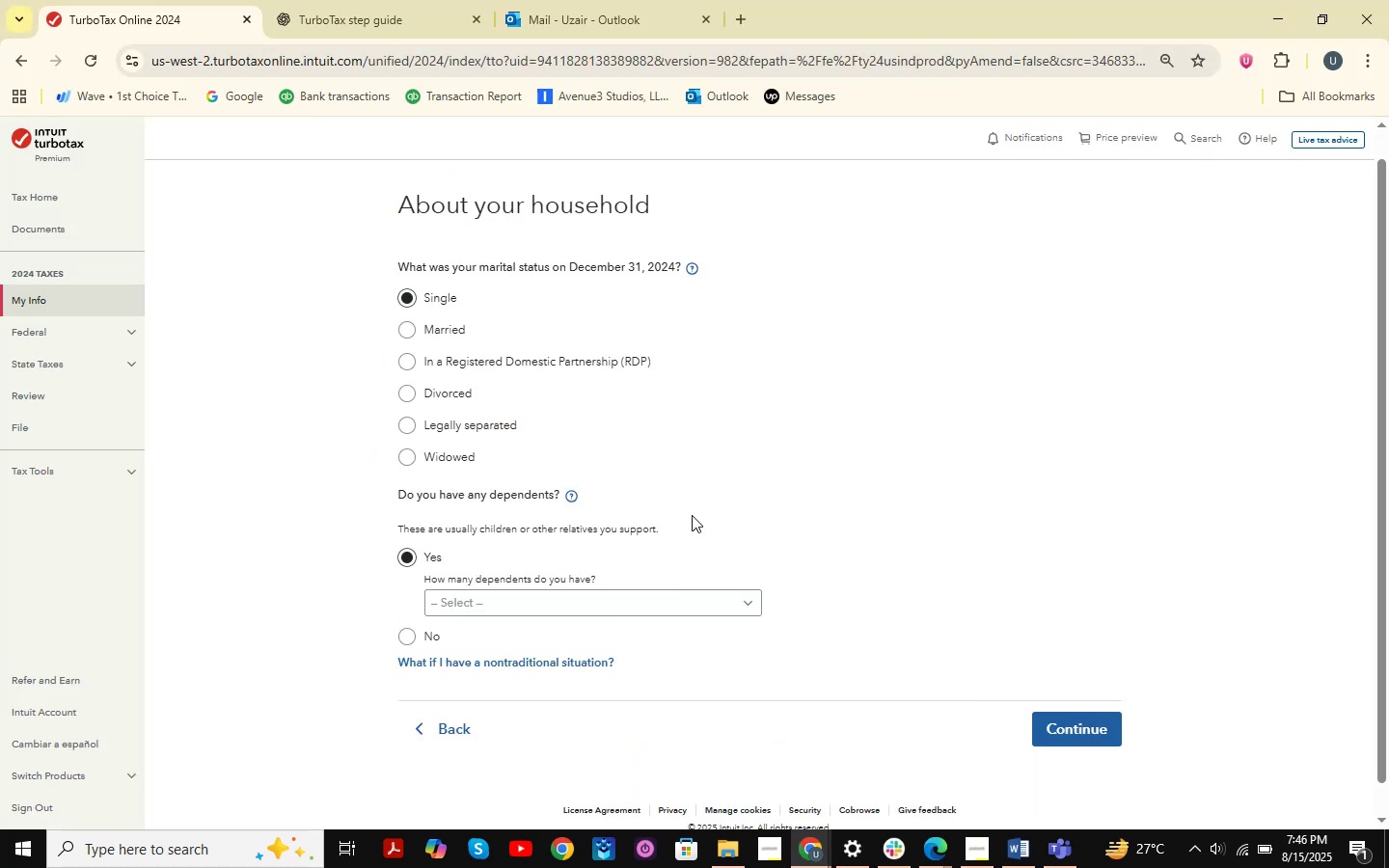 
key(Alt+Tab)
 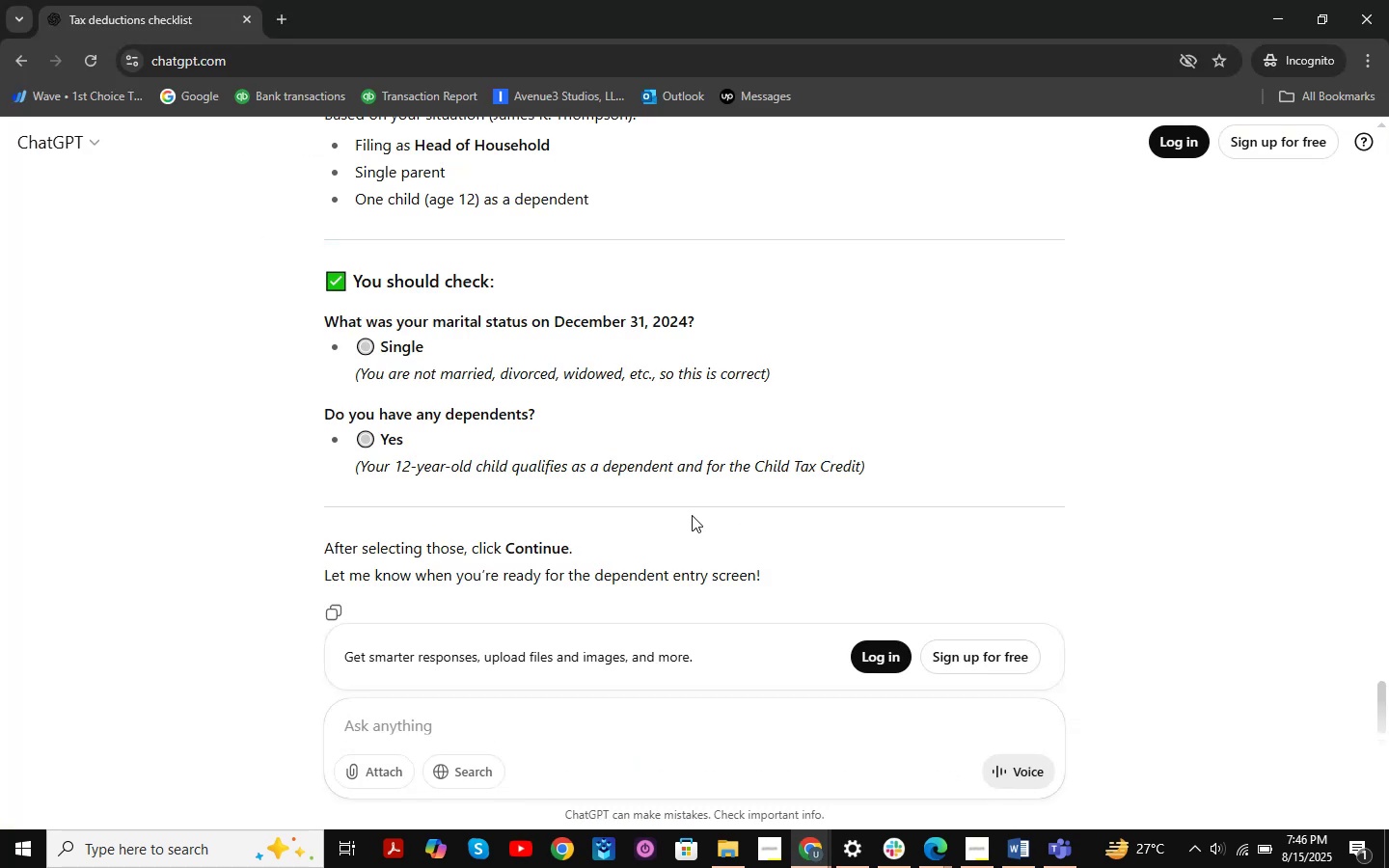 
key(Alt+AltLeft)
 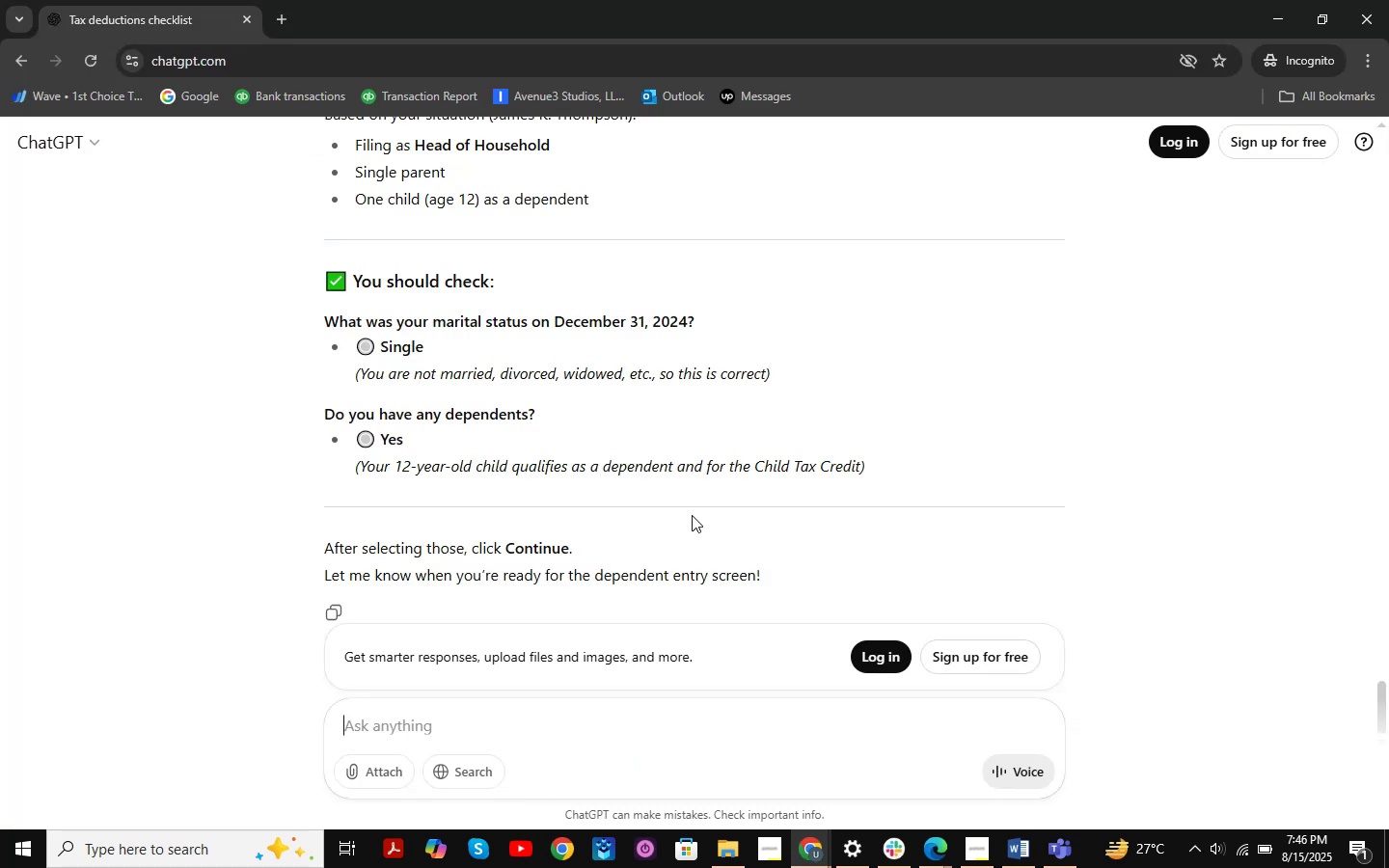 
key(Alt+Tab)
 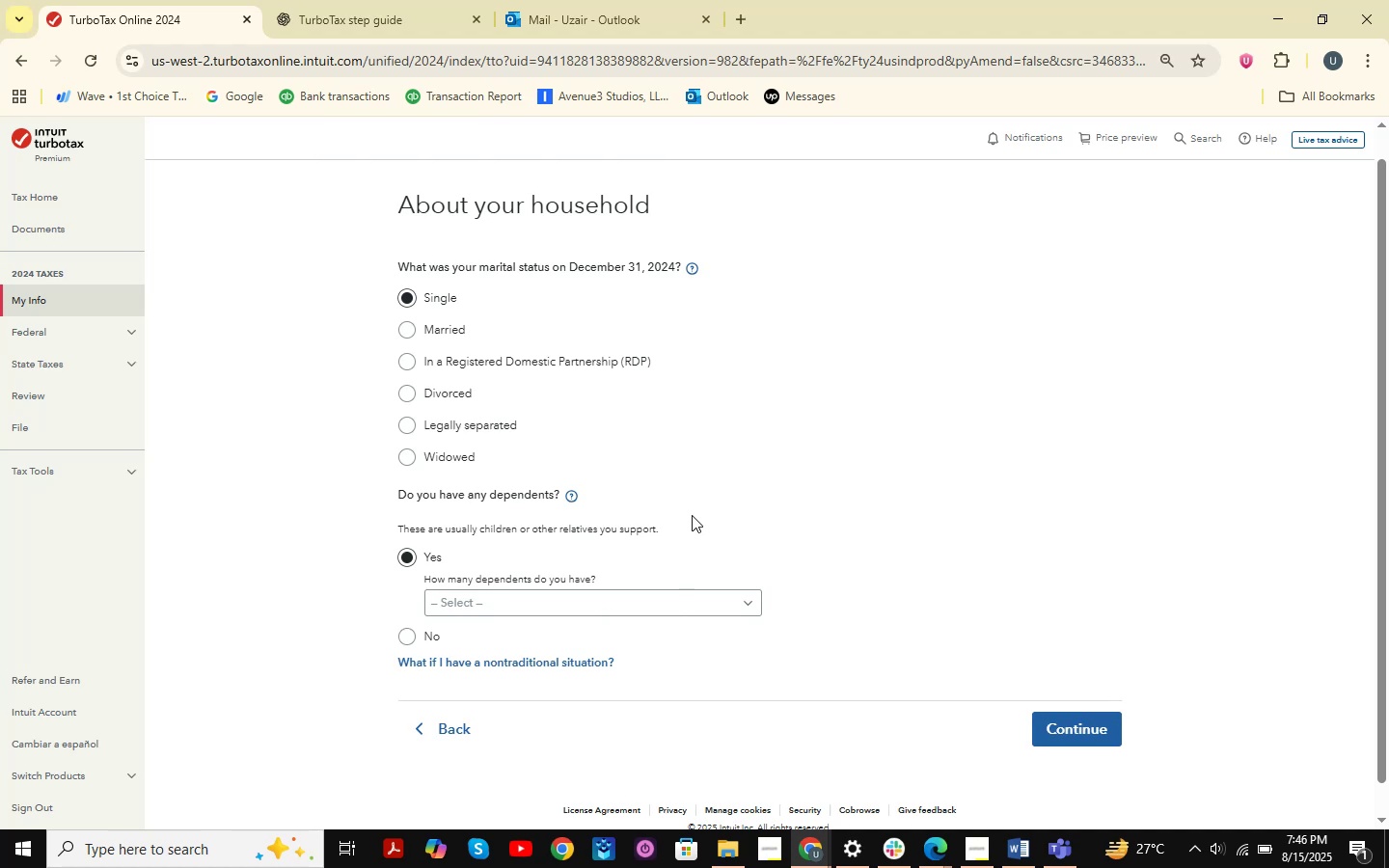 
left_click([586, 600])
 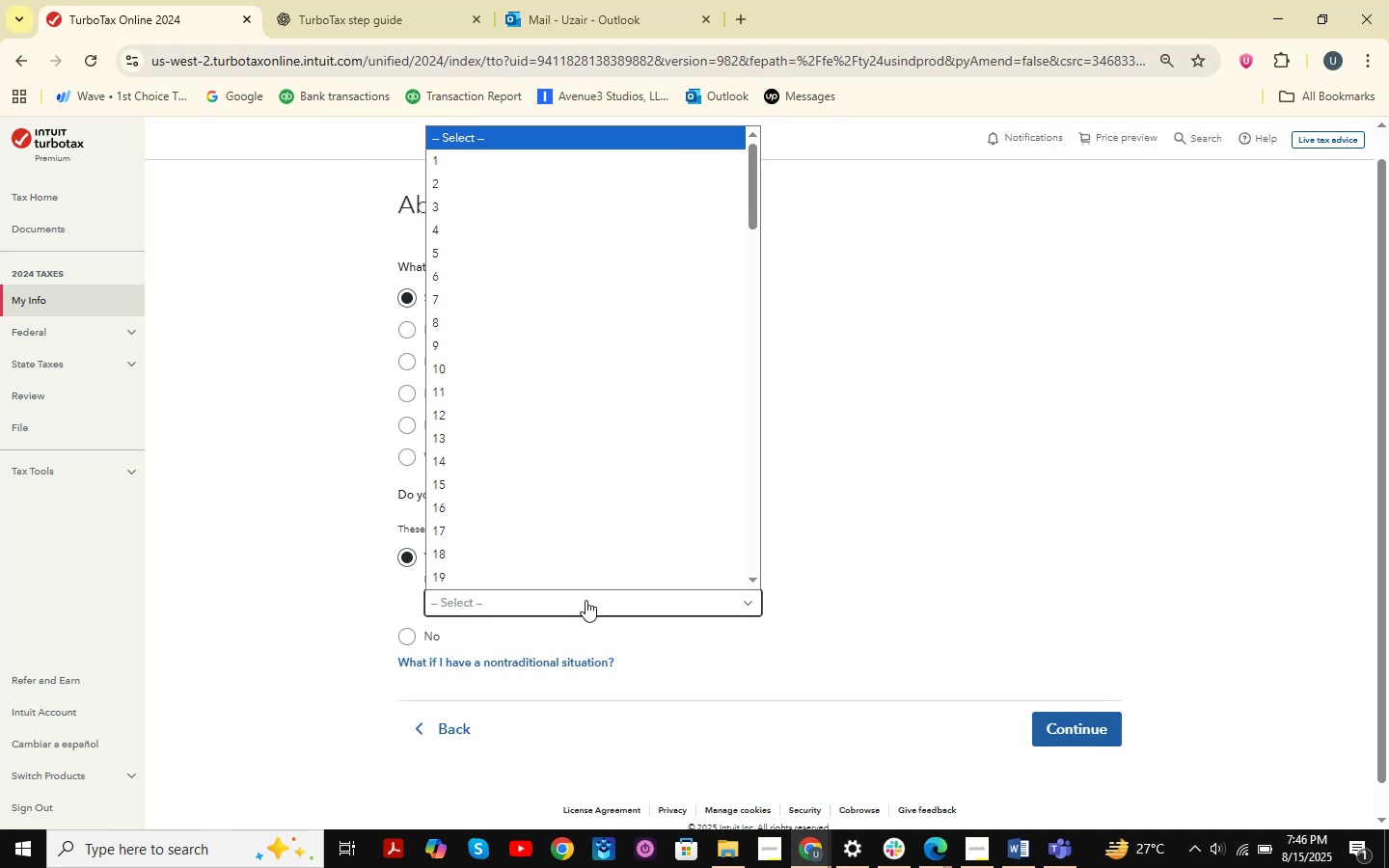 
key(Alt+AltLeft)
 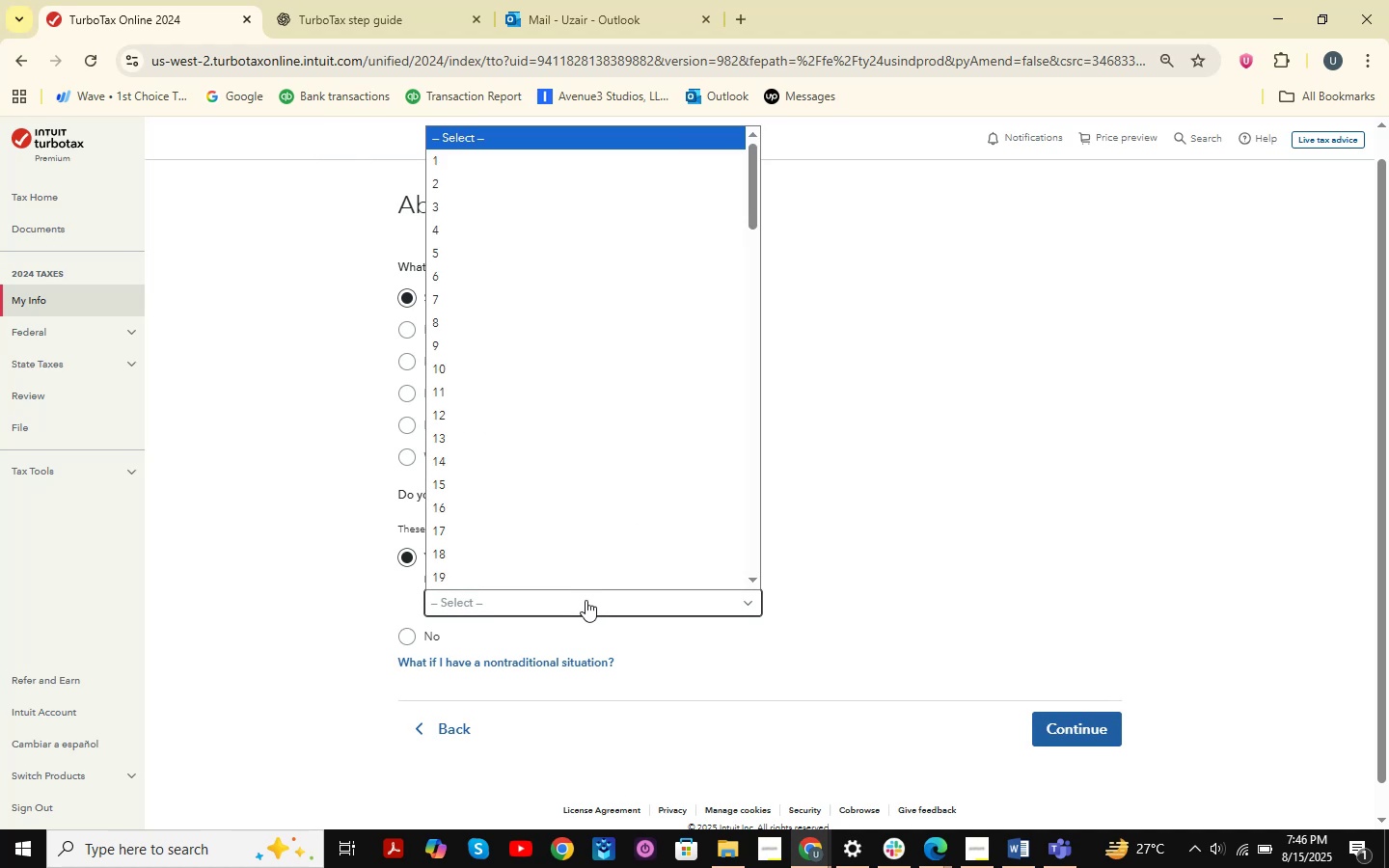 
key(Alt+Tab)
 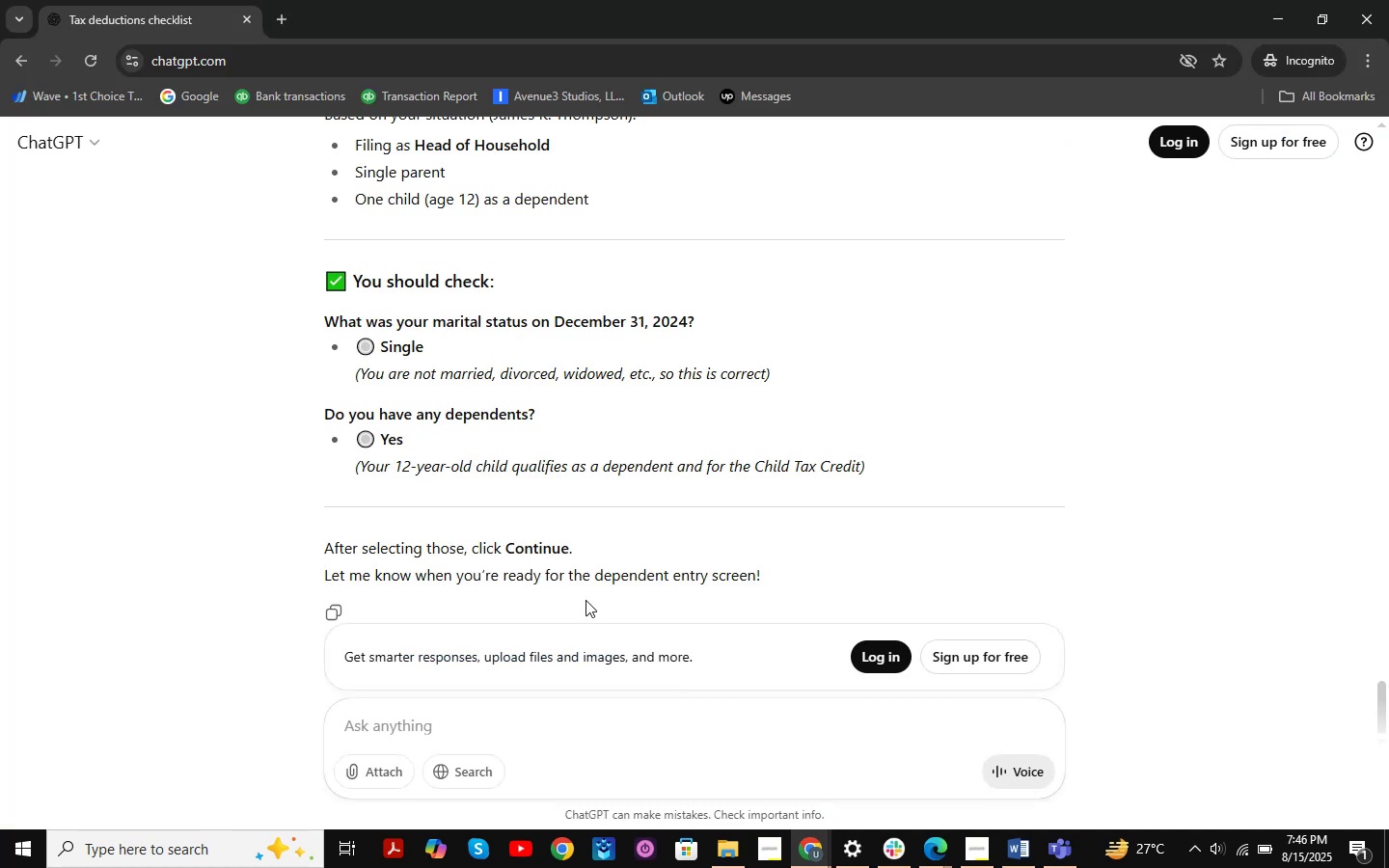 
key(Alt+Tab)
 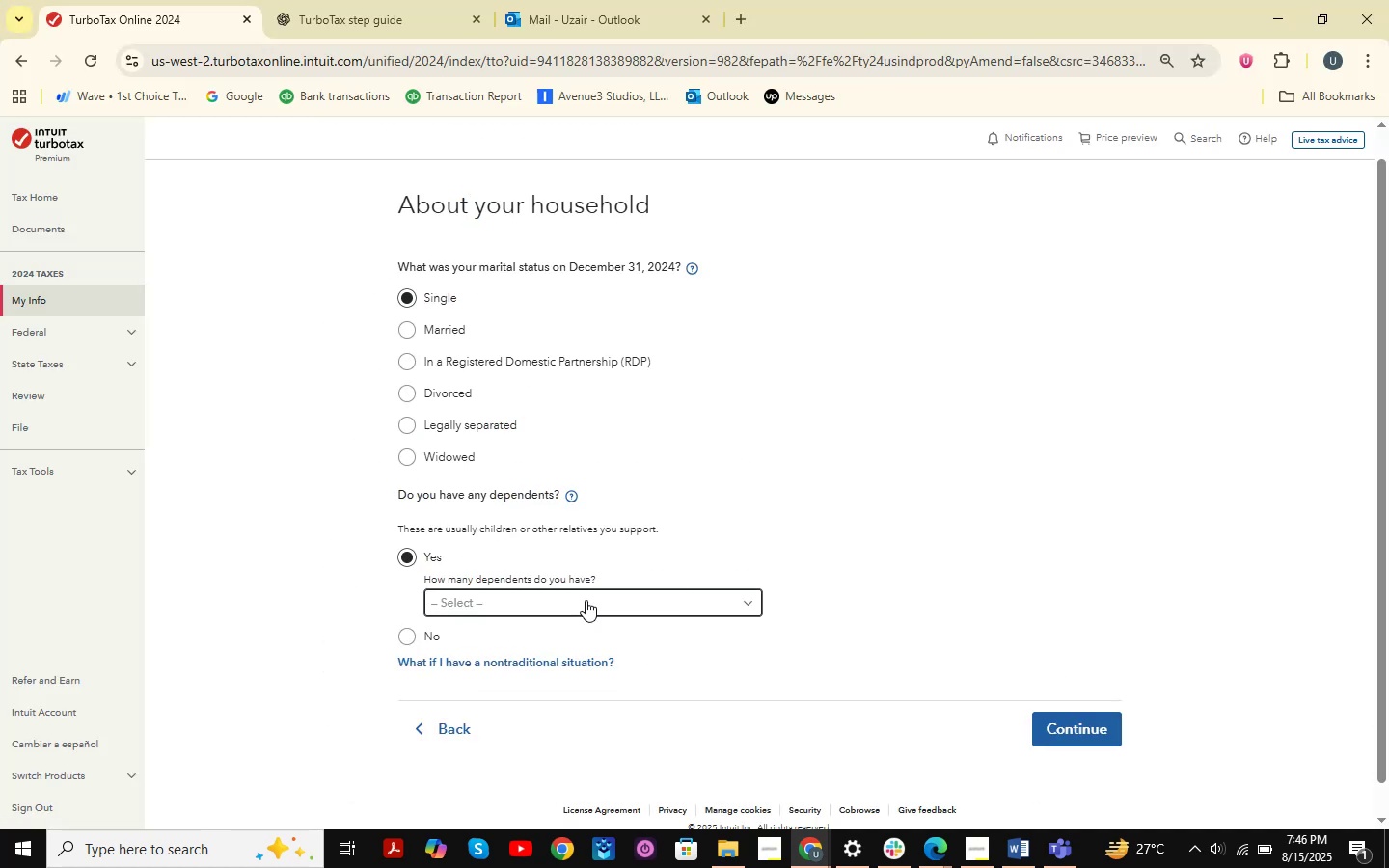 
left_click([586, 600])
 